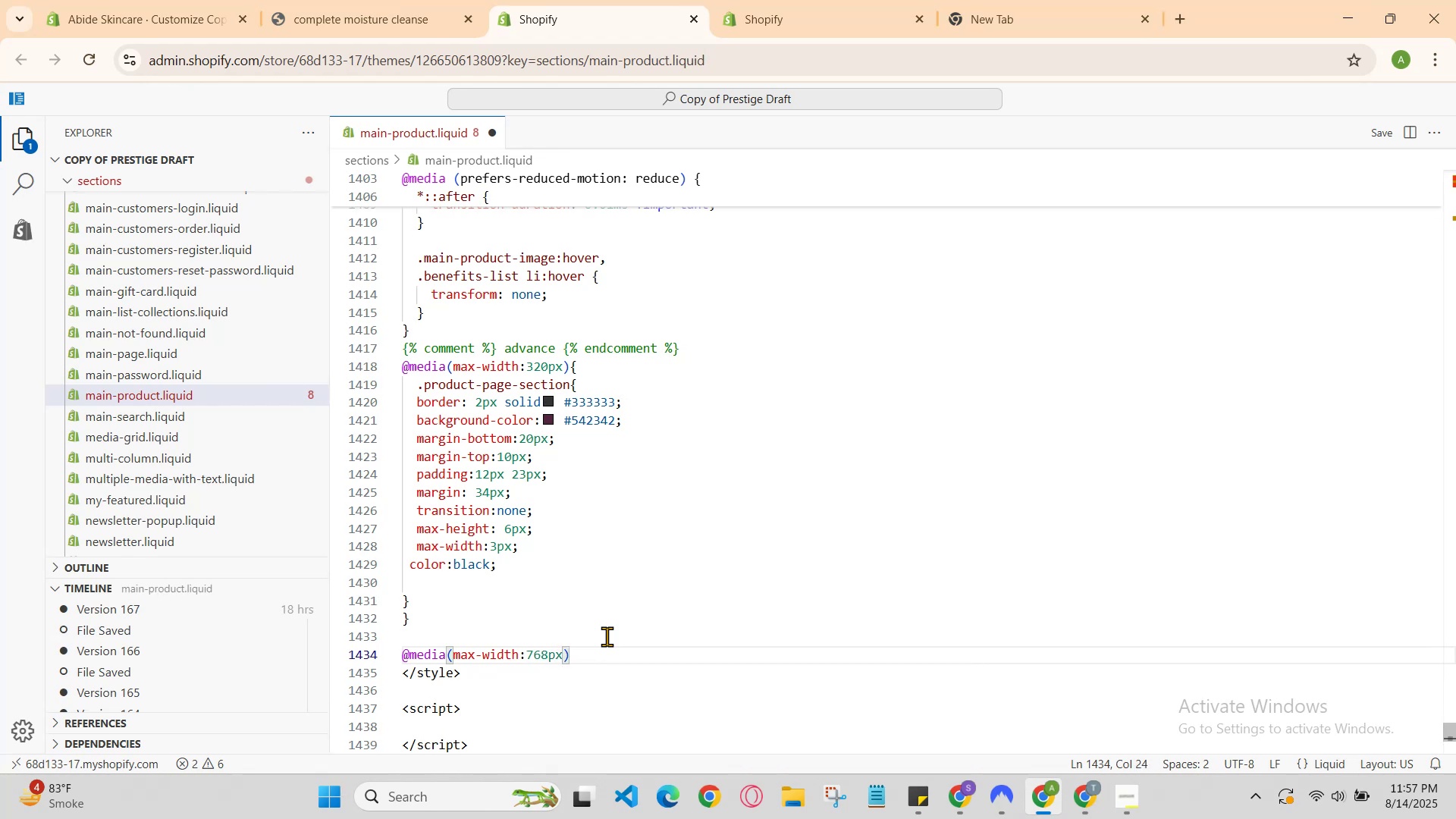 
key(Shift+BracketLeft)
 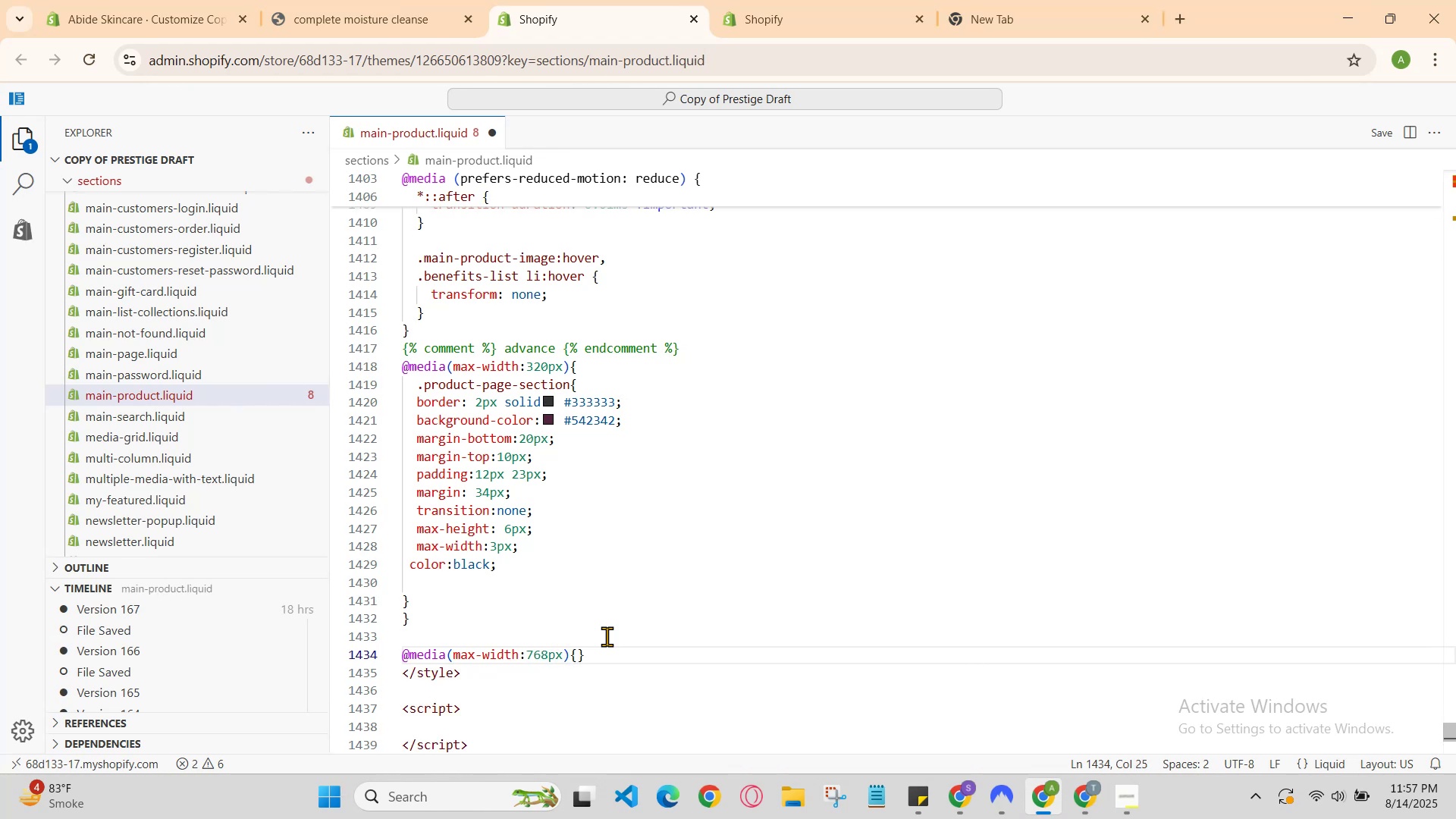 
hold_key(key=Enter, duration=0.36)
 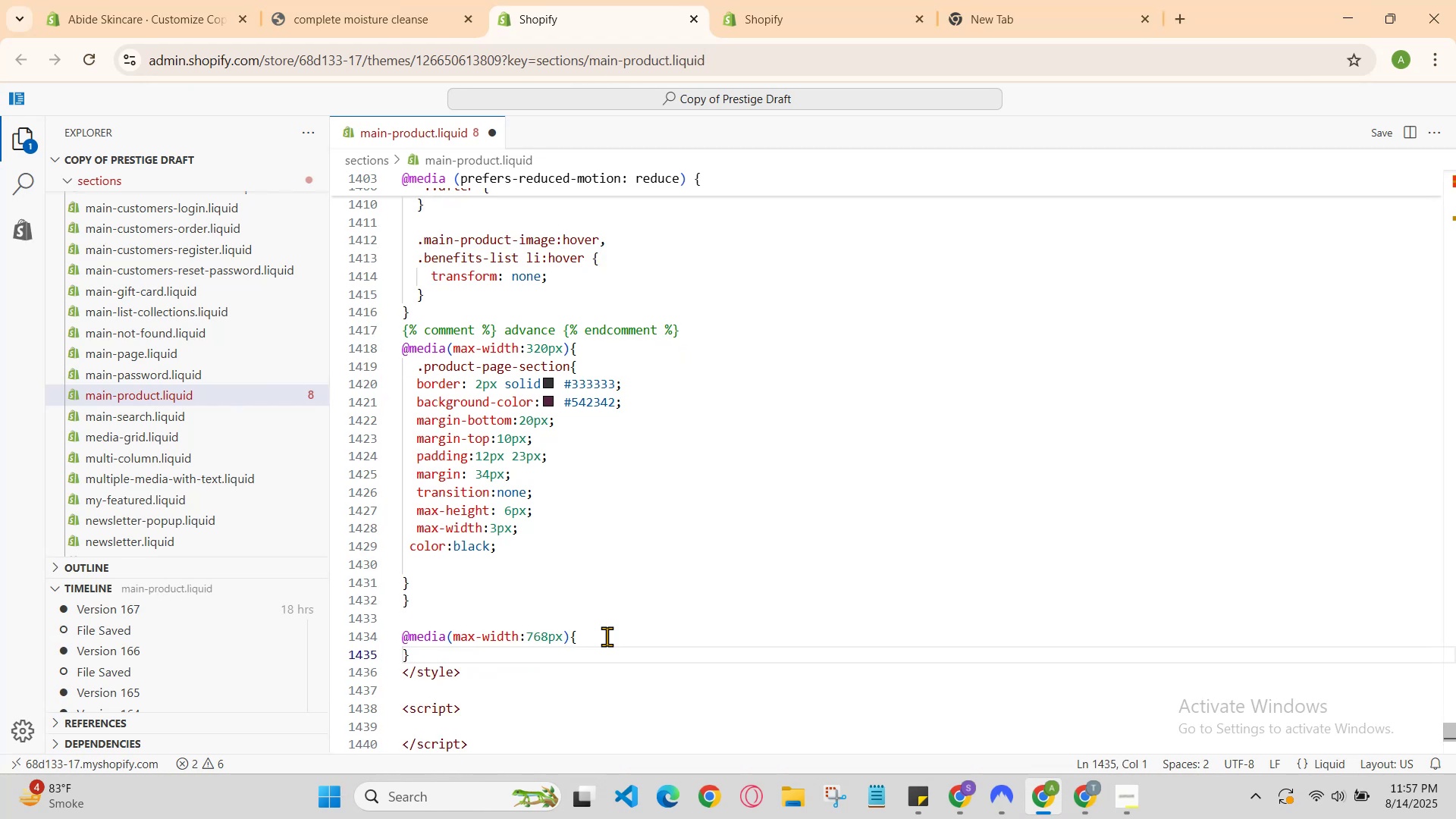 
key(Enter)
 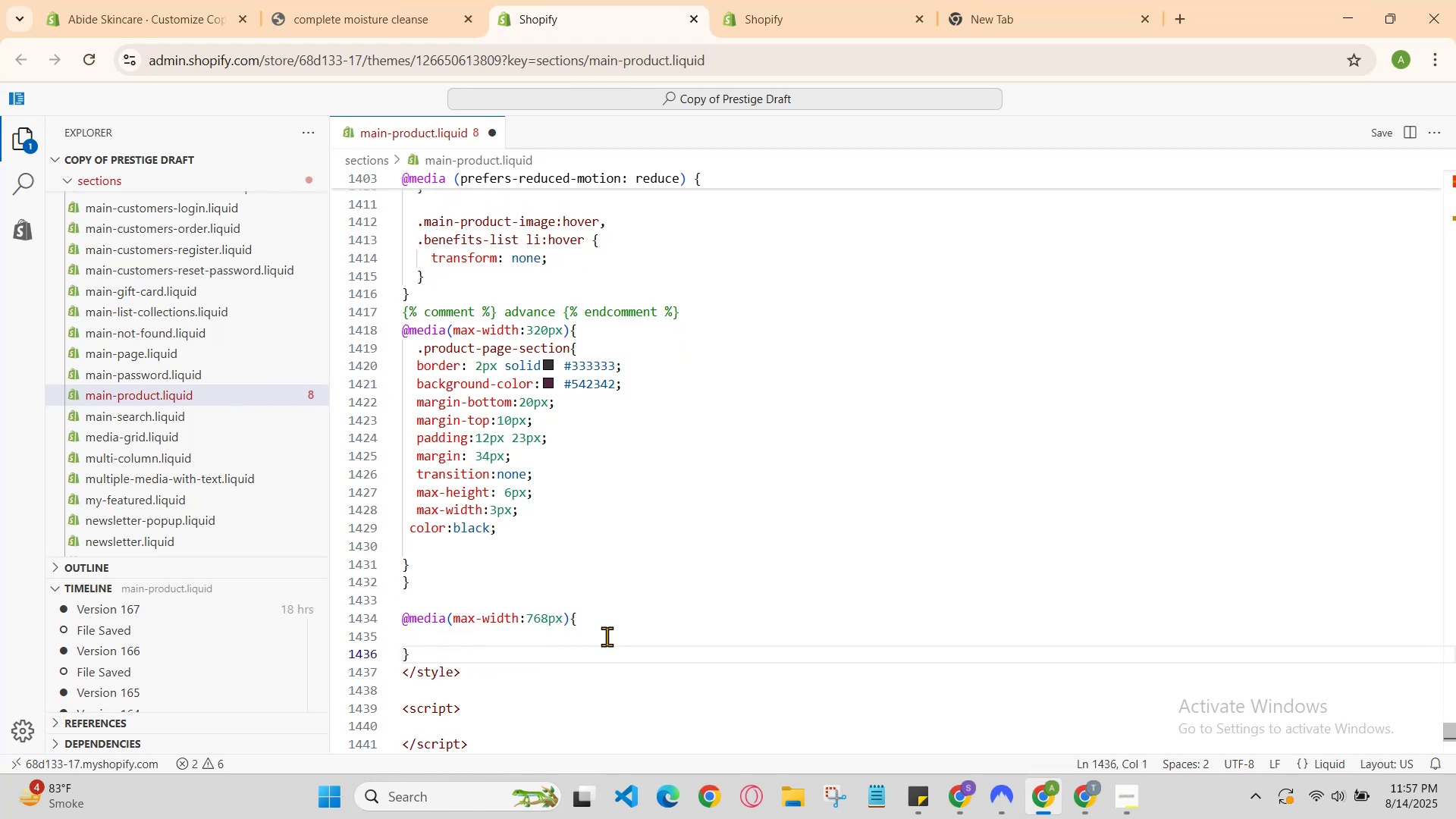 
key(ArrowUp)
 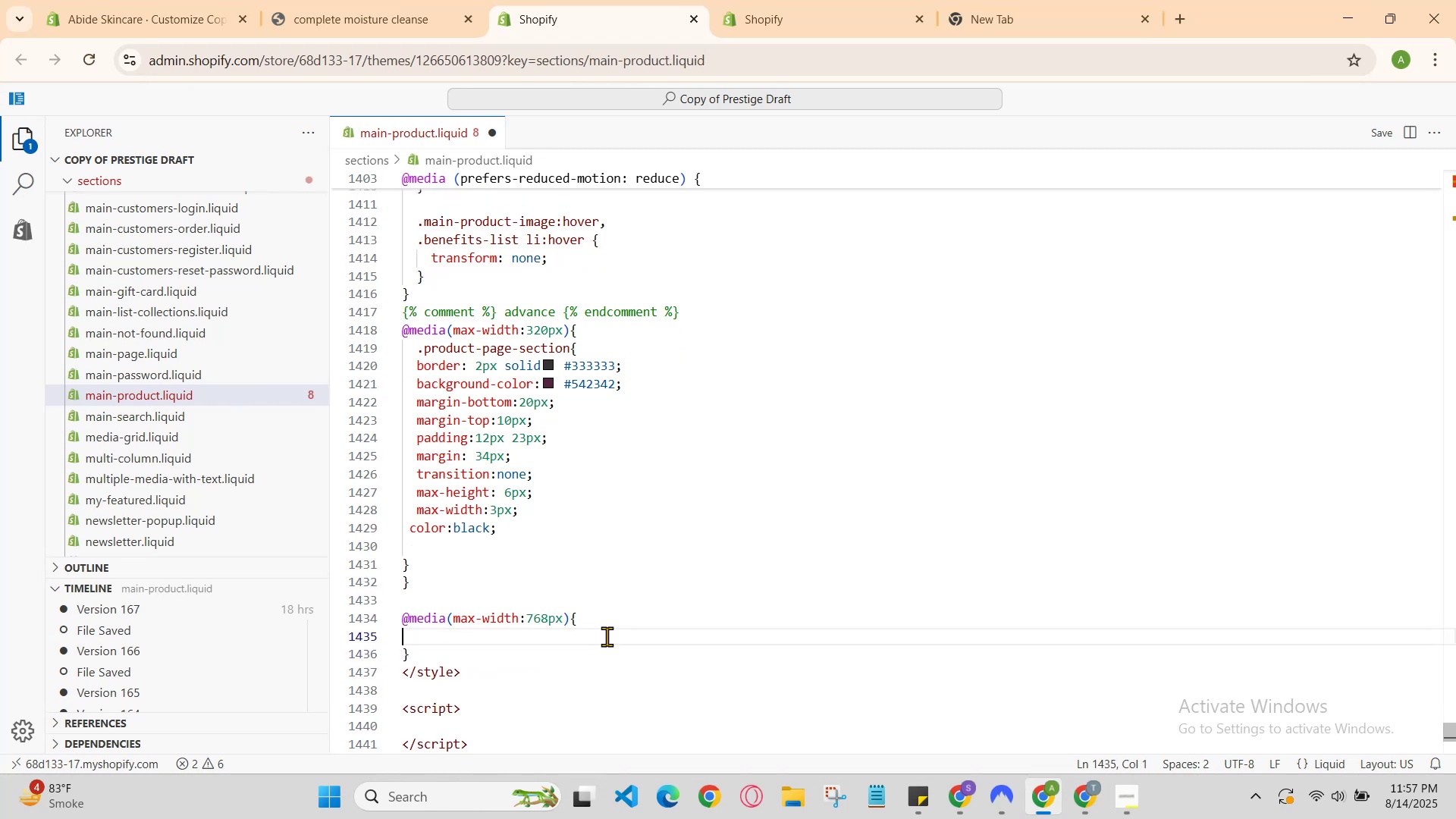 
type(.prodct-tite)
 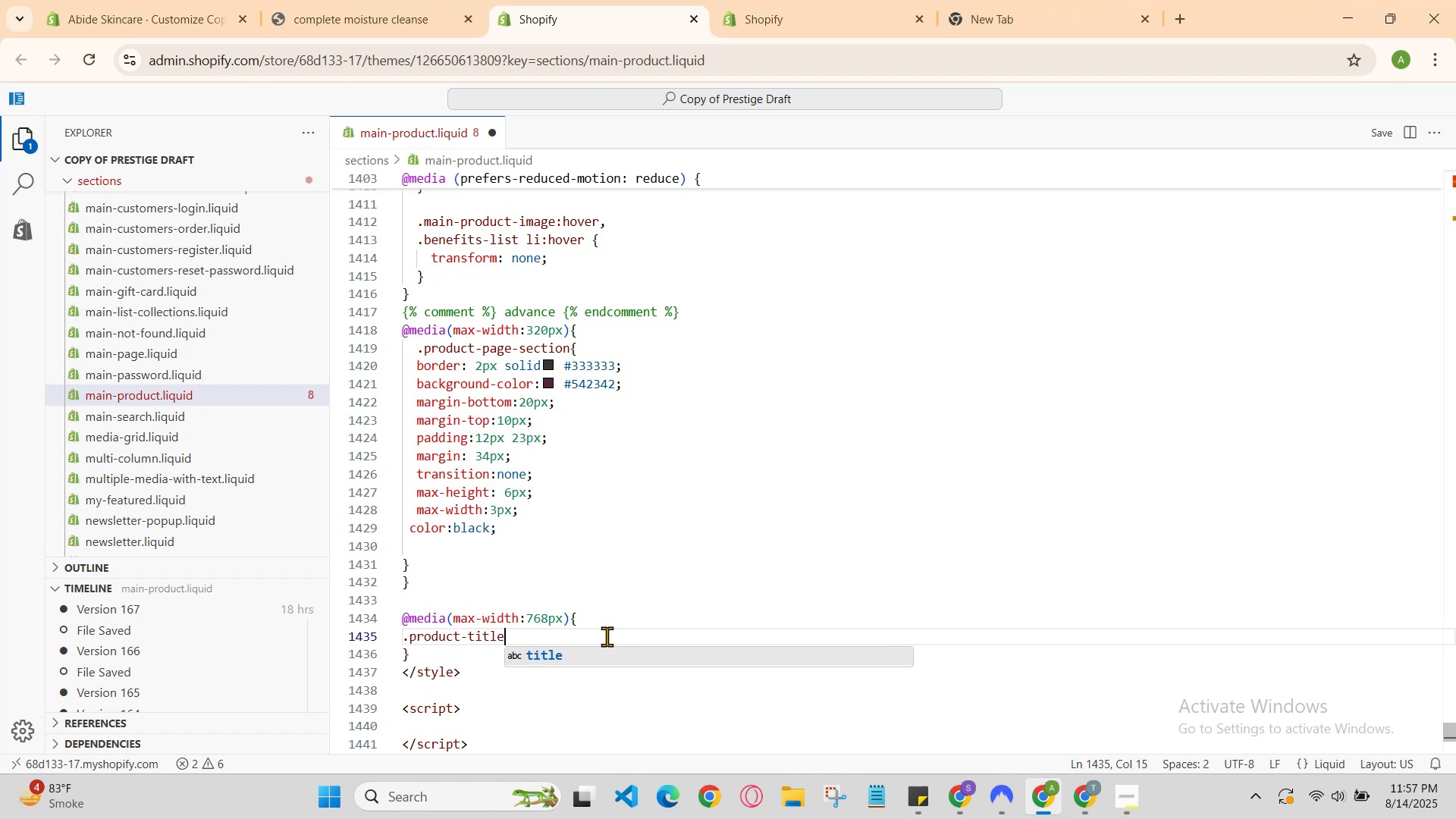 
hold_key(key=U, duration=0.4)
 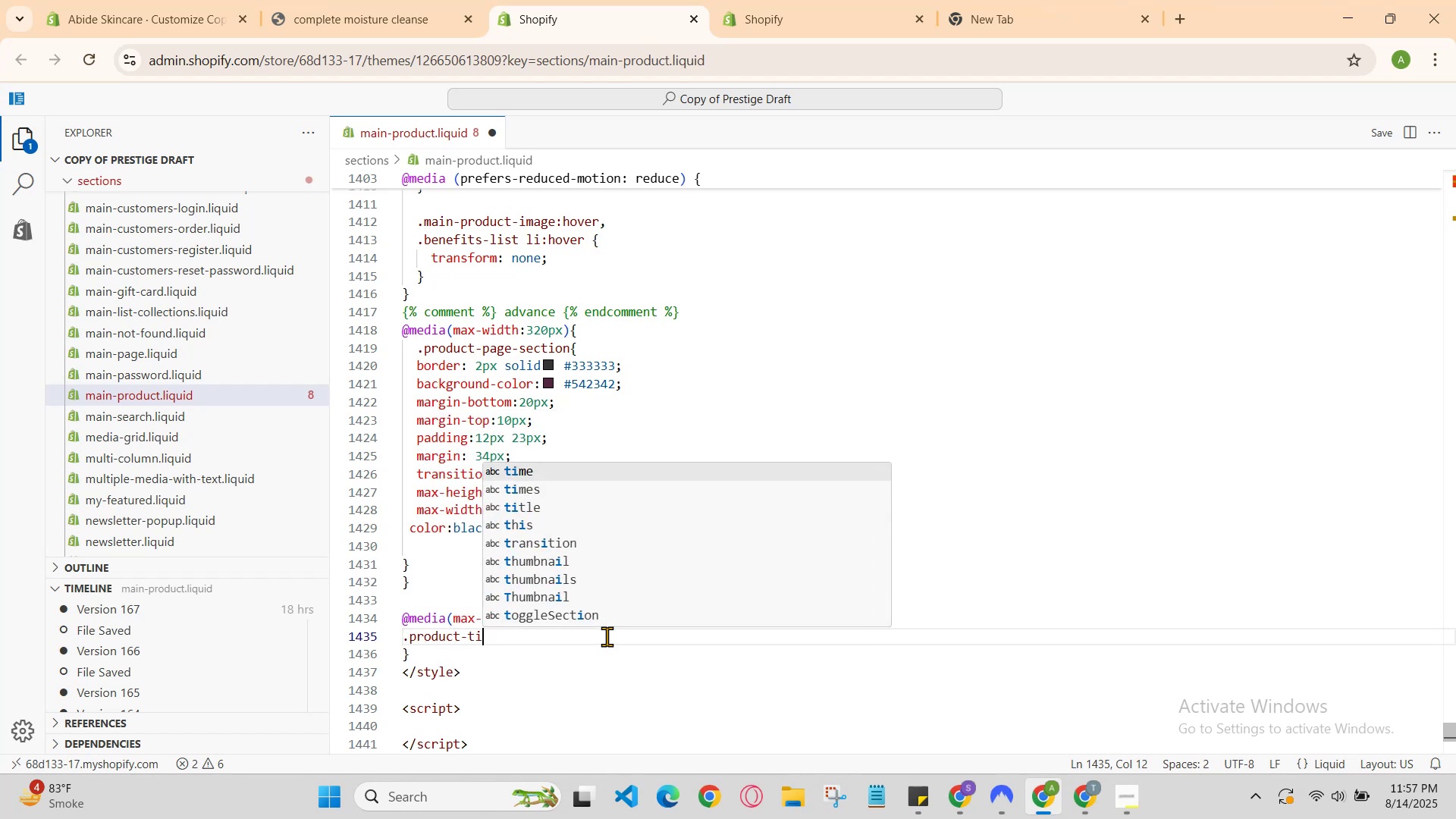 
hold_key(key=L, duration=0.34)
 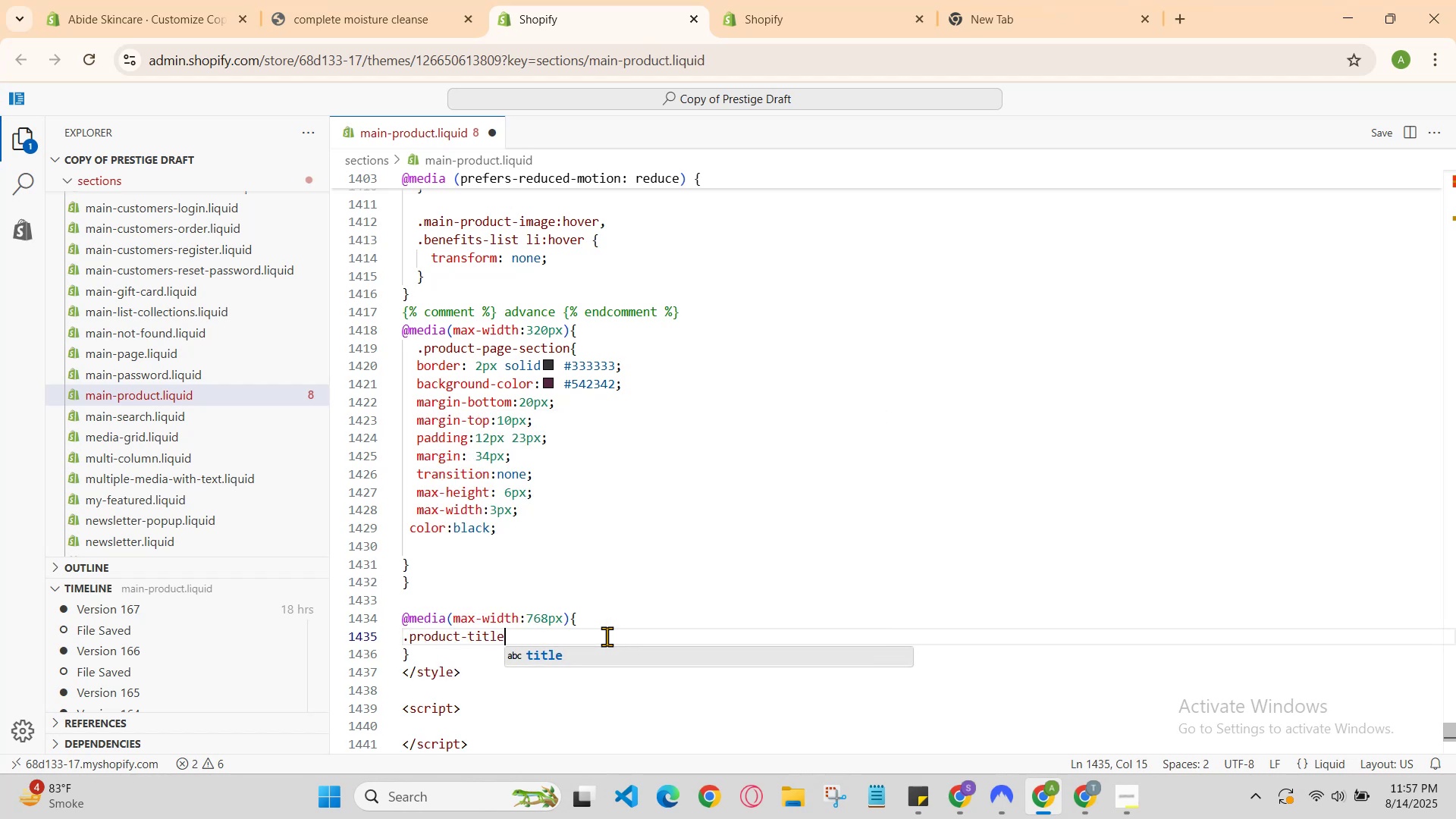 
hold_key(key=ShiftRight, duration=0.68)
 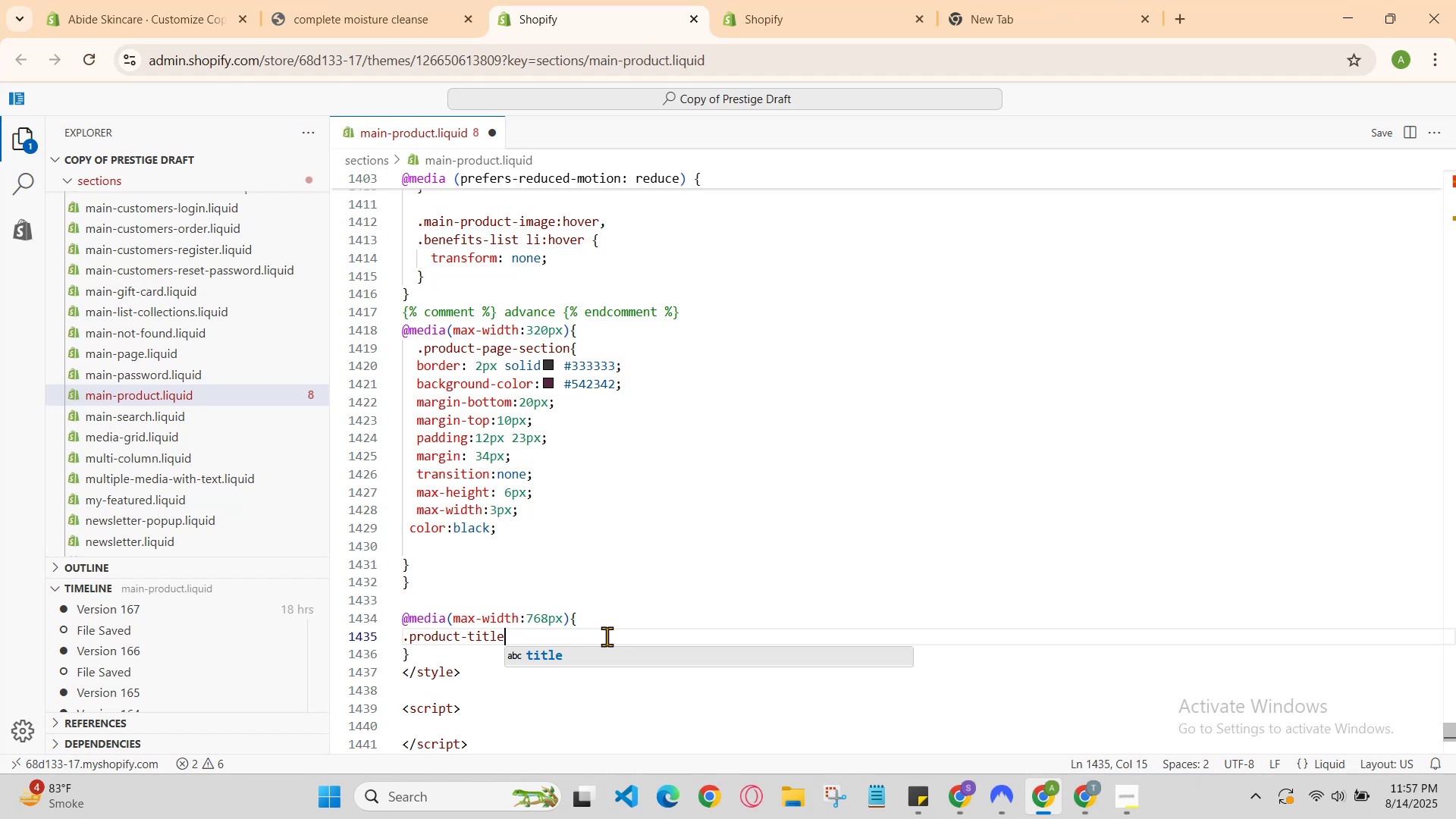 
key(Shift+BracketLeft)
 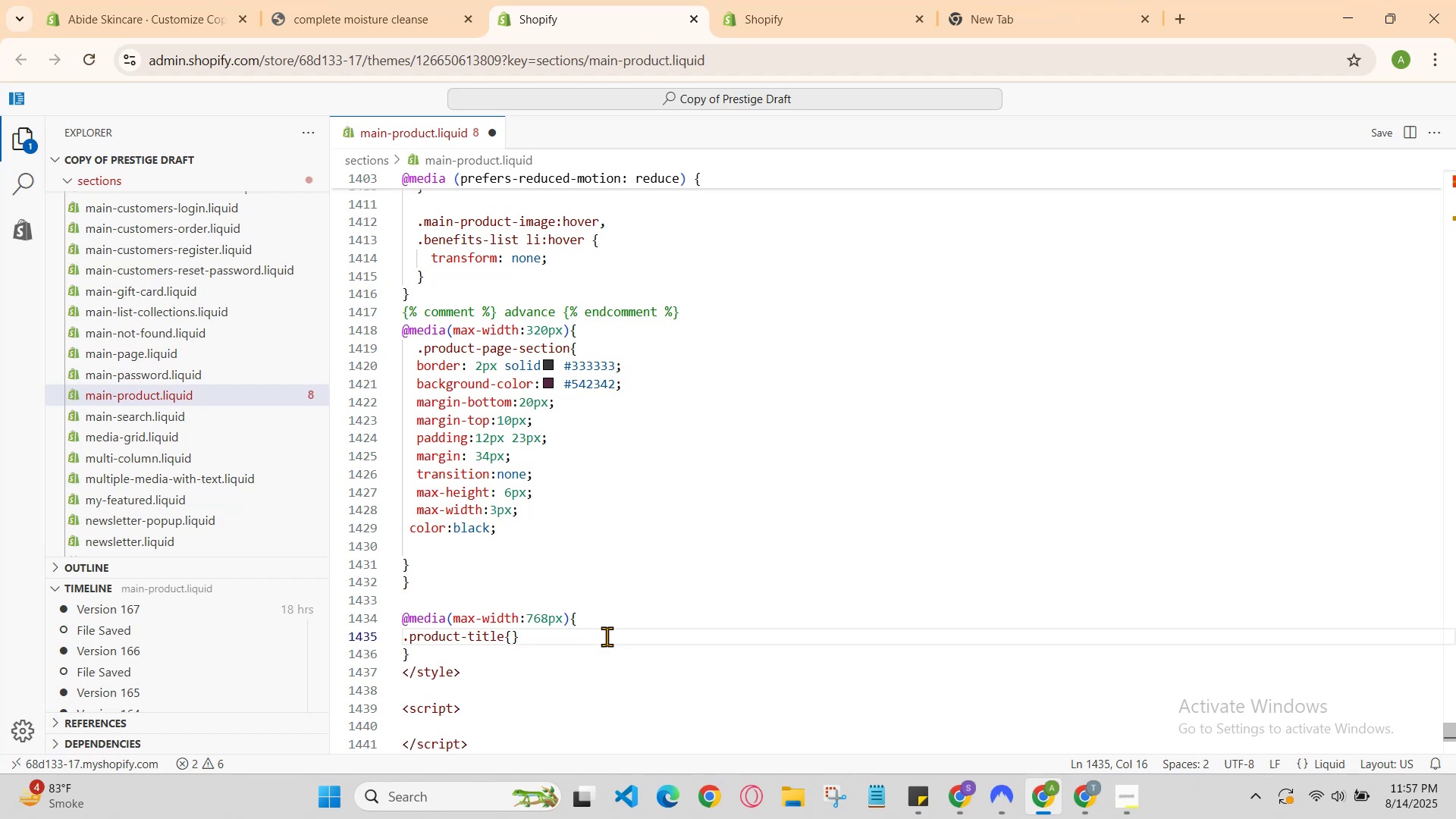 
key(Enter)
 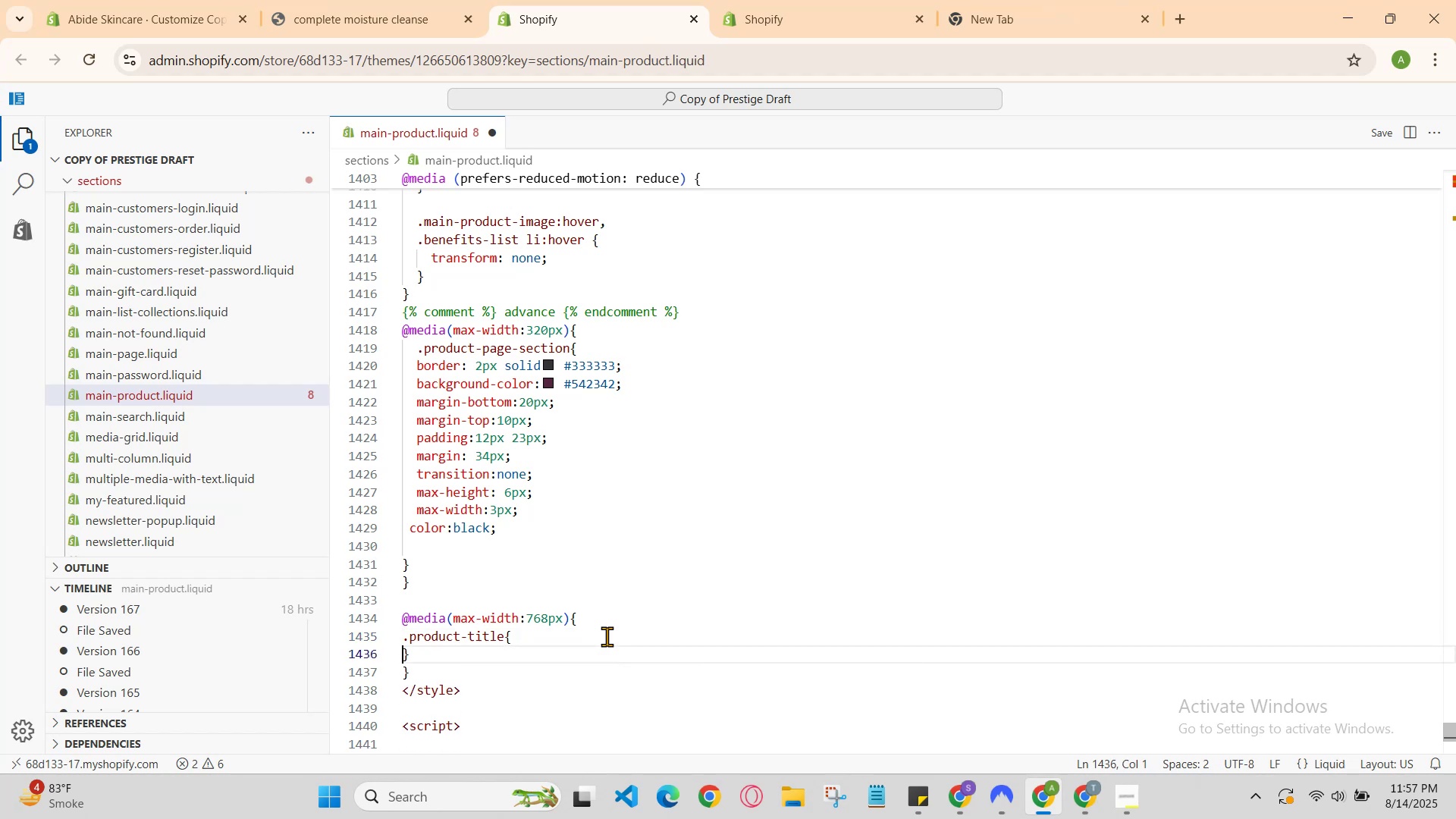 
key(Enter)
 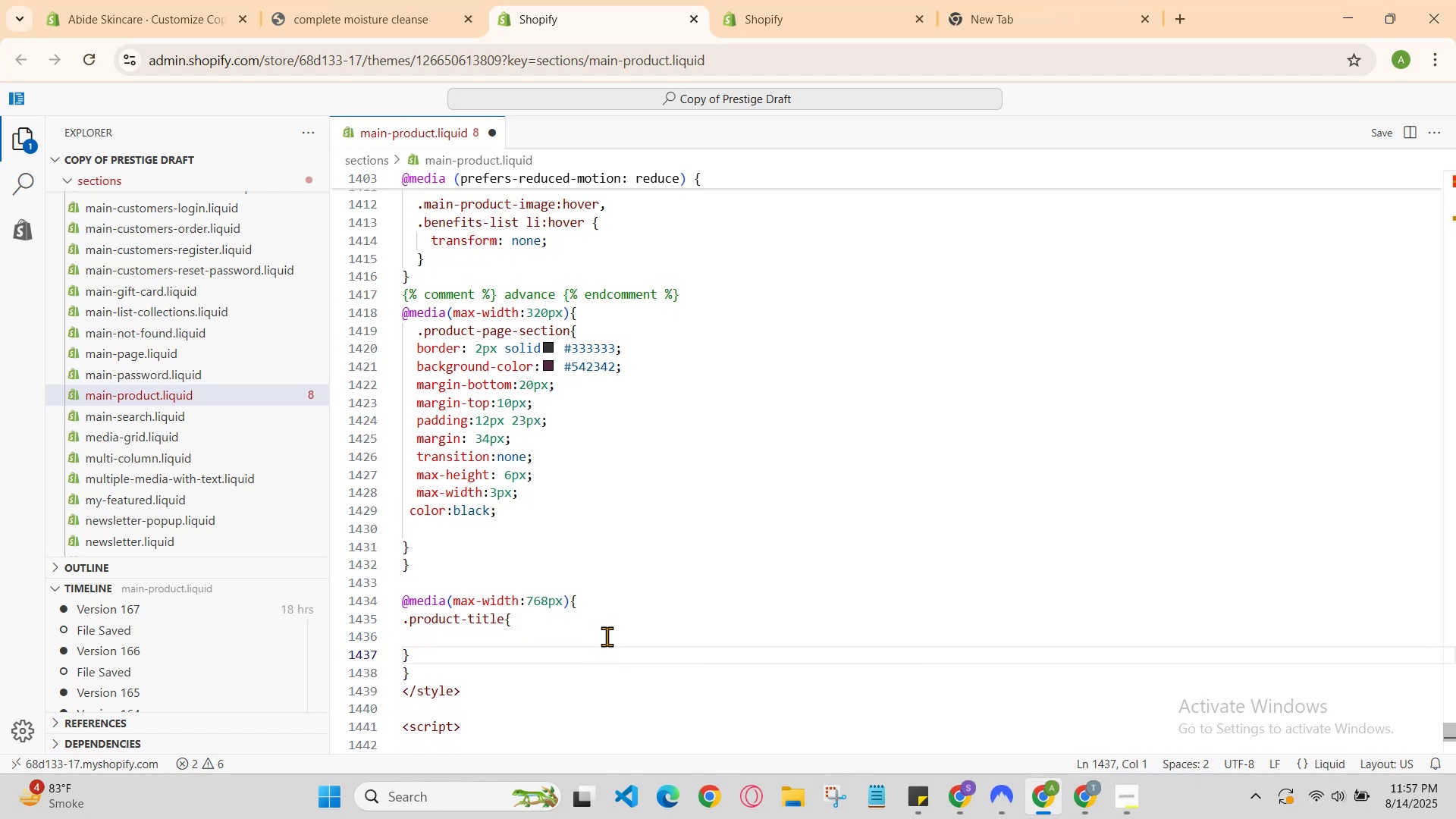 
key(ArrowUp)
 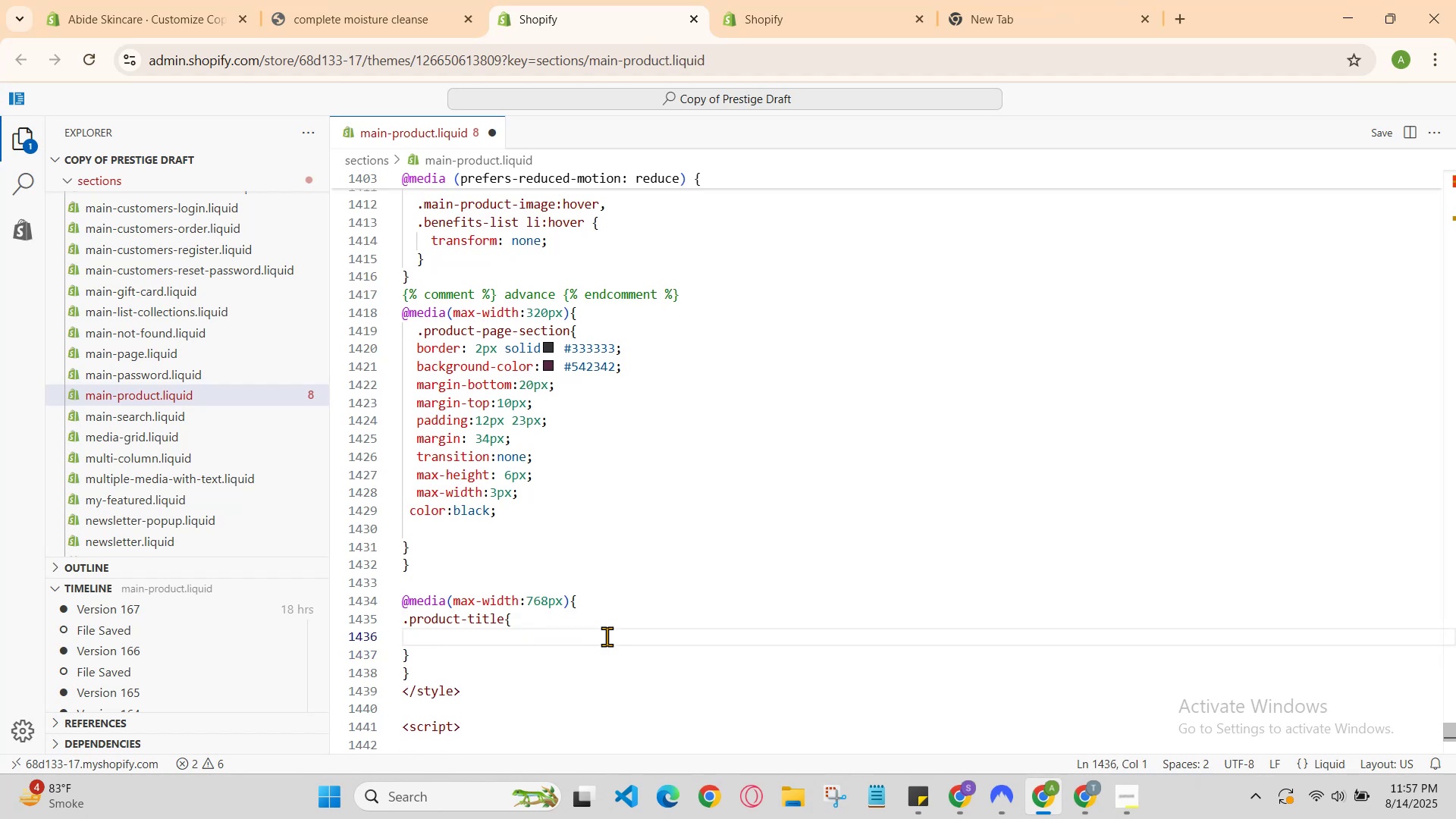 
type(border)
 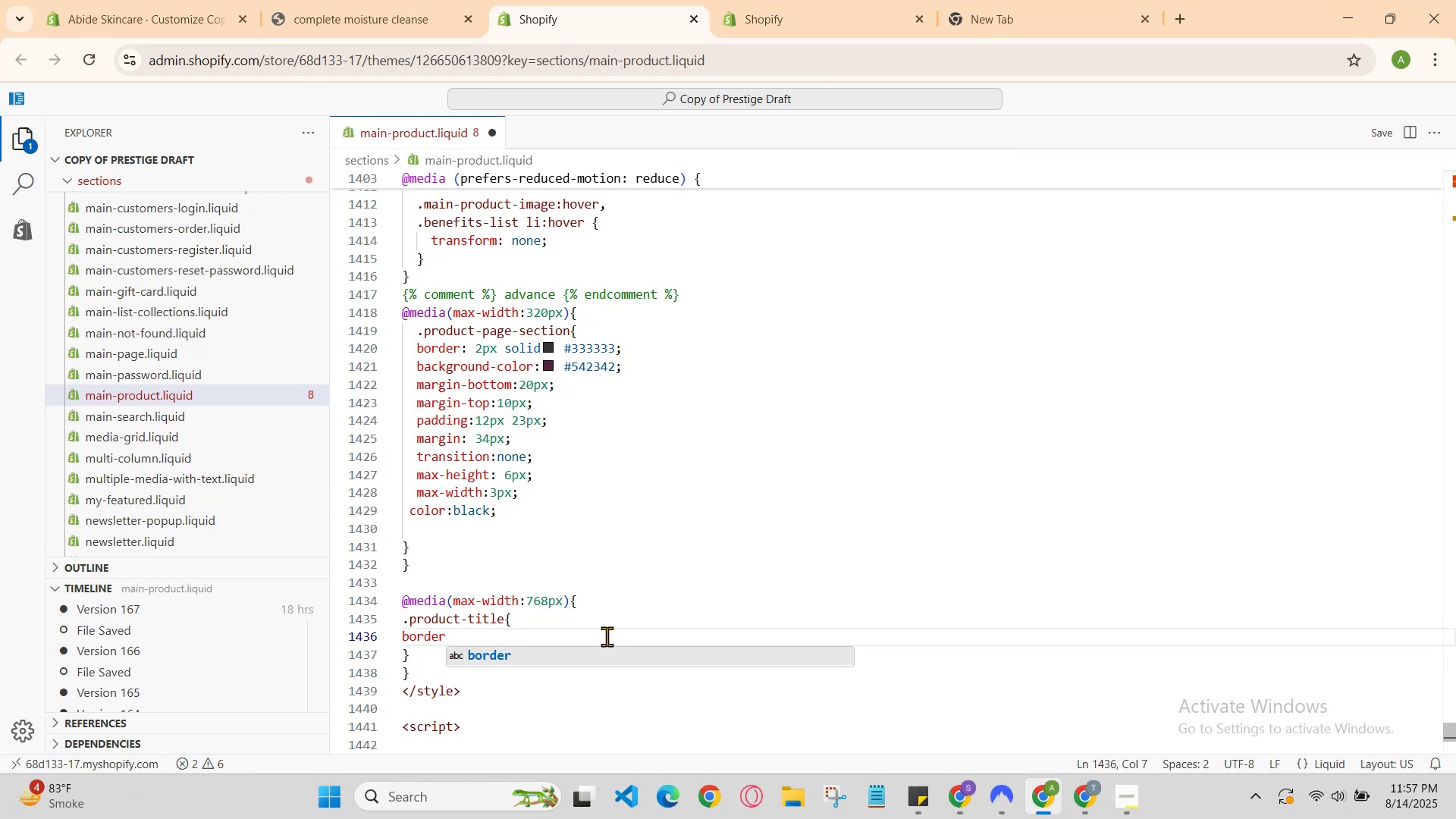 
type(:)
key(Backspace)
type(:)
key(Backspace)
type(: 1px solid )
 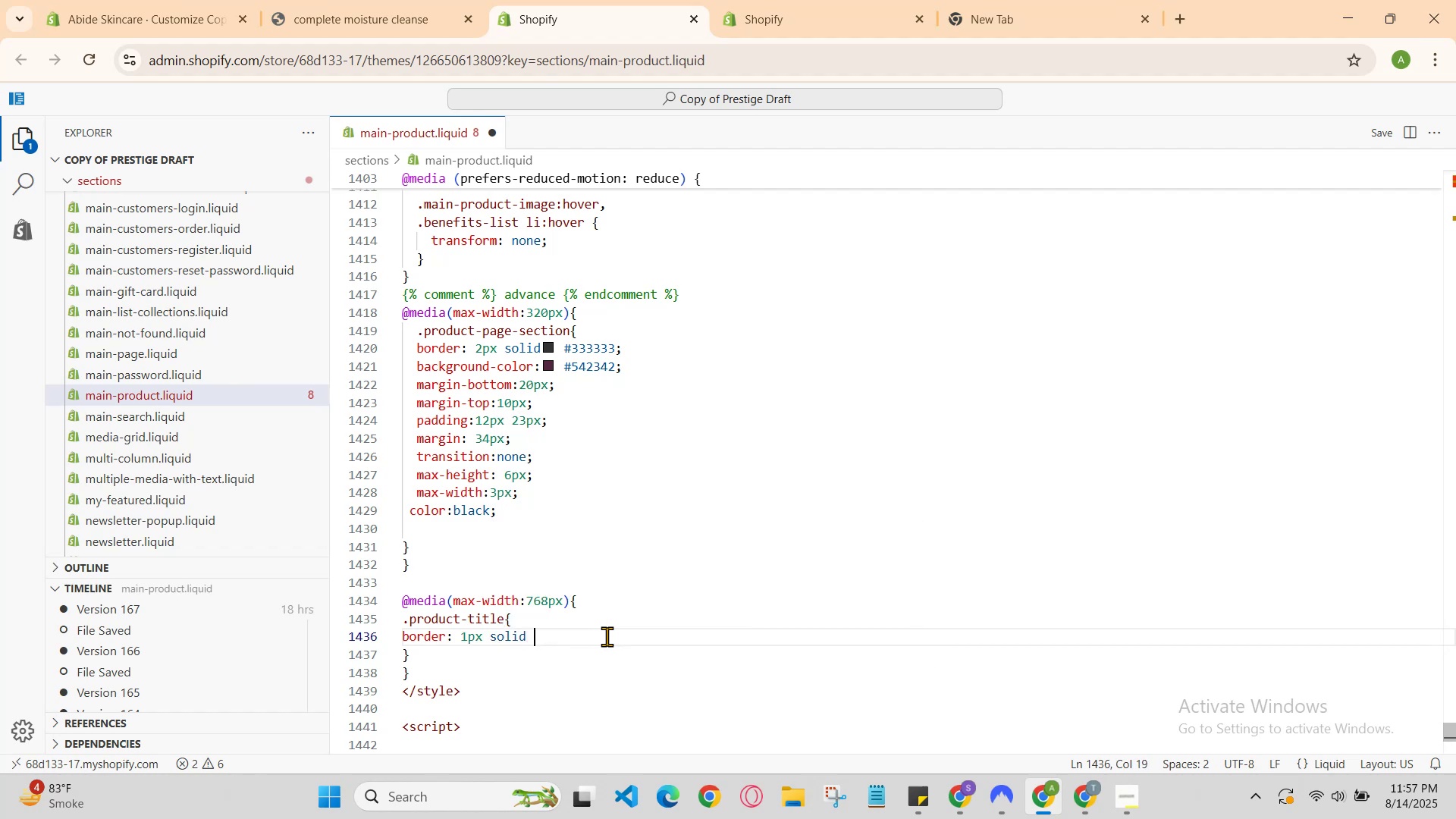 
hold_key(key=ShiftRight, duration=1.08)
 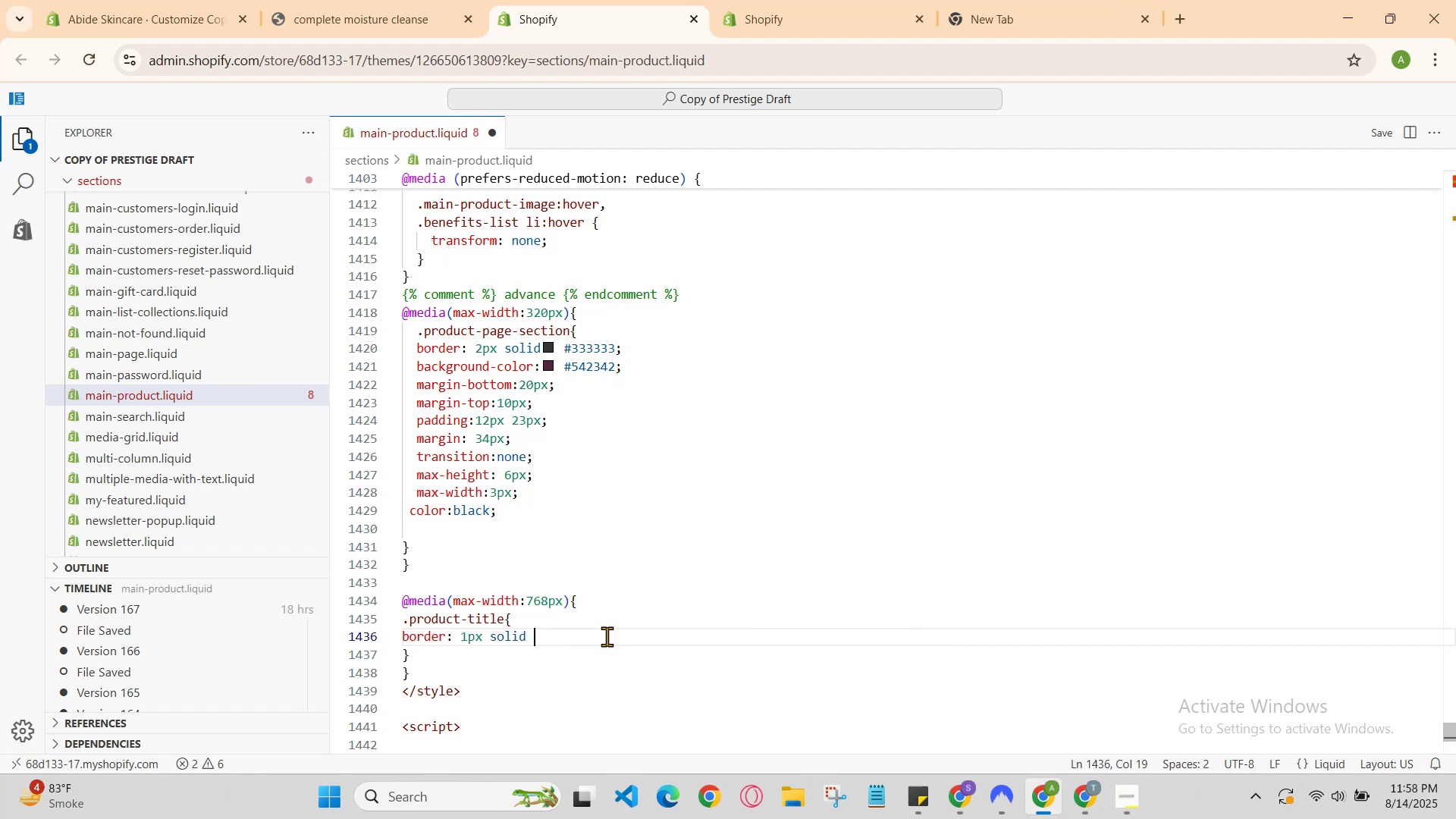 
key(Backspace)
type( )
key(Backspace)
type( #ffff)
 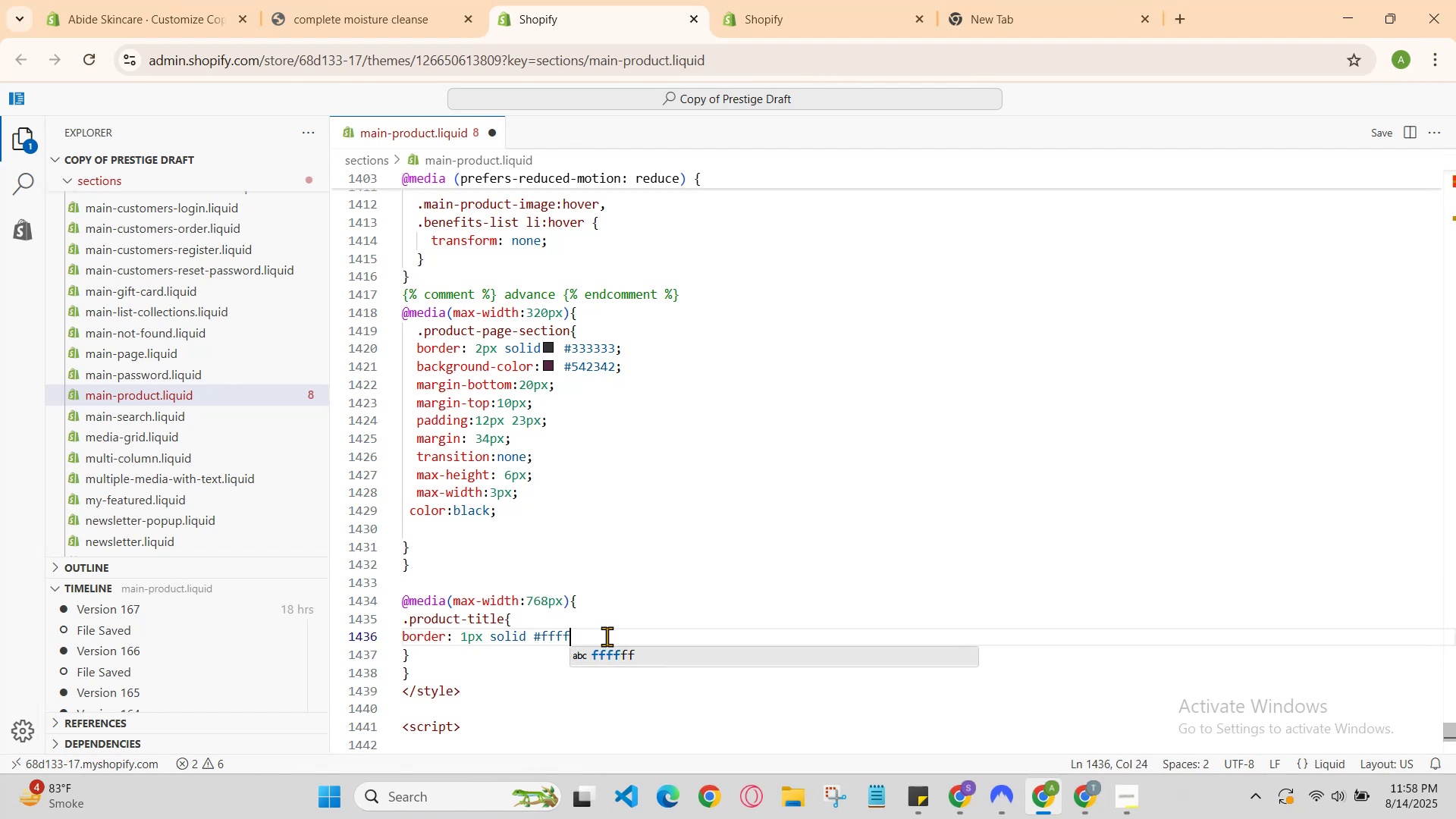 
key(Enter)
 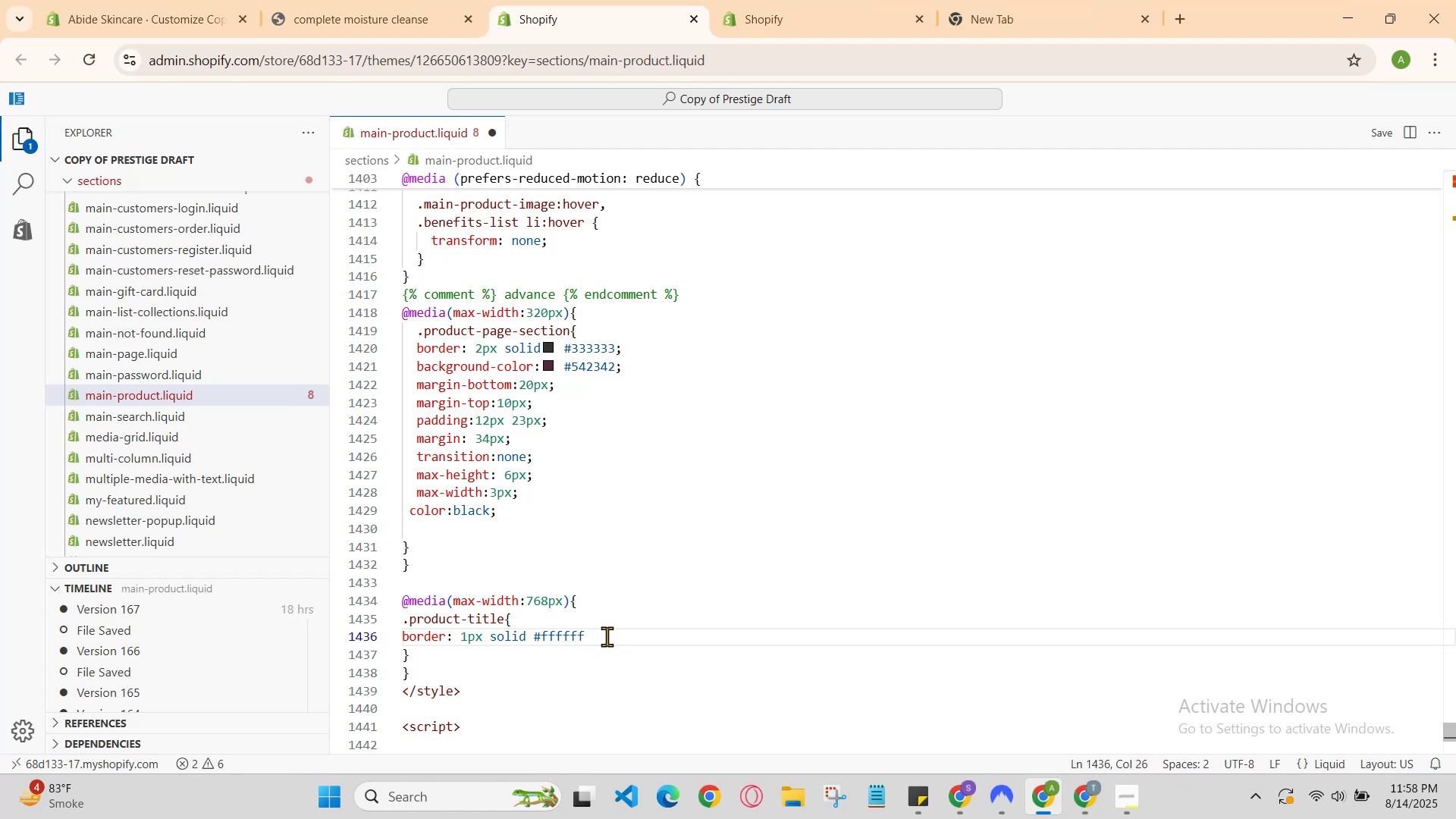 
key(Backspace)
 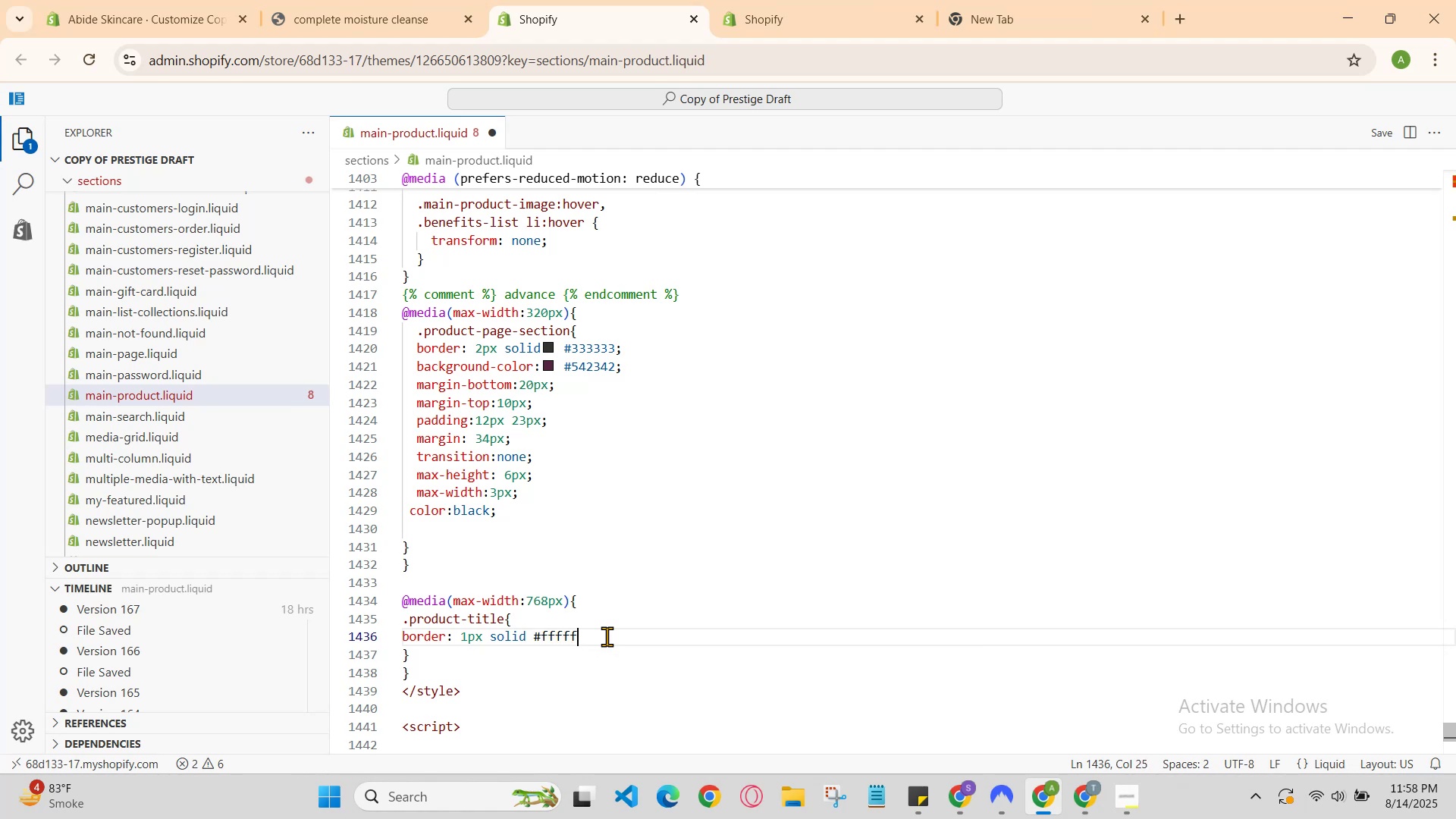 
key(Backspace)
 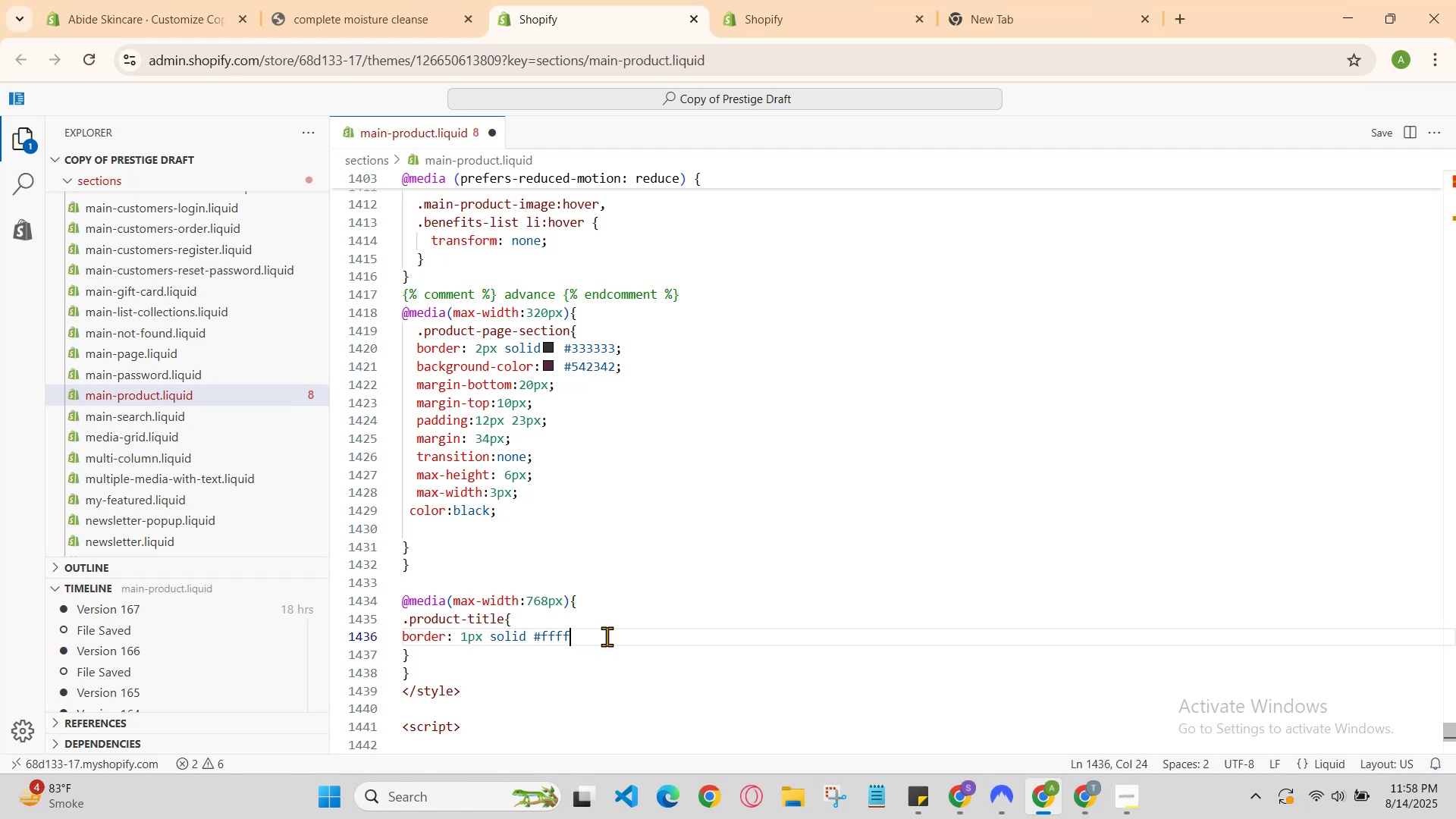 
key(Enter)
 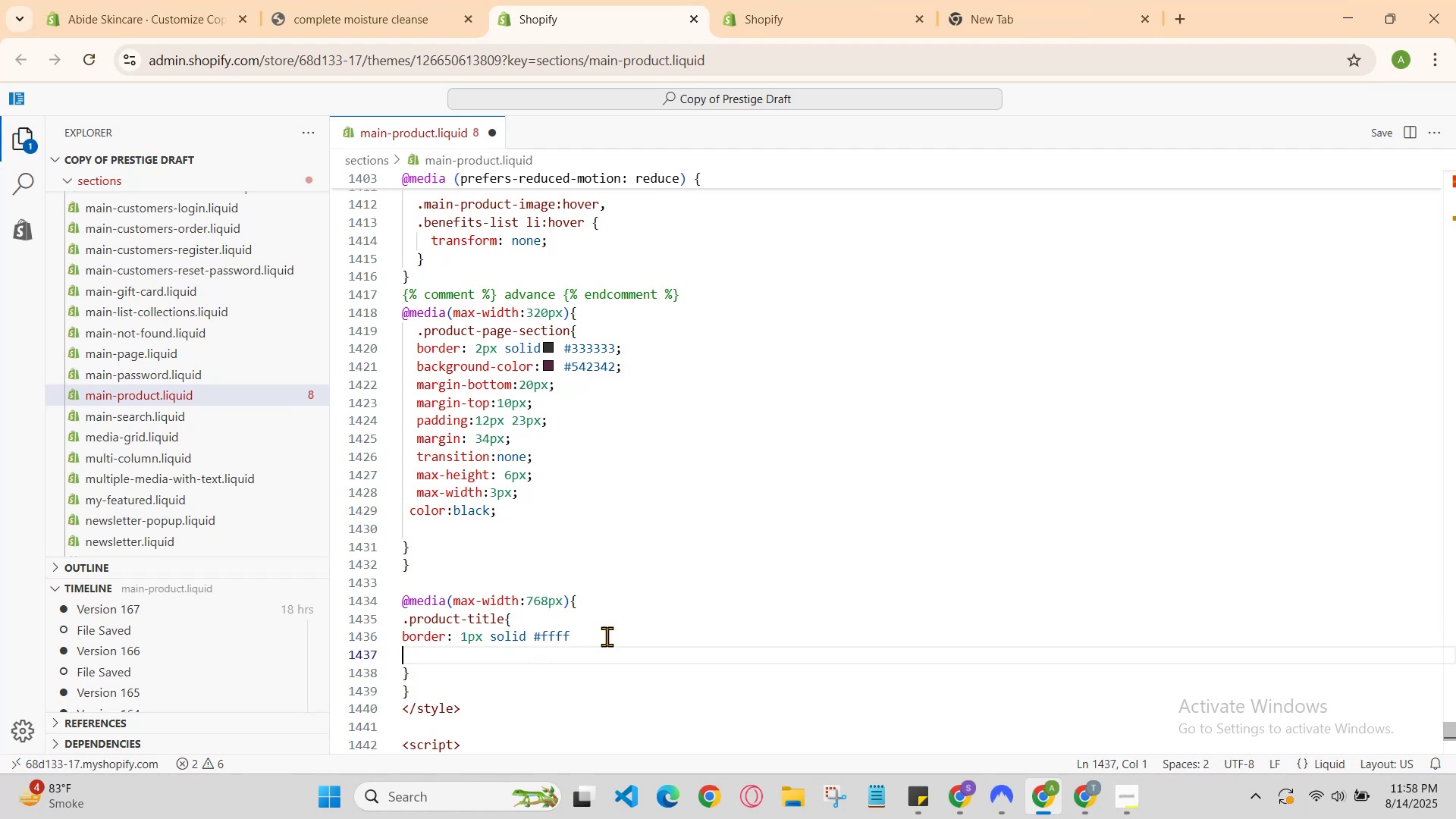 
key(Backspace)
key(Backspace)
key(Backspace)
key(Backspace)
key(Backspace)
key(Backspace)
type(2)
key(Backspace)
type(who)
key(Backspace)
type(ite)
 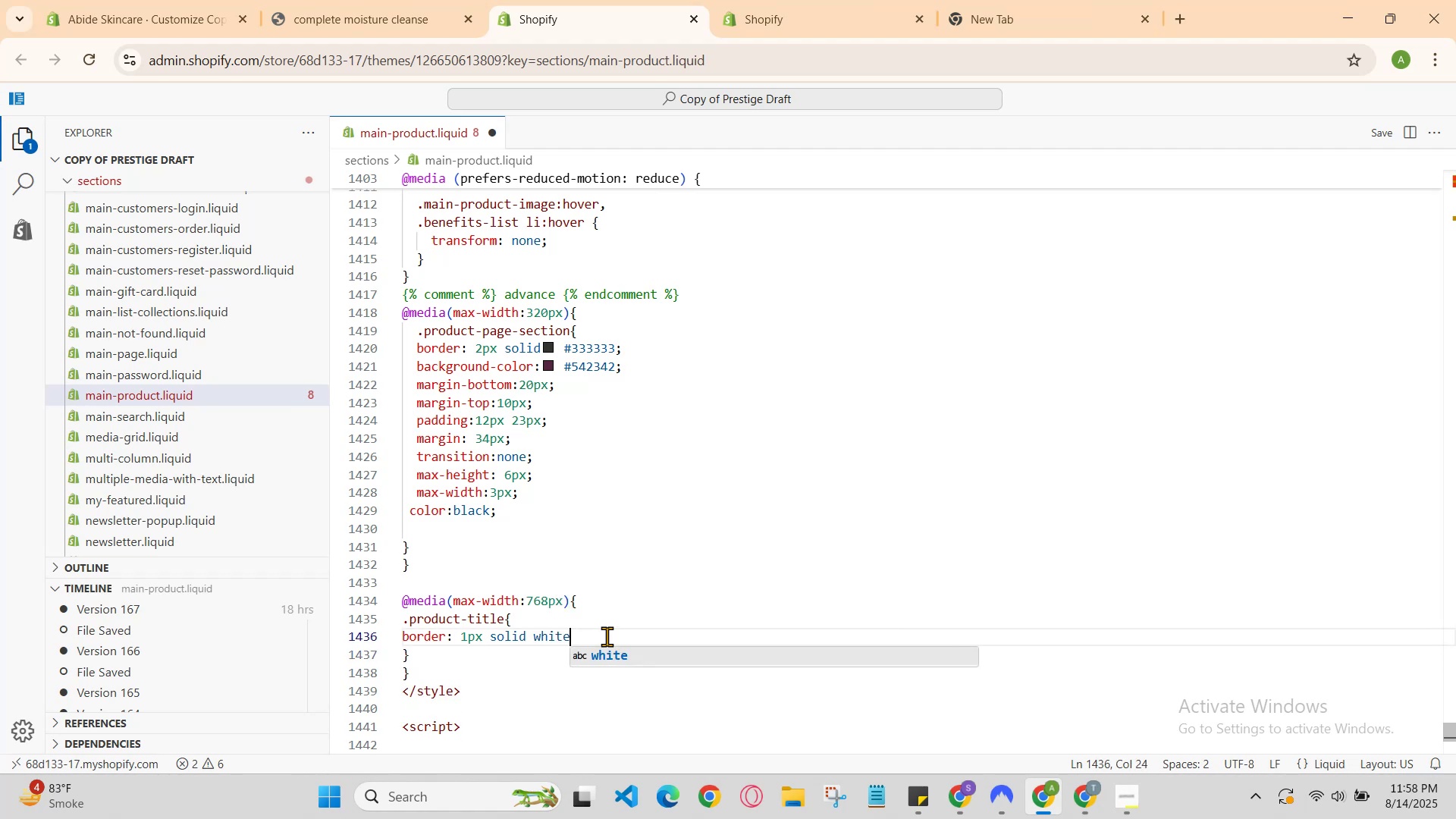 
key(Enter)
 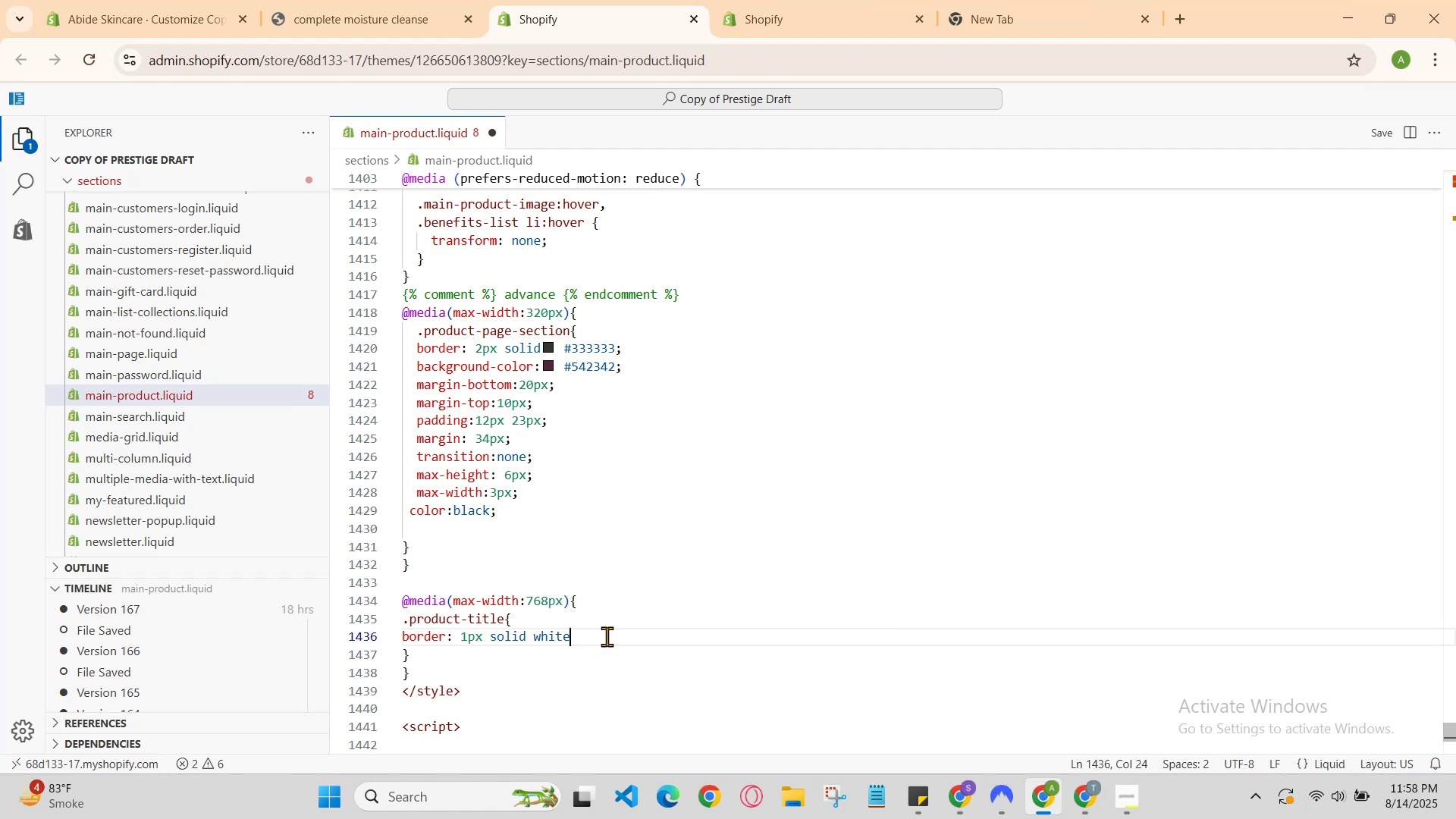 
key(Backspace)
key(Backspace)
key(Backspace)
key(Backspace)
key(Backspace)
type(#o)
key(Backspace)
type(000)
 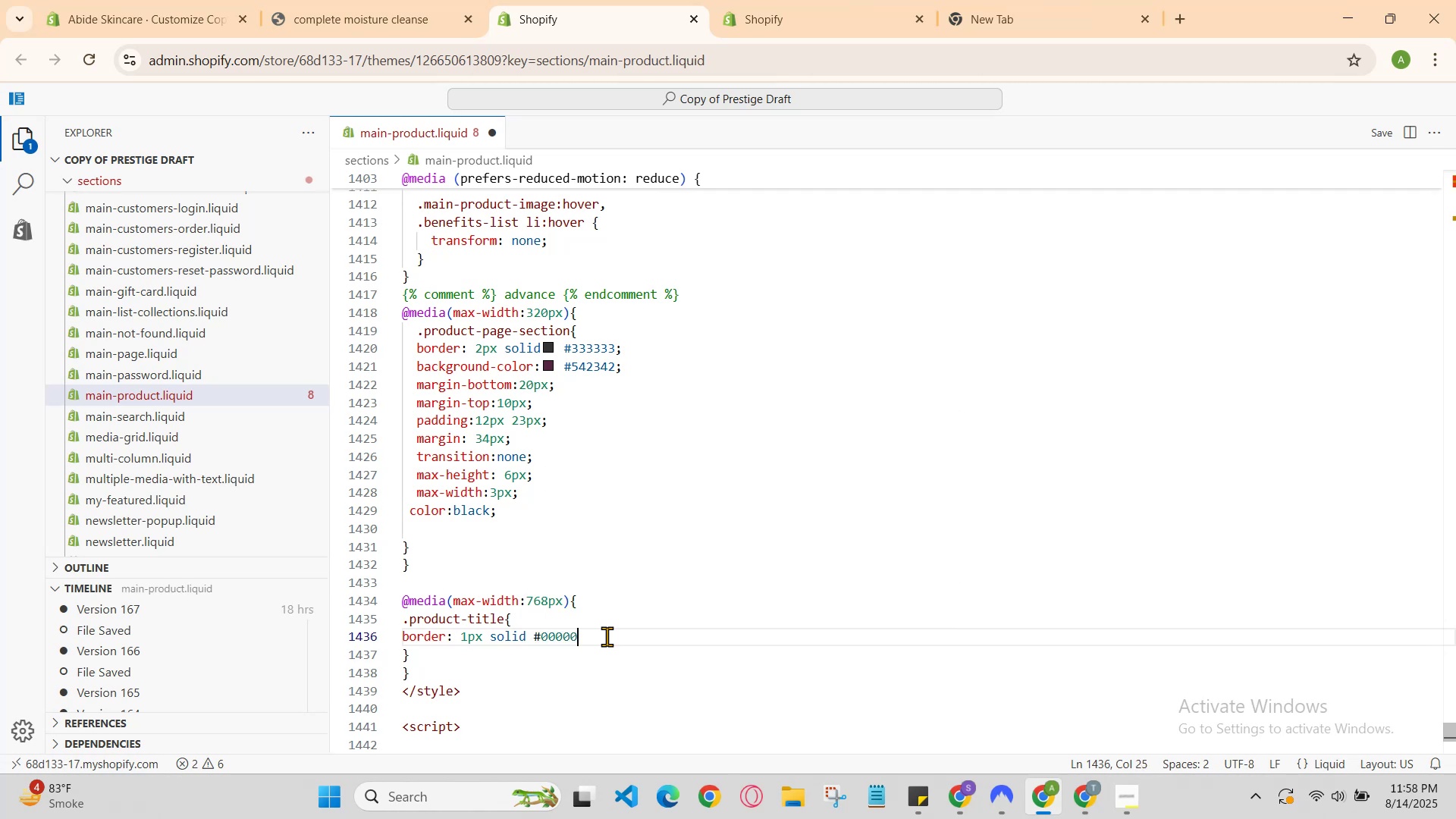 
key(Enter)
 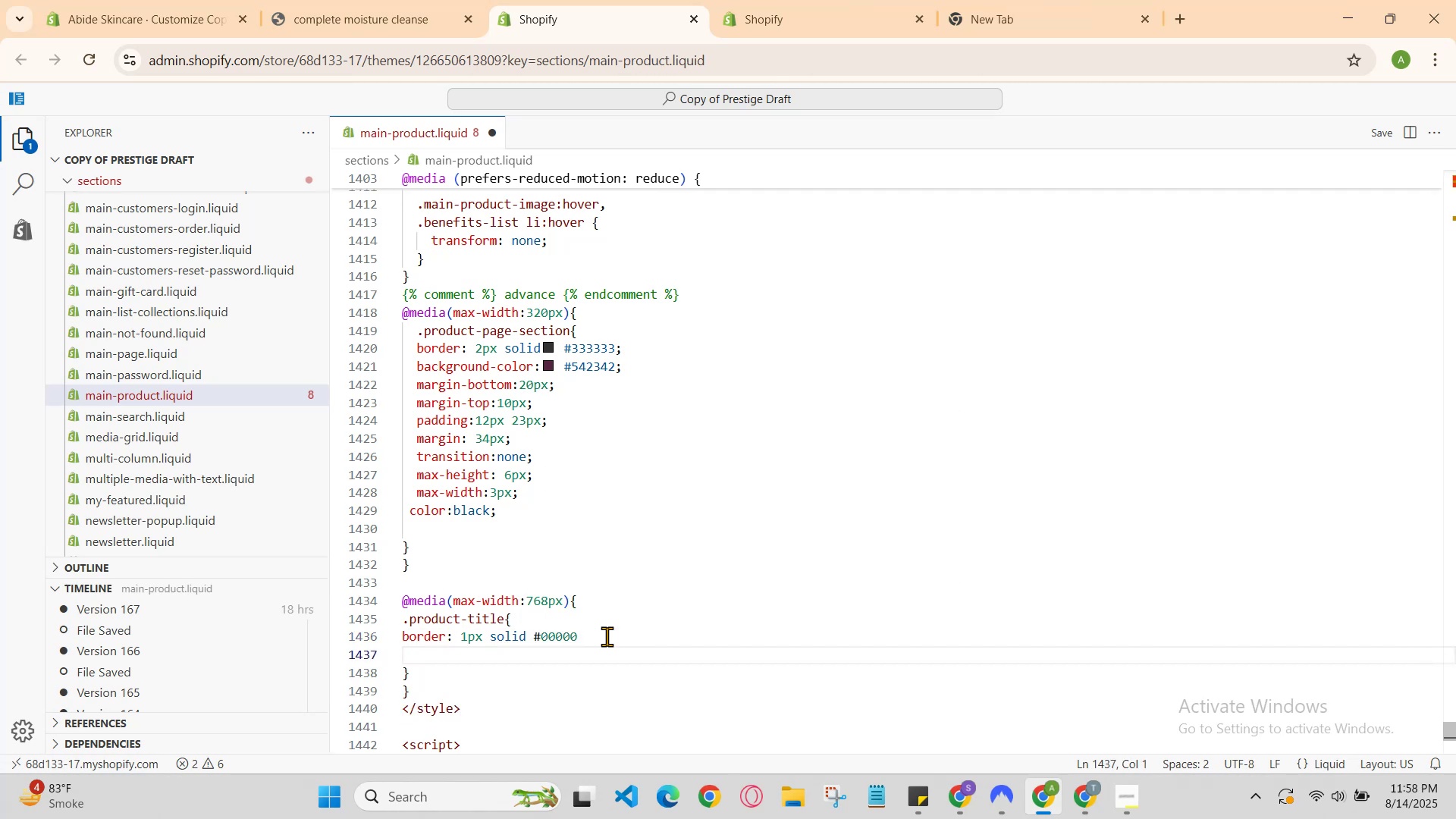 
key(Backspace)
 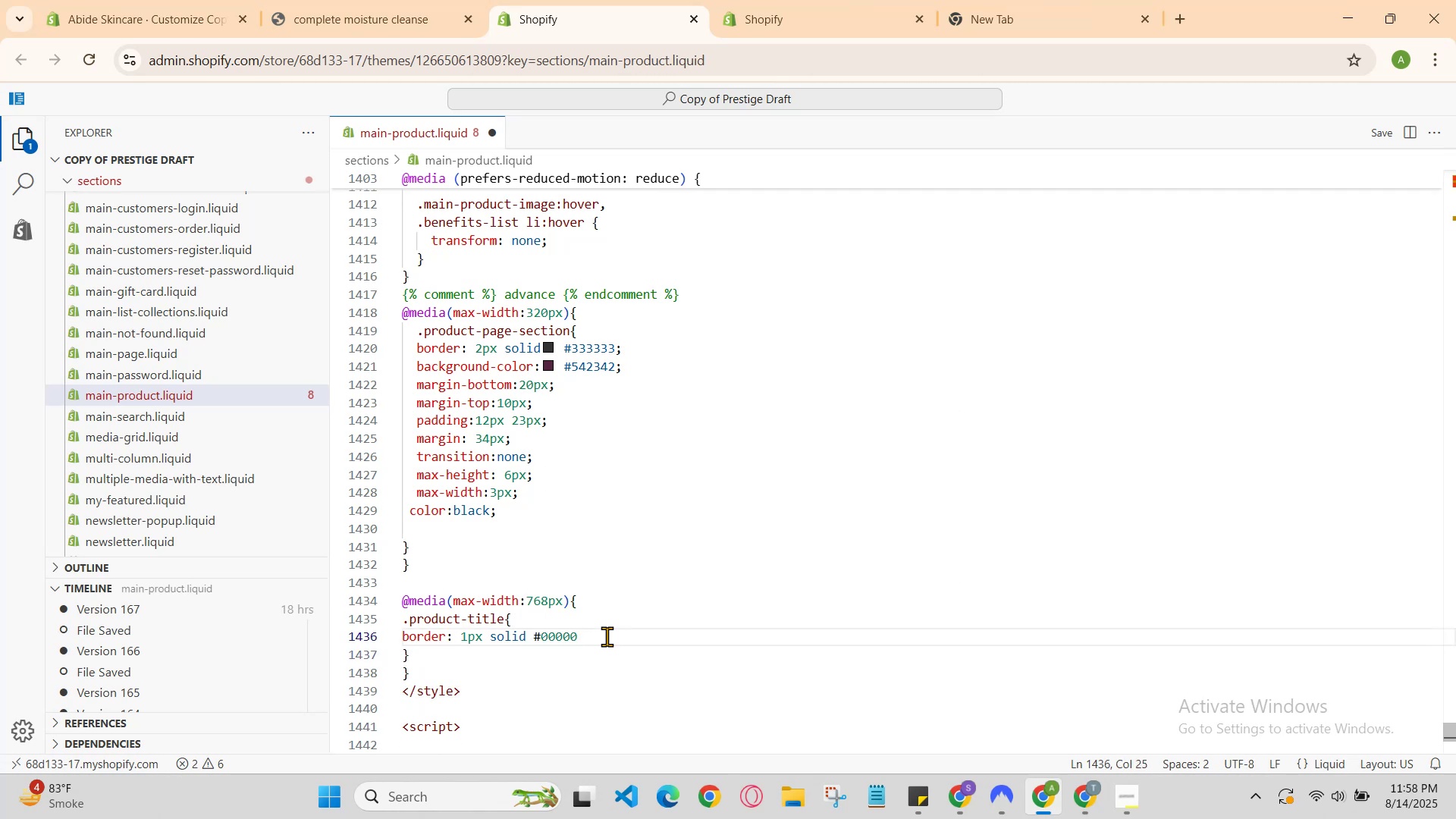 
key(Semicolon)
 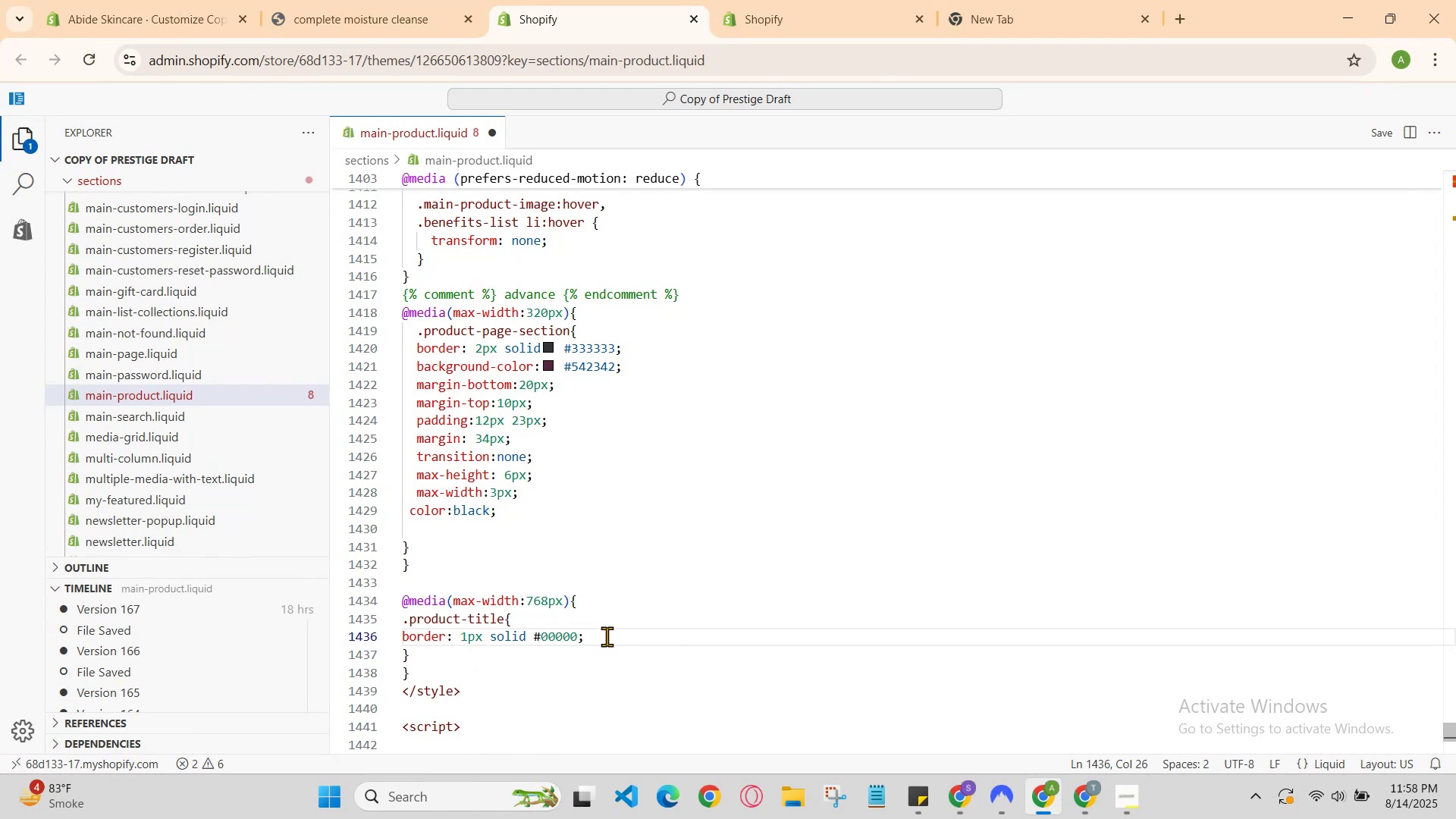 
key(ArrowLeft)
 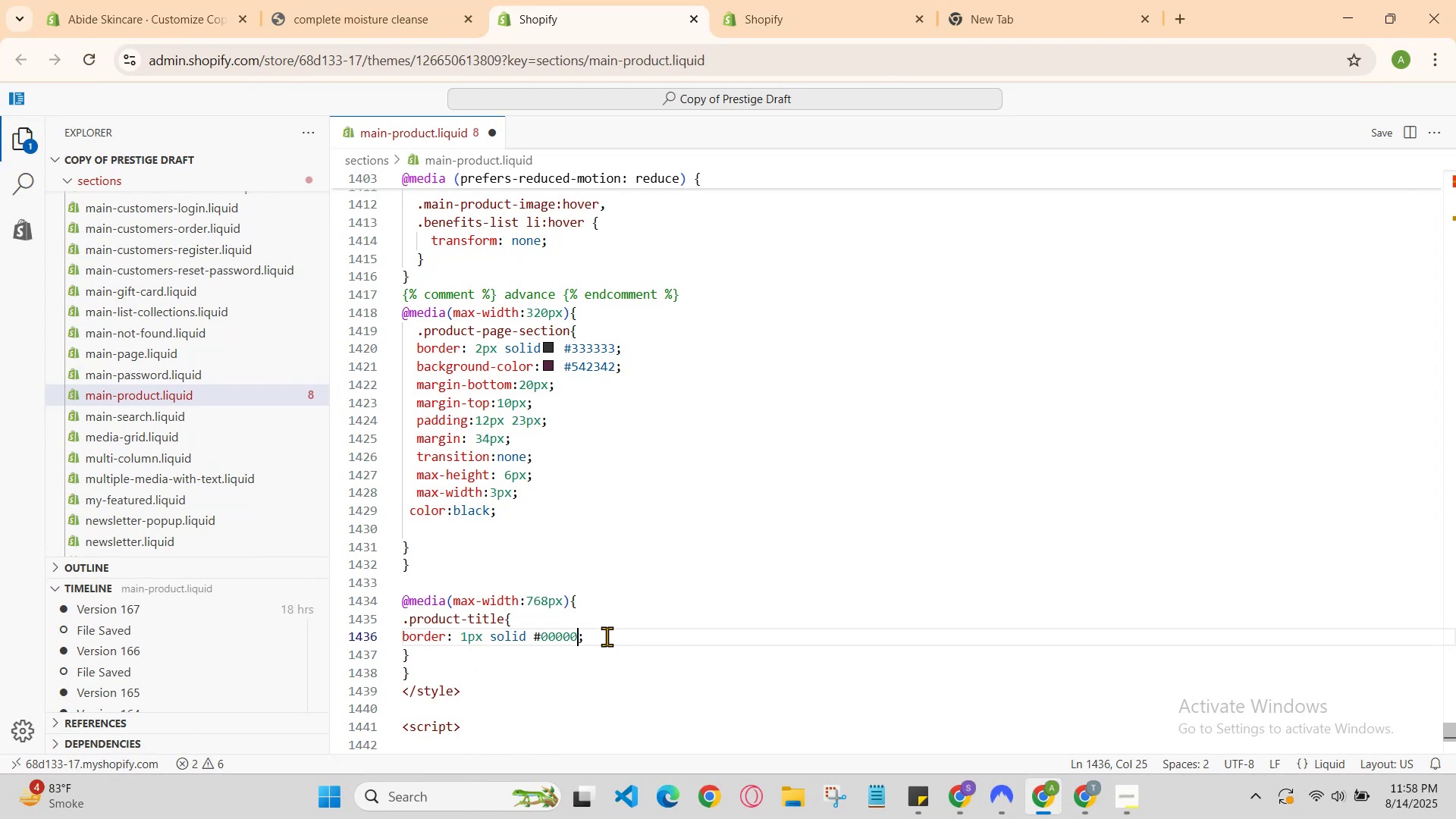 
hold_key(key=0, duration=0.33)
 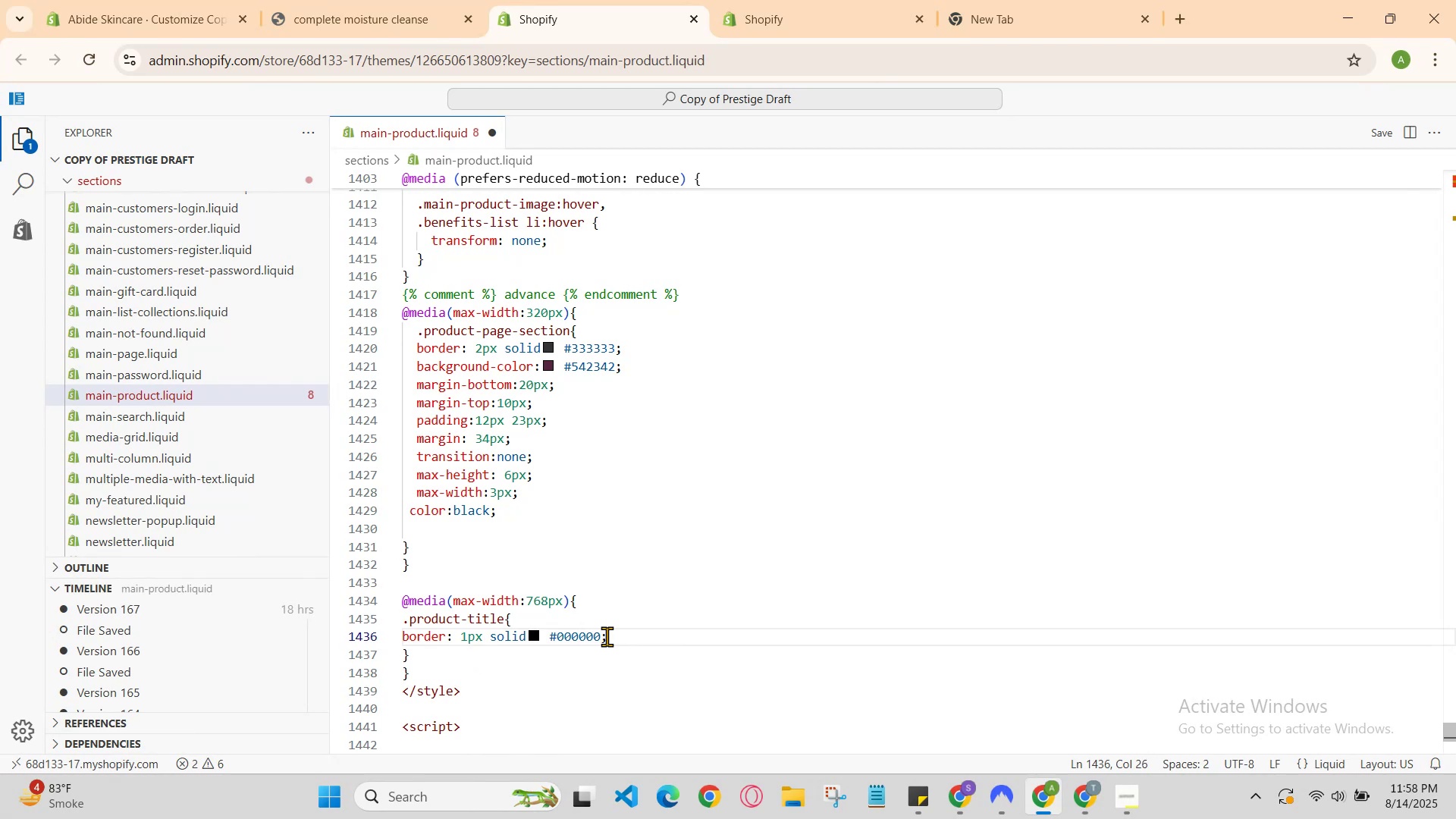 
key(ArrowRight)
 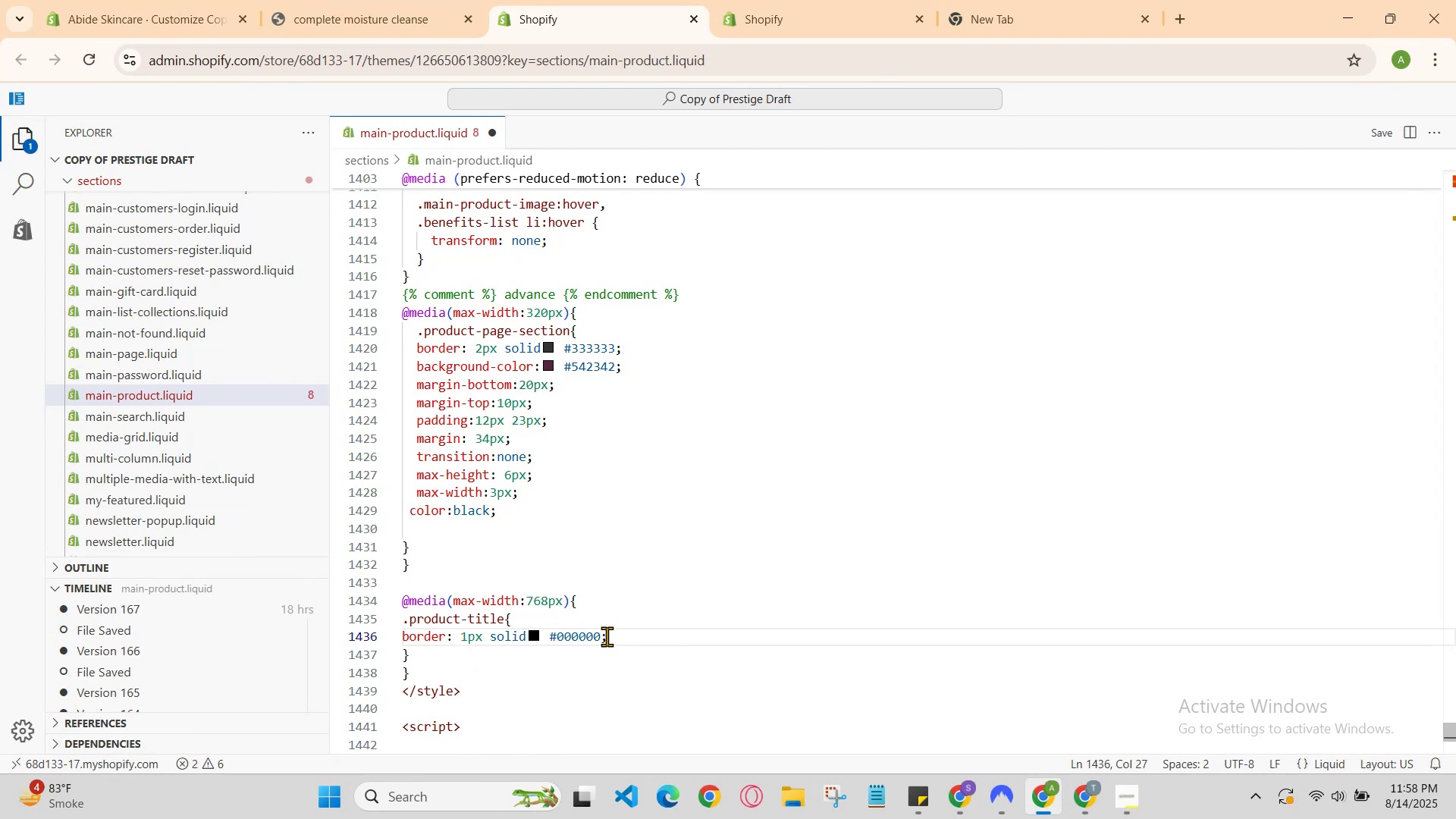 
key(Enter)
 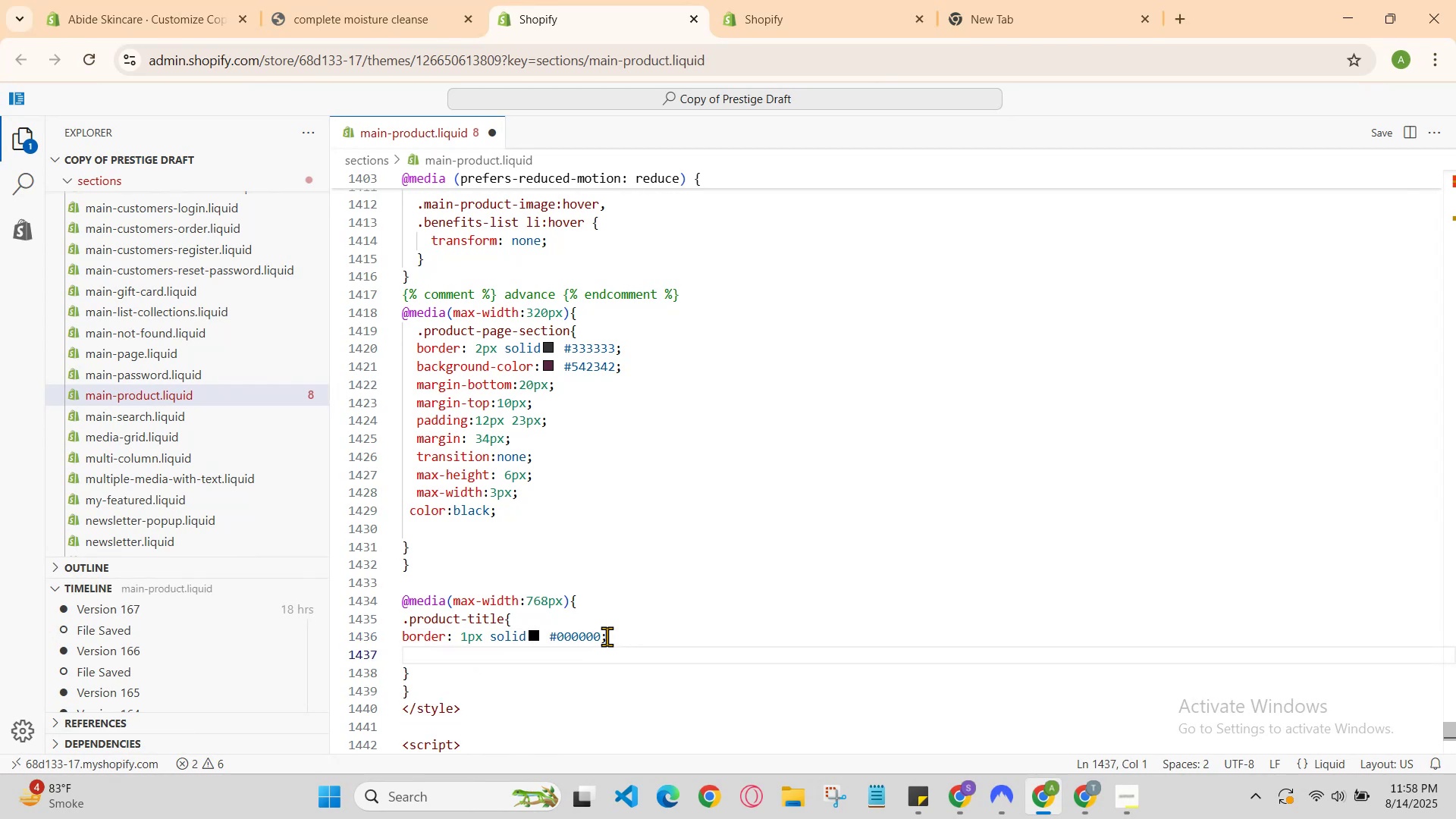 
type(ba)
key(Backspace)
key(Backspace)
type(padding: )
key(Backspace)
type(2px 12px;marf)
key(Backspace)
type(gin-top:)
 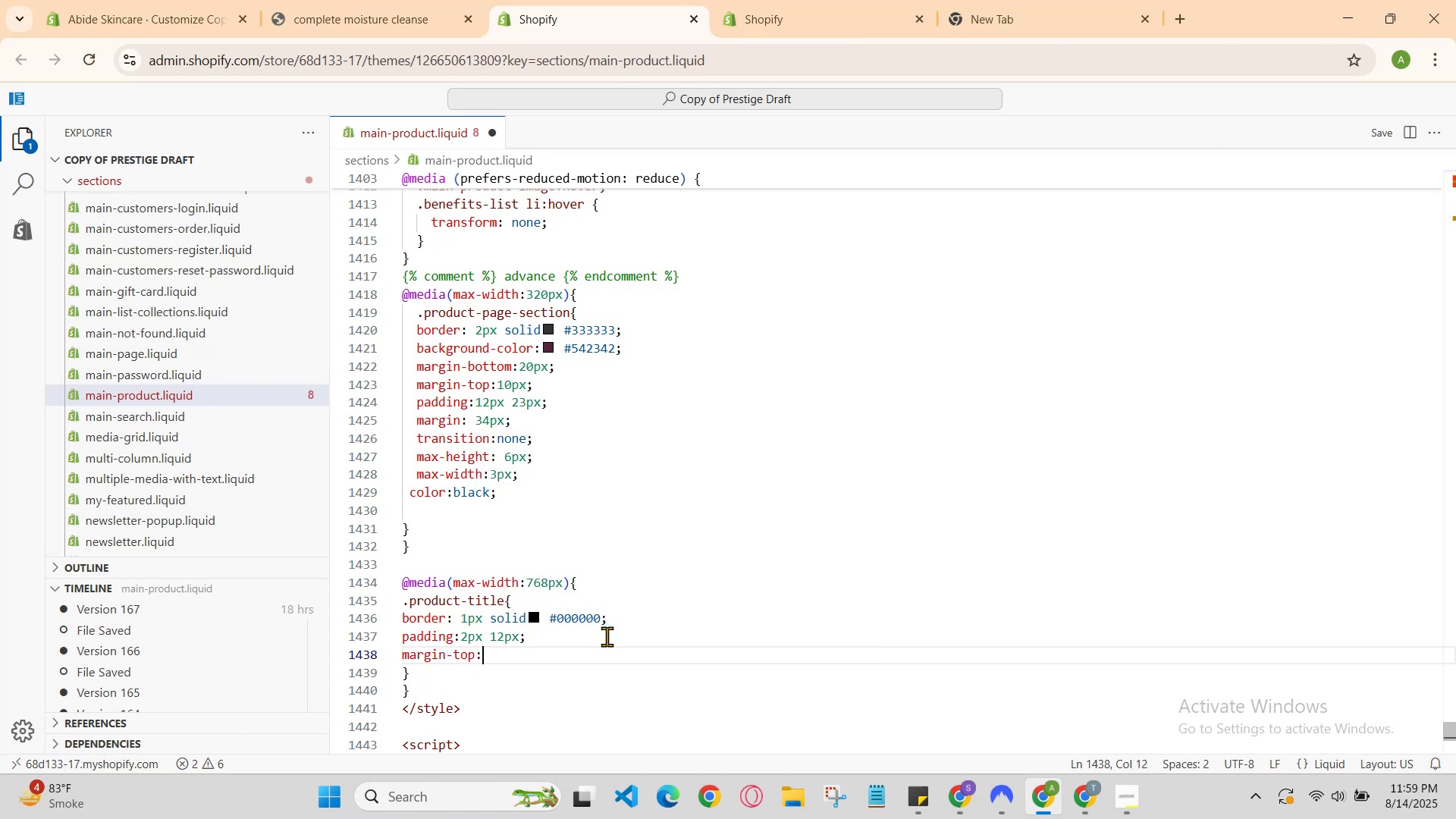 
 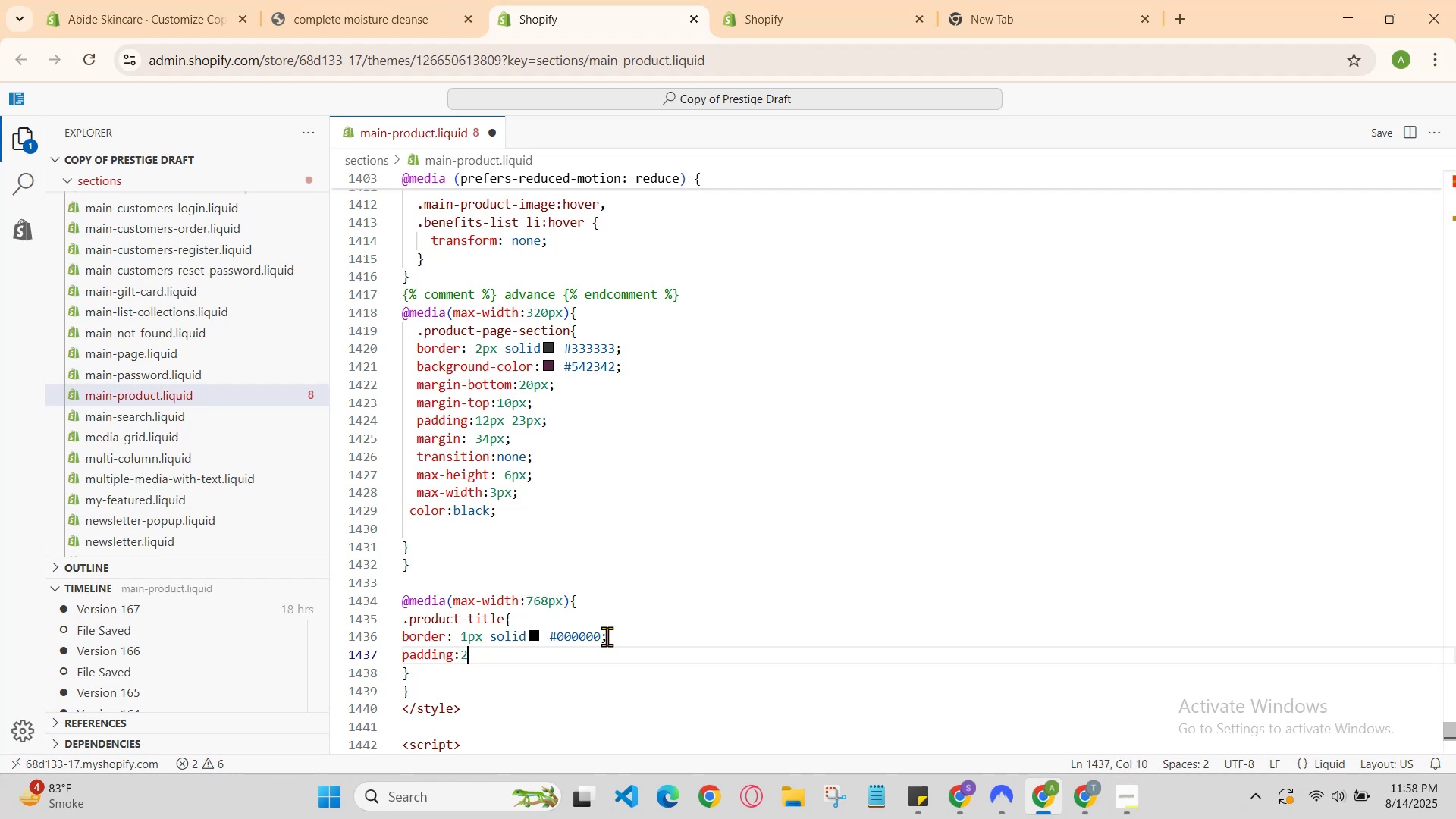 
hold_key(key=Enter, duration=0.31)
 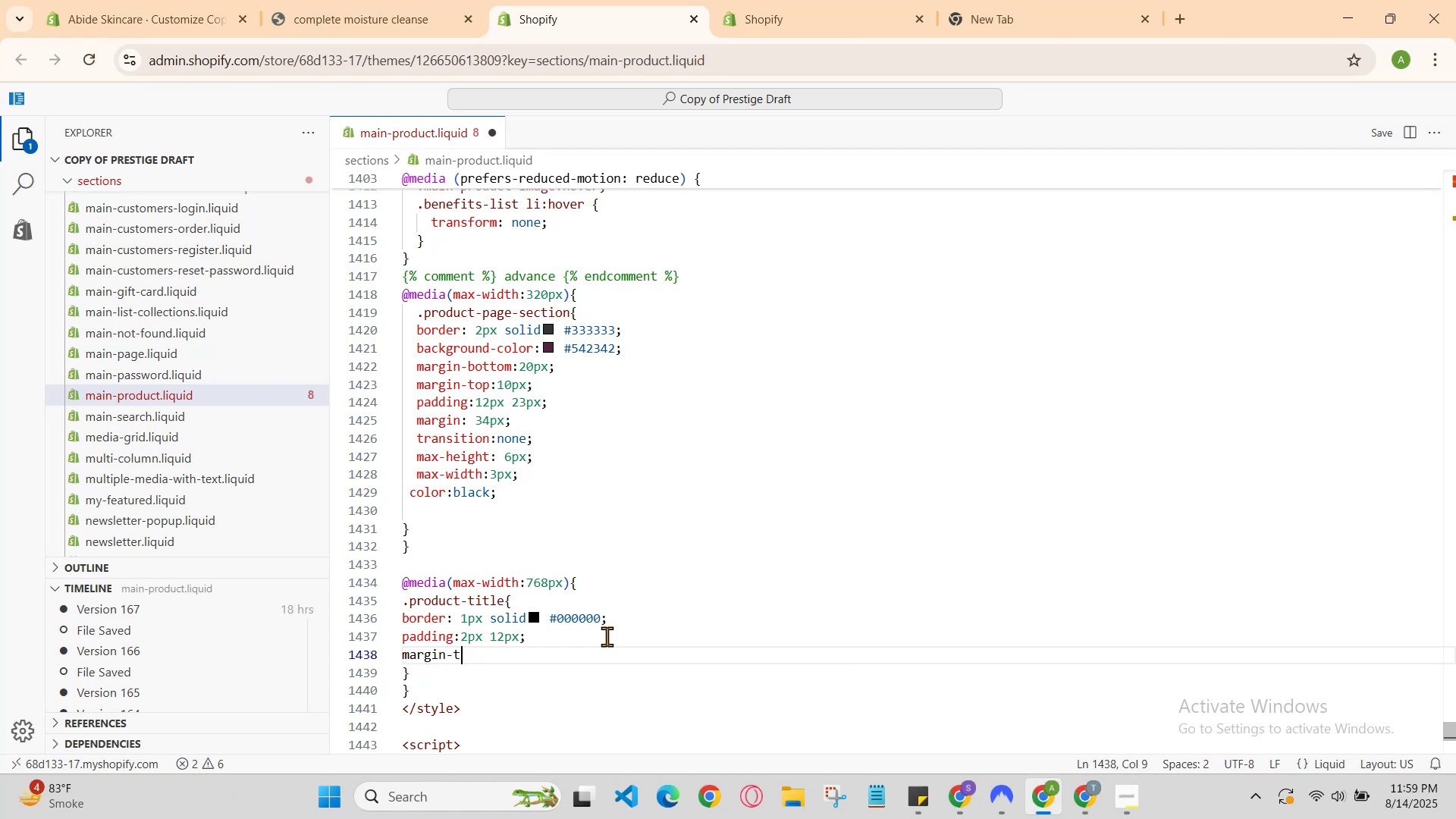 
type(12px;)
 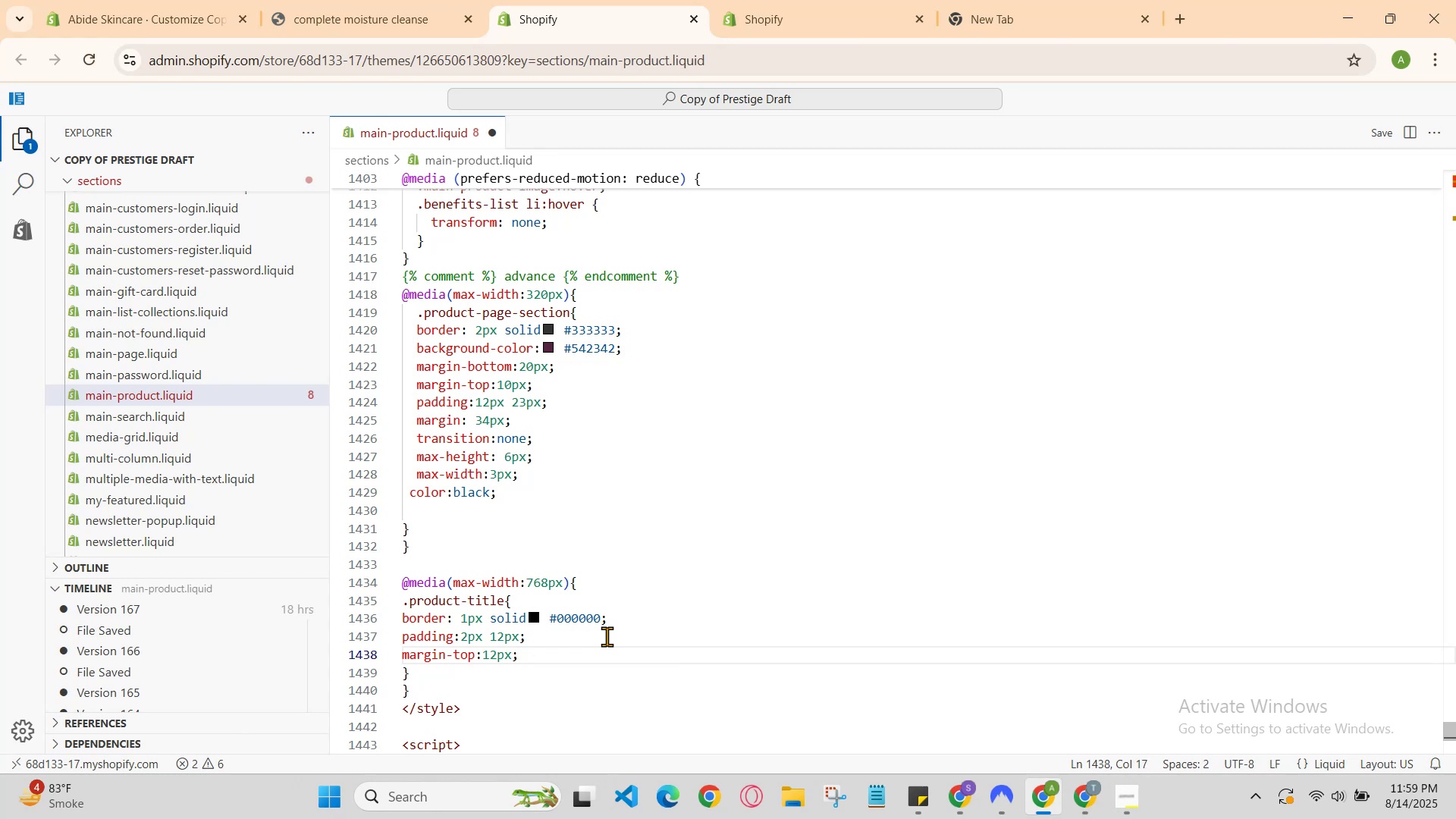 
key(Enter)
 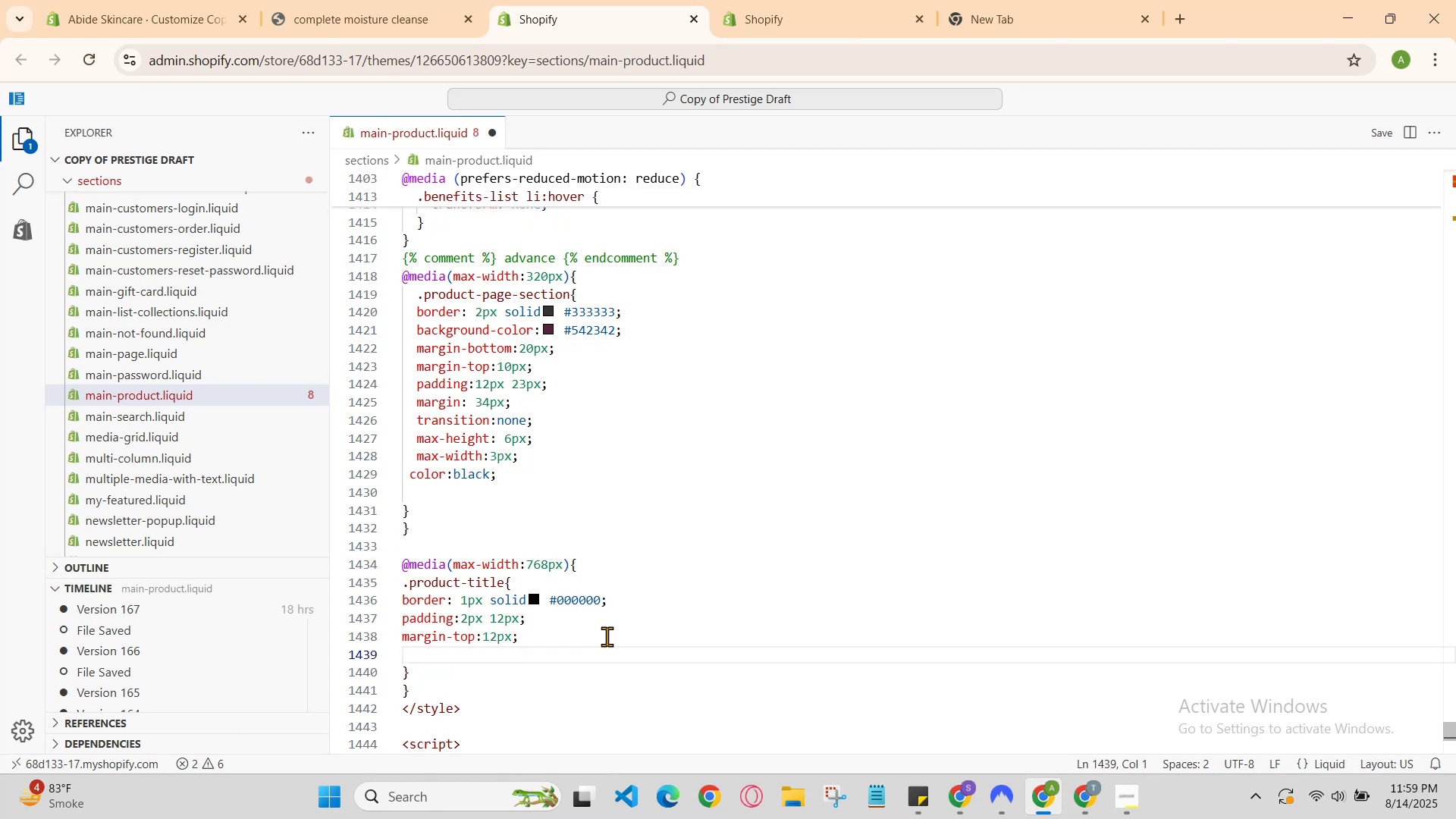 
type(margin-bottom )
key(Backspace)
type(: 34px;)
 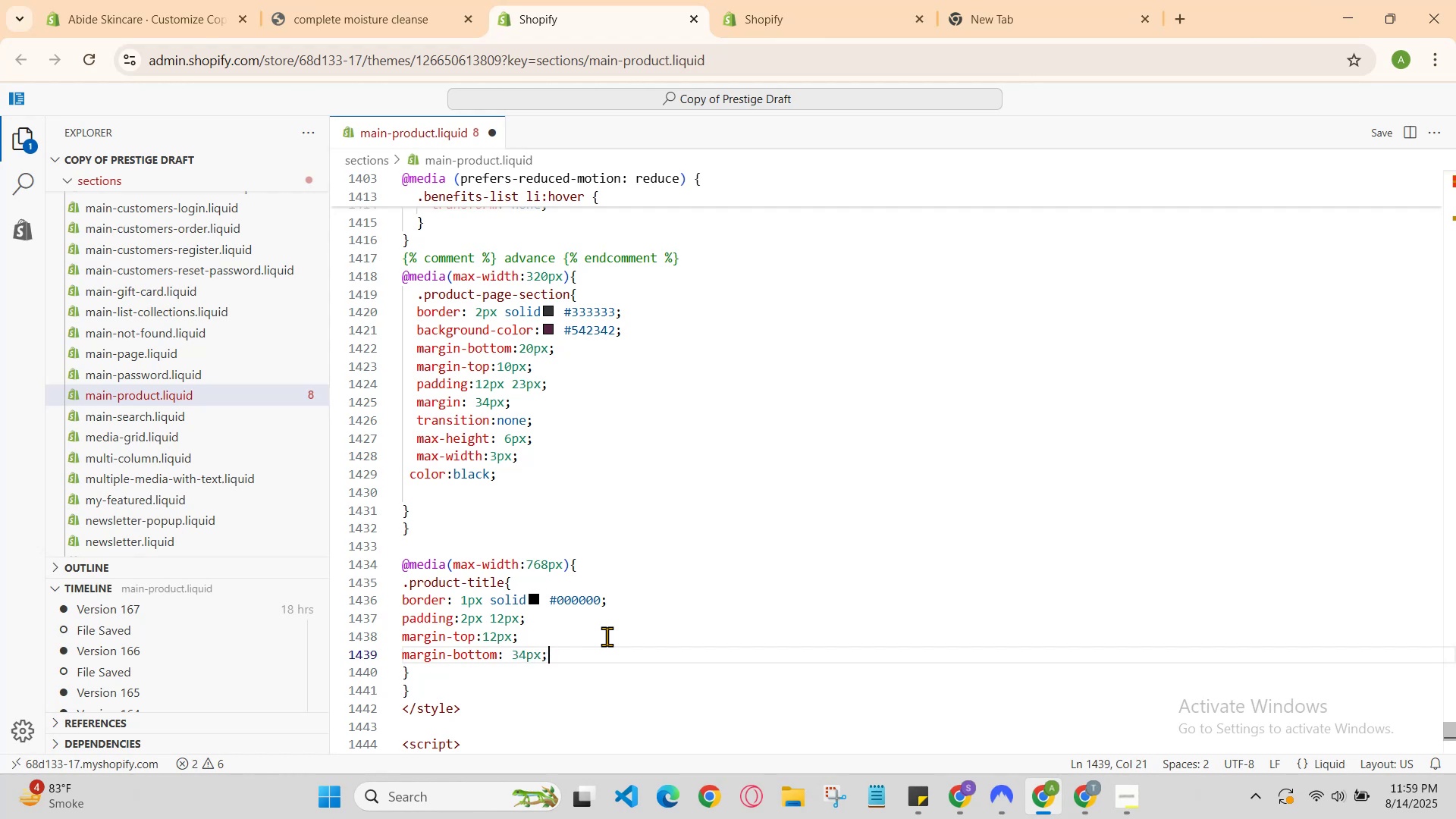 
key(Enter)
 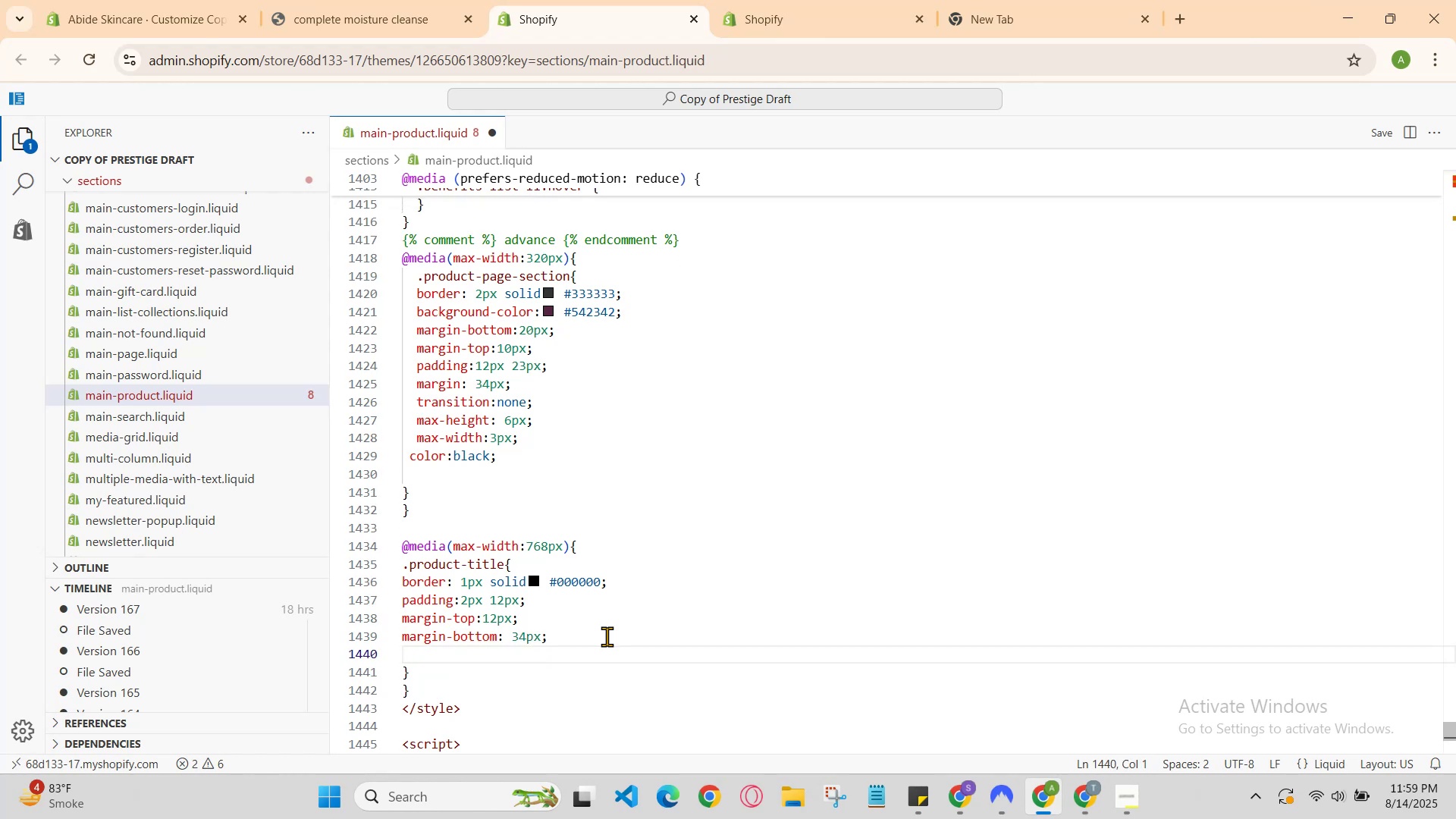 
type(maz)
key(Backspace)
type(x-height:2pz)
key(Backspace)
type(x;)
 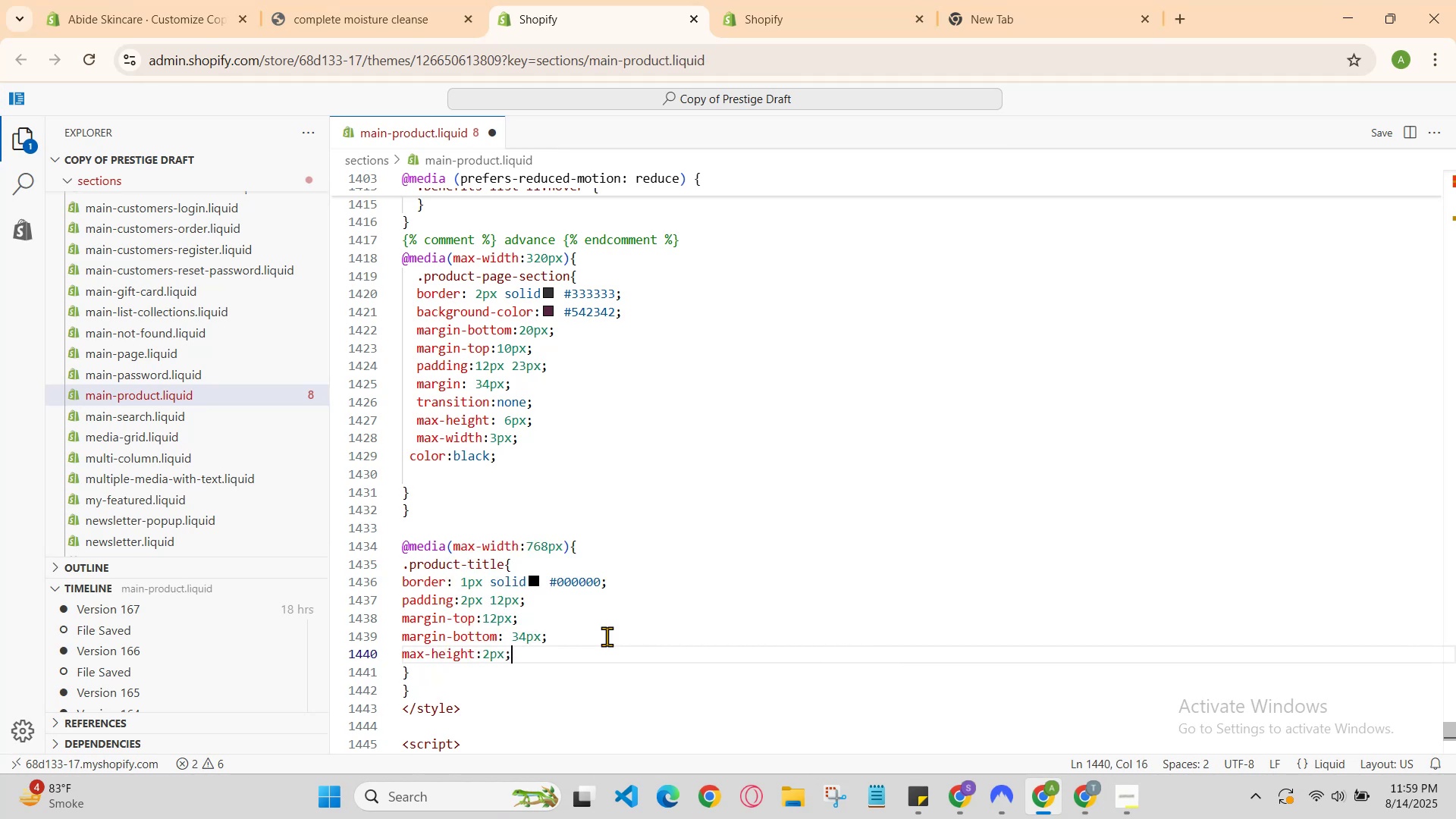 
key(Enter)
 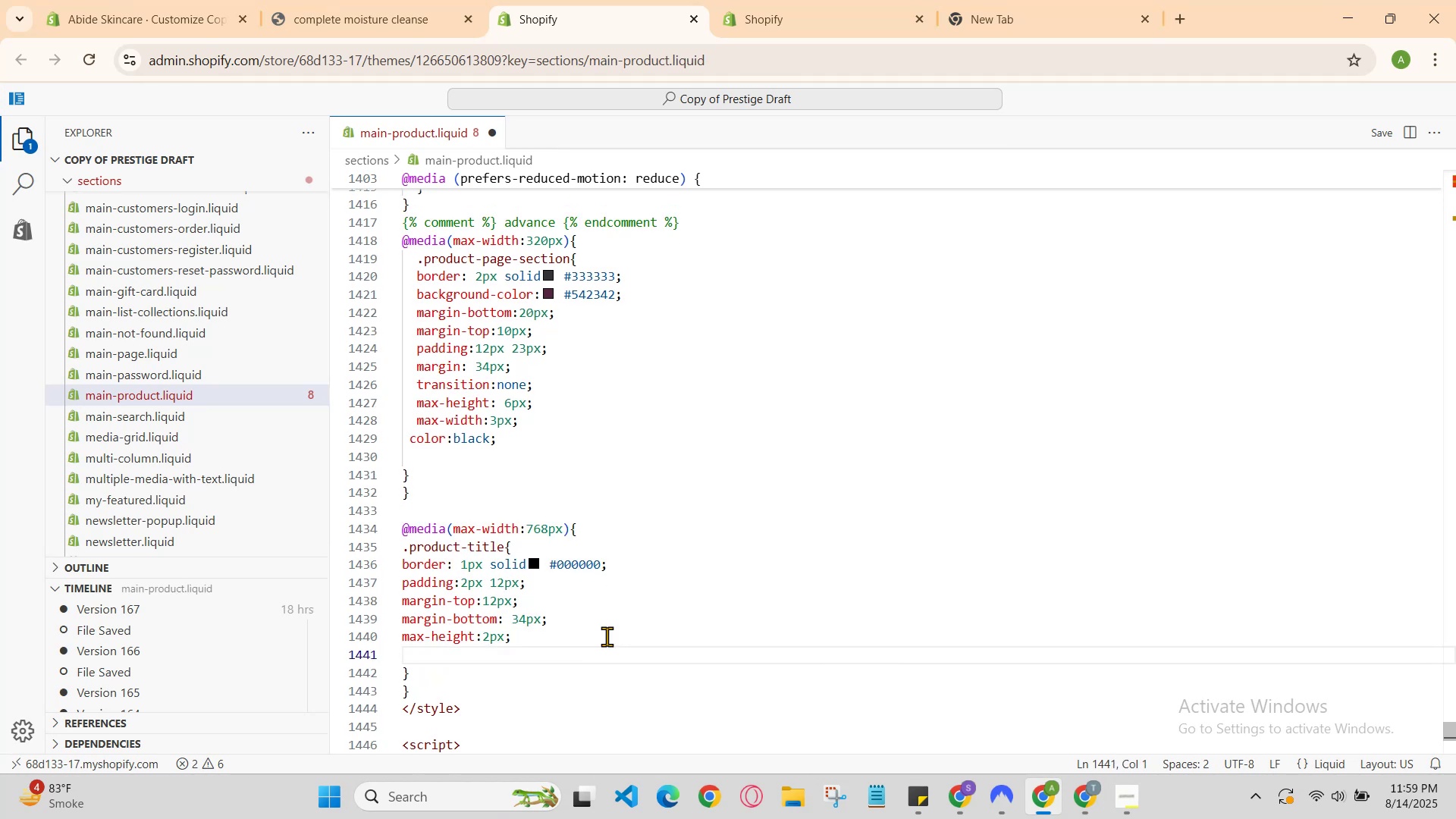 
key(ArrowUp)
 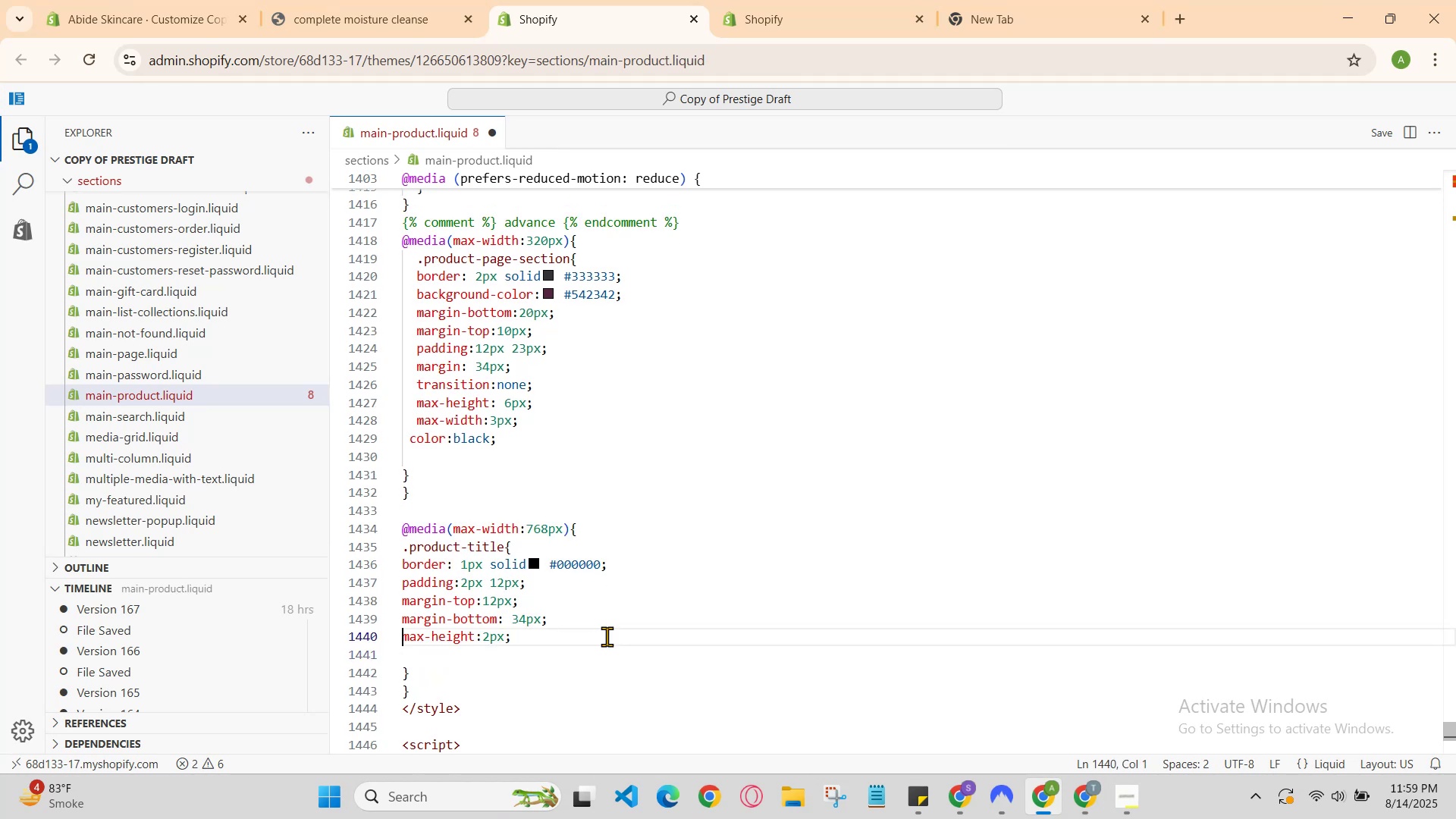 
key(ArrowUp)
 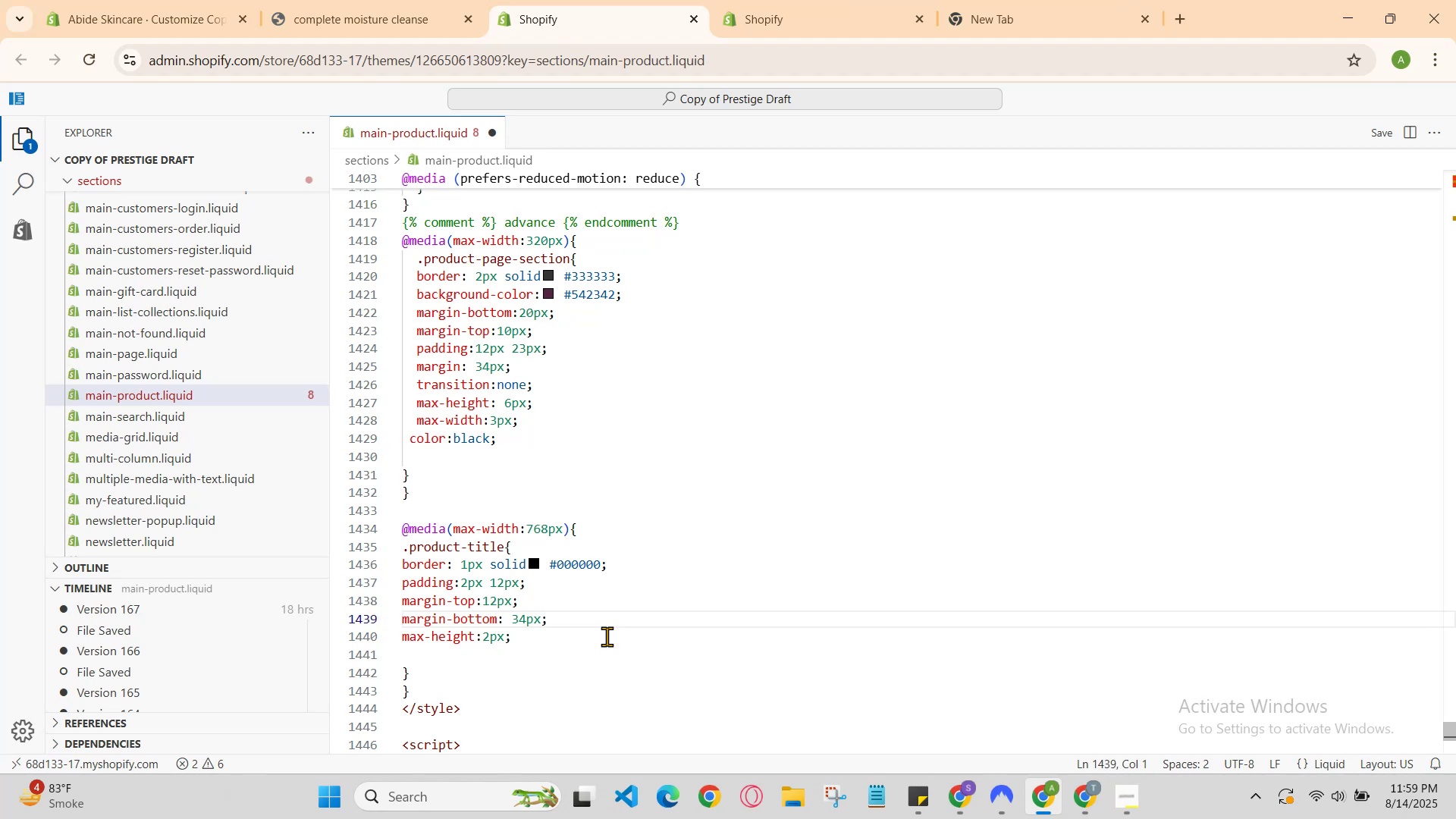 
key(ArrowUp)
 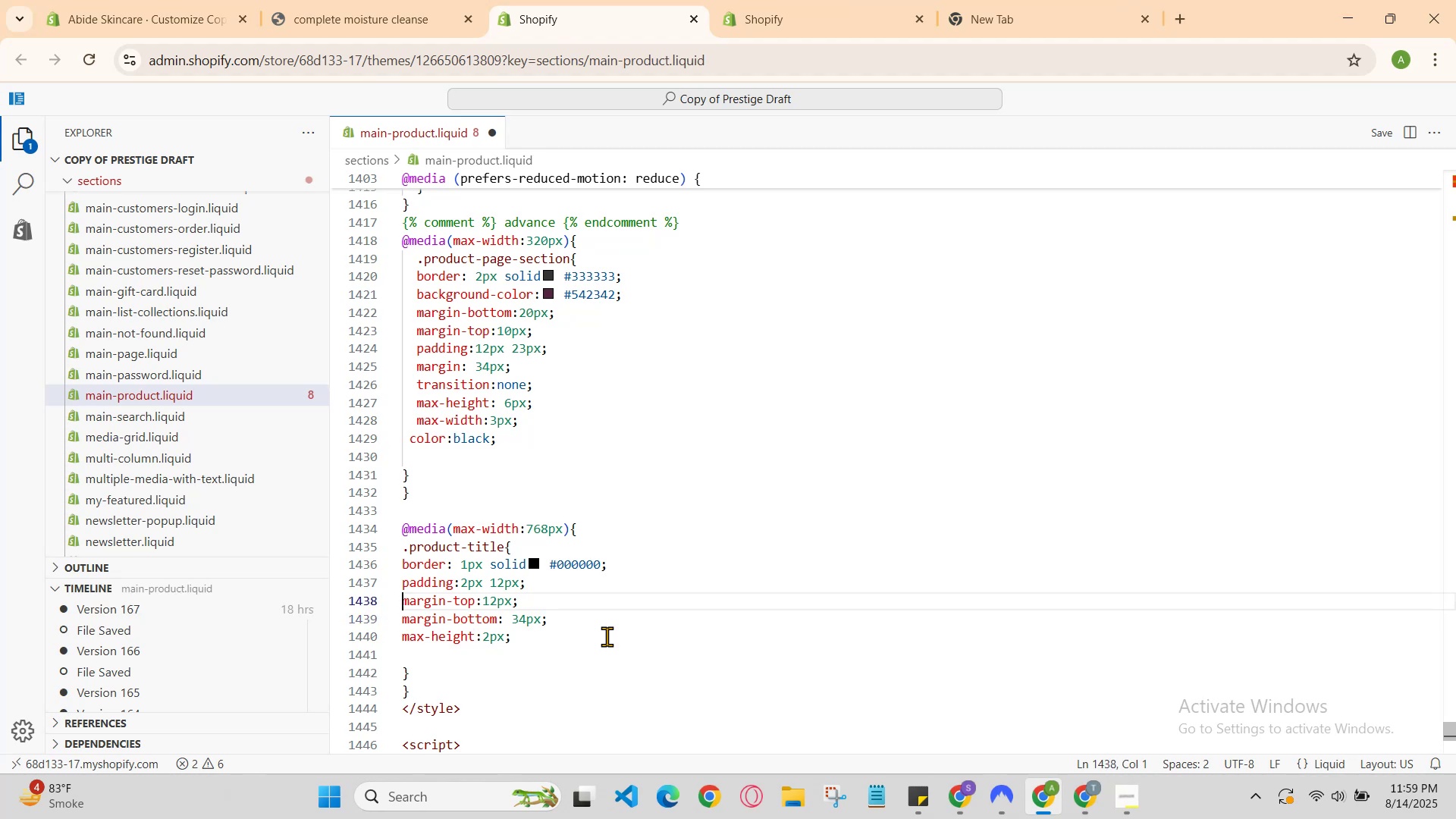 
key(ArrowUp)
 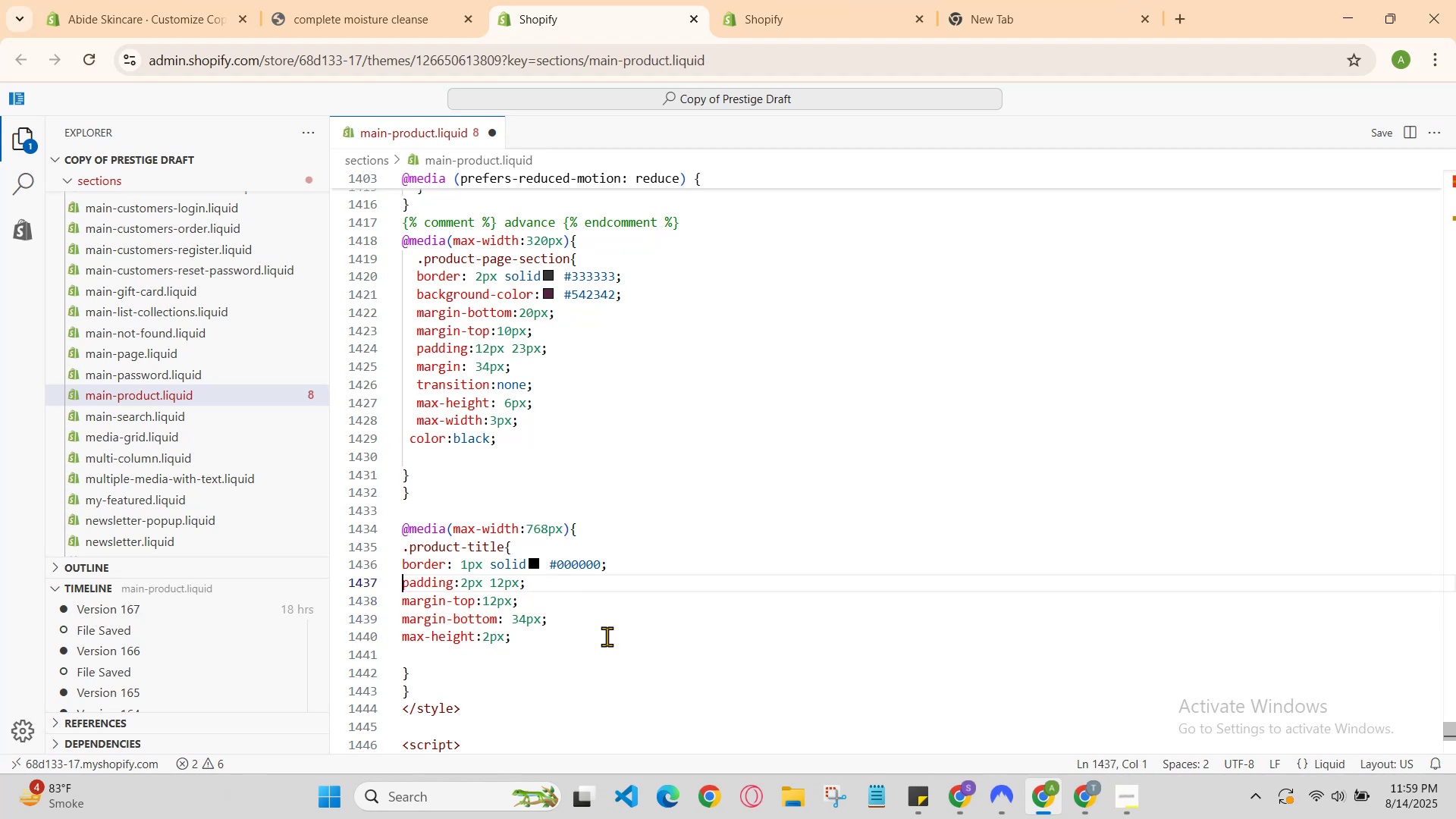 
key(ArrowDown)
 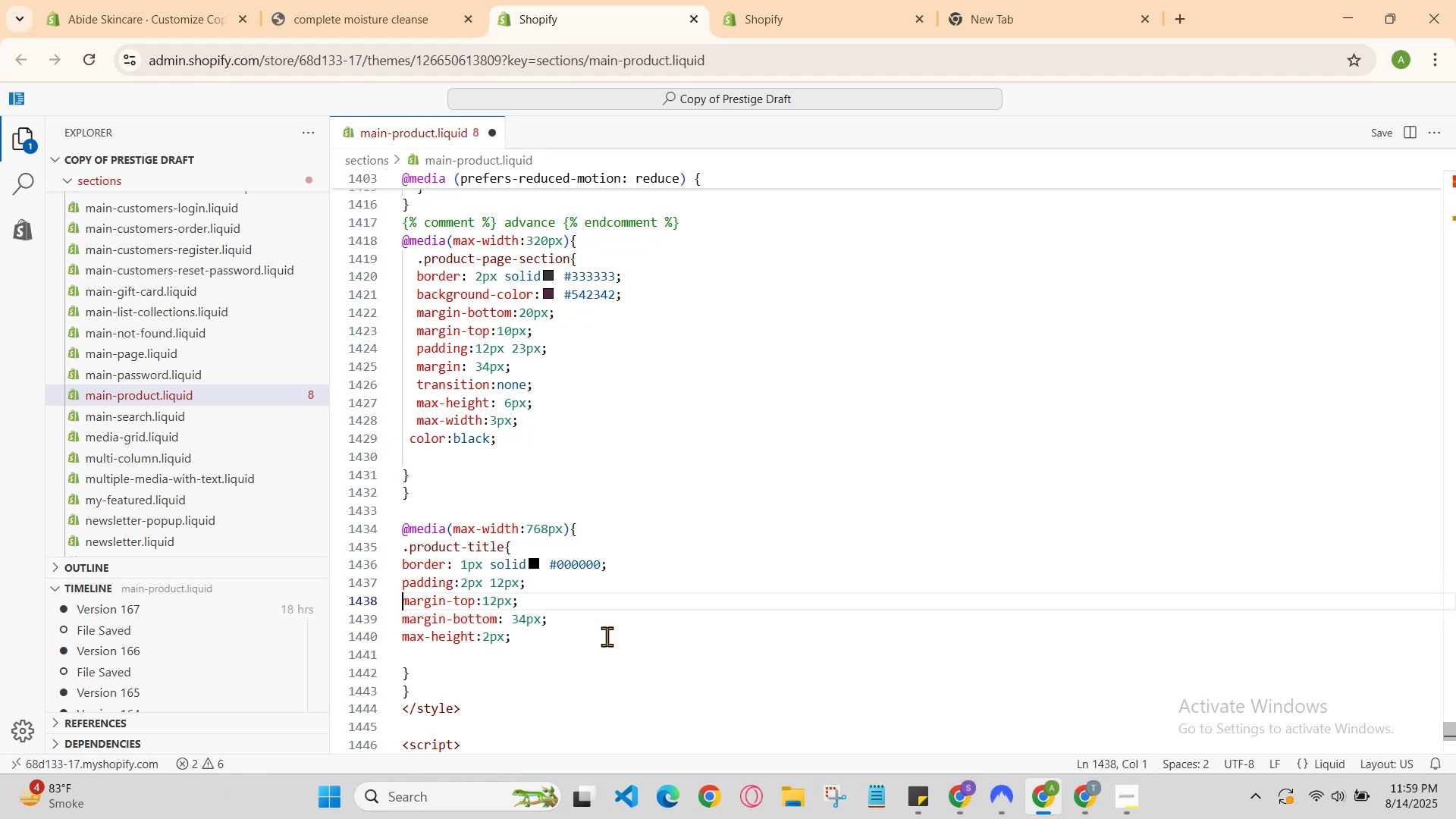 
key(ArrowDown)
 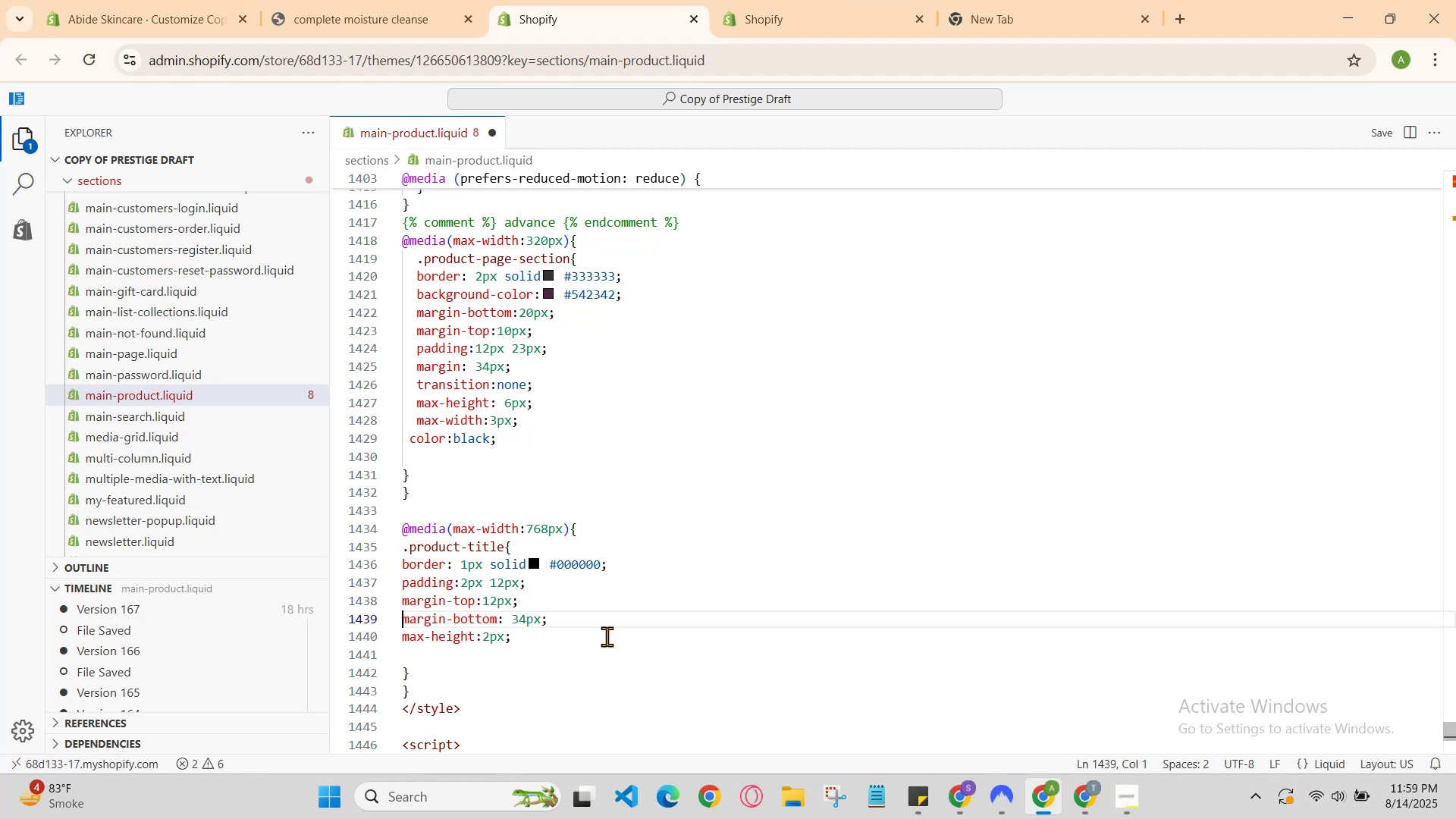 
key(ArrowDown)
 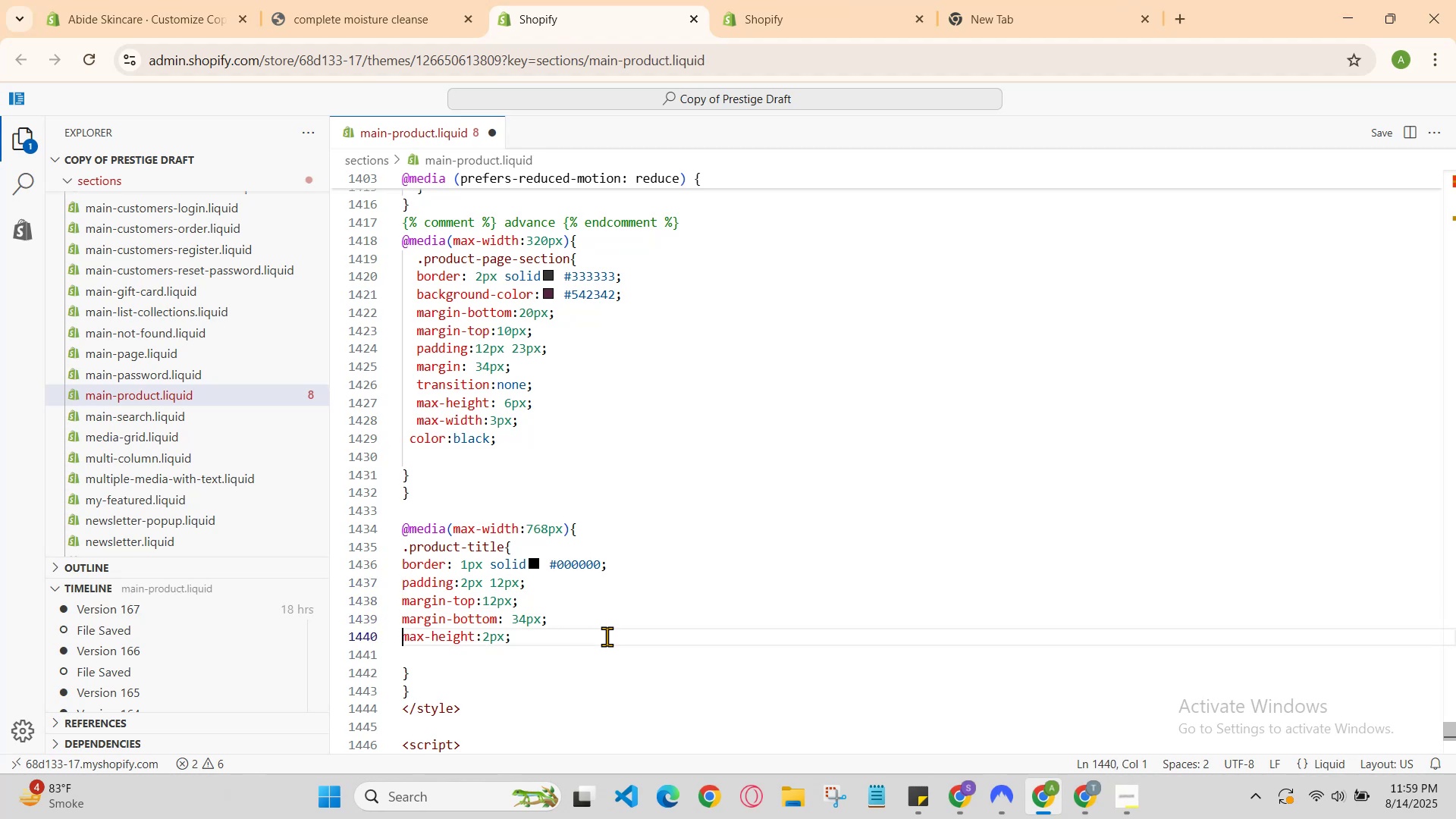 
hold_key(key=ArrowDown, duration=0.72)
 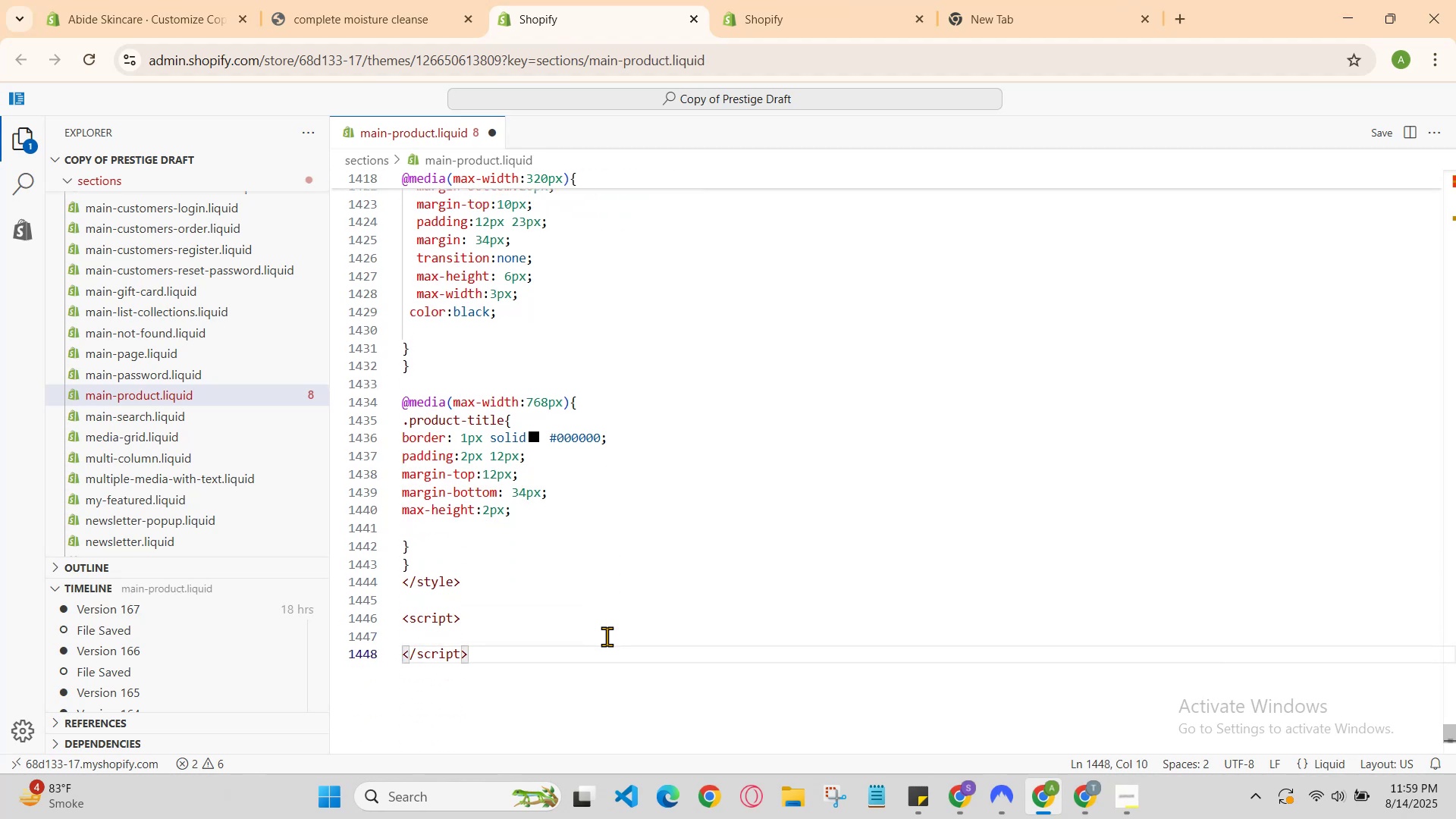 
key(ArrowUp)
 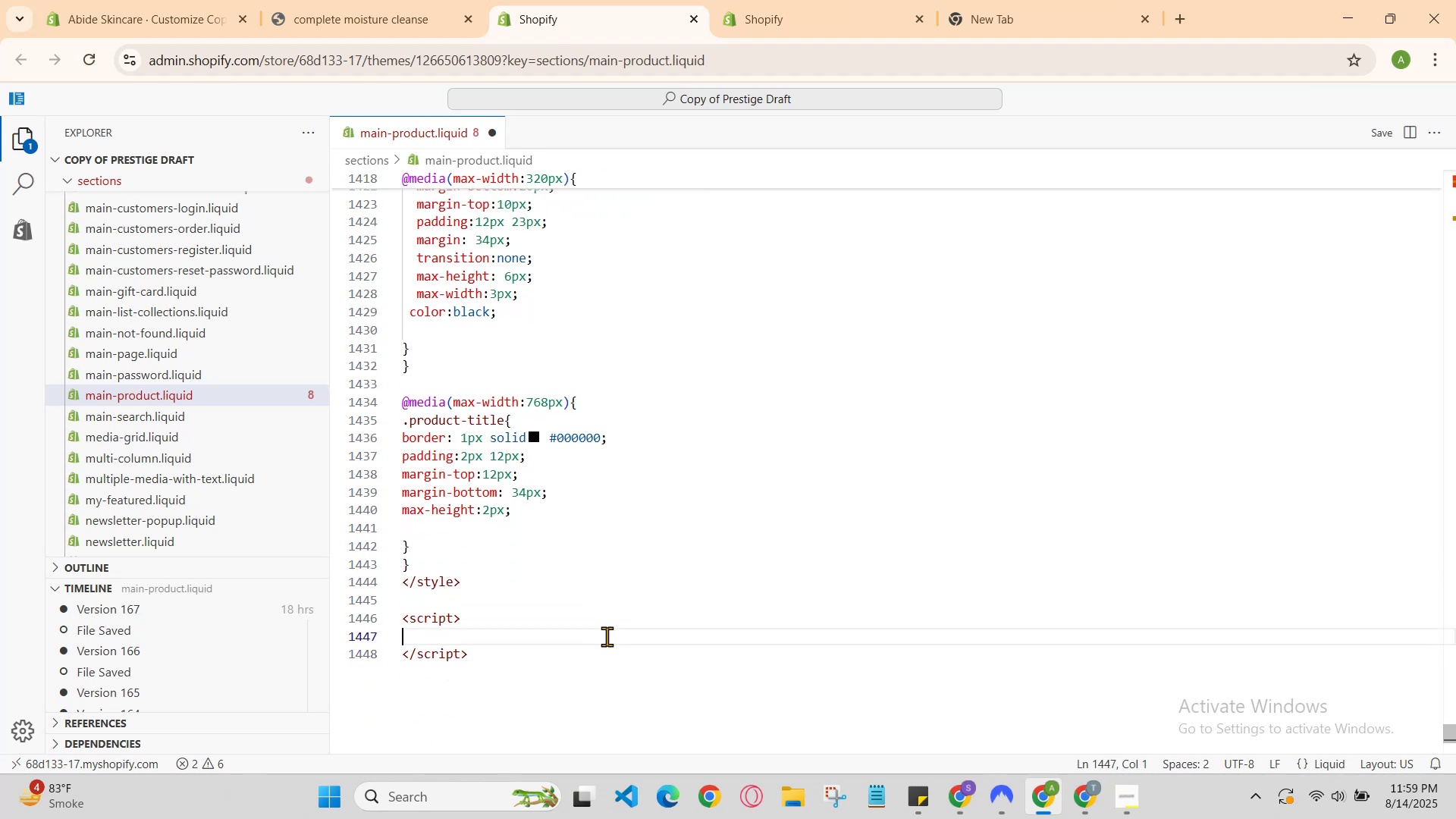 
key(ArrowUp)
 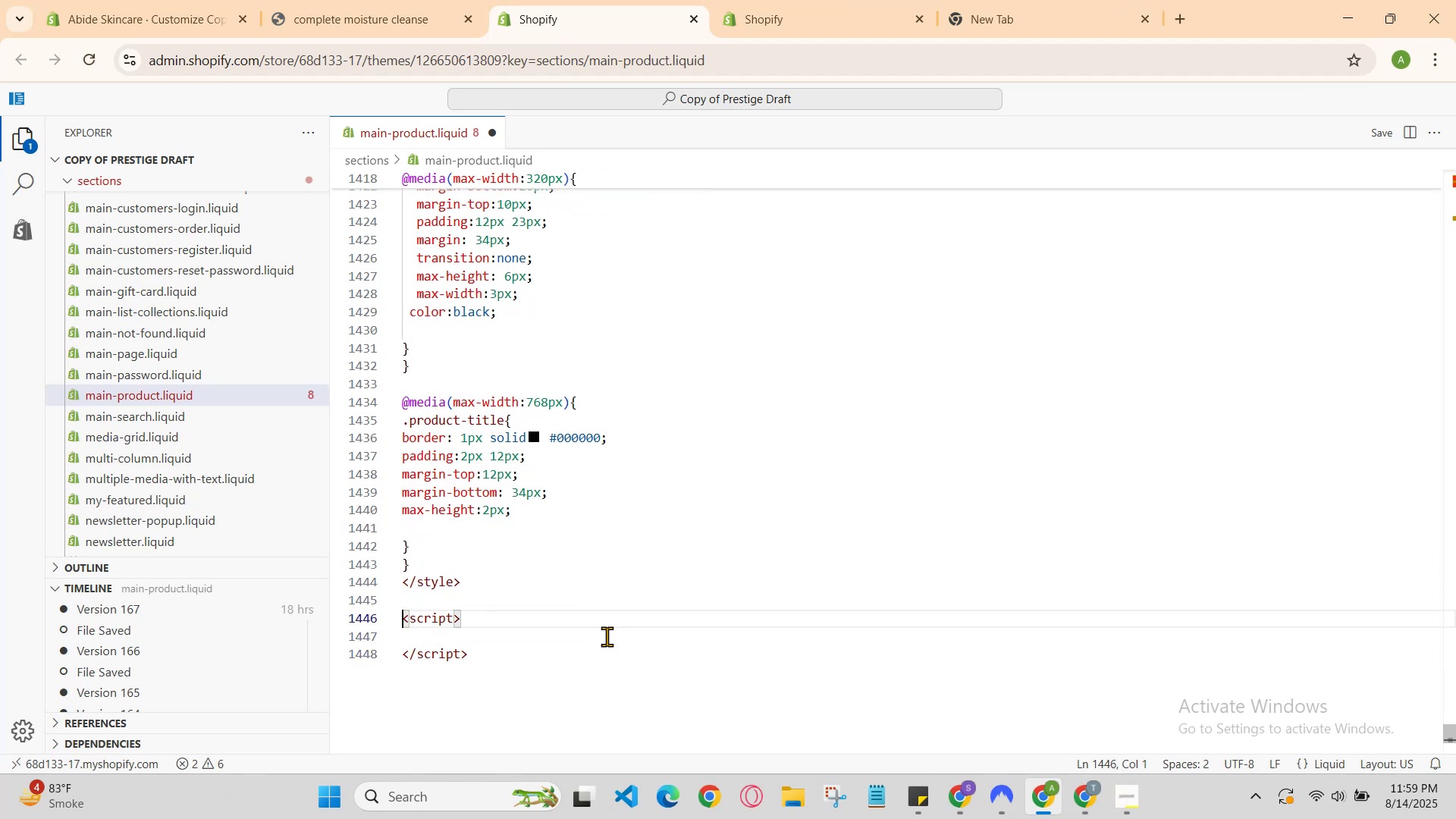 
key(ArrowUp)
 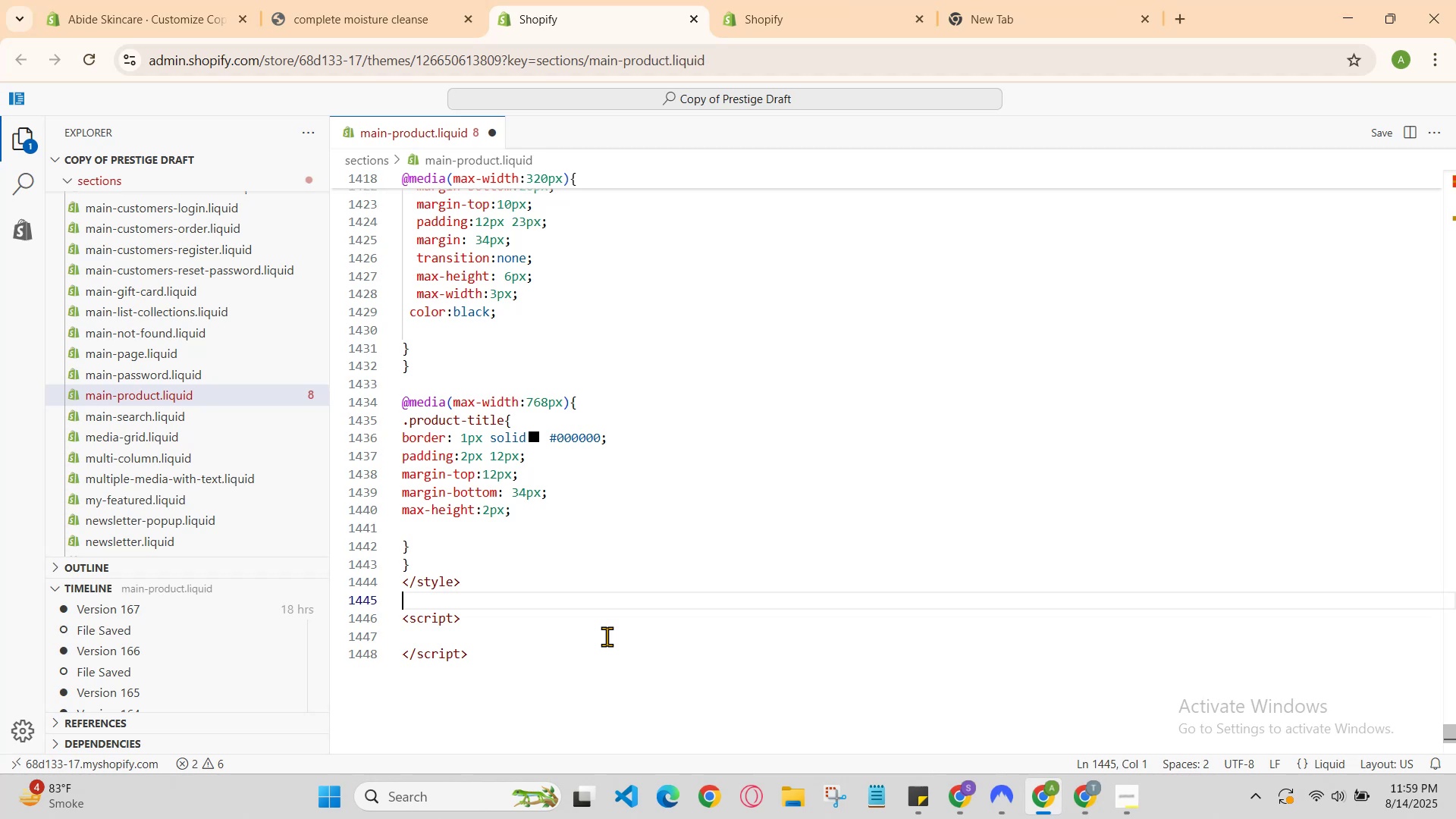 
key(ArrowUp)
 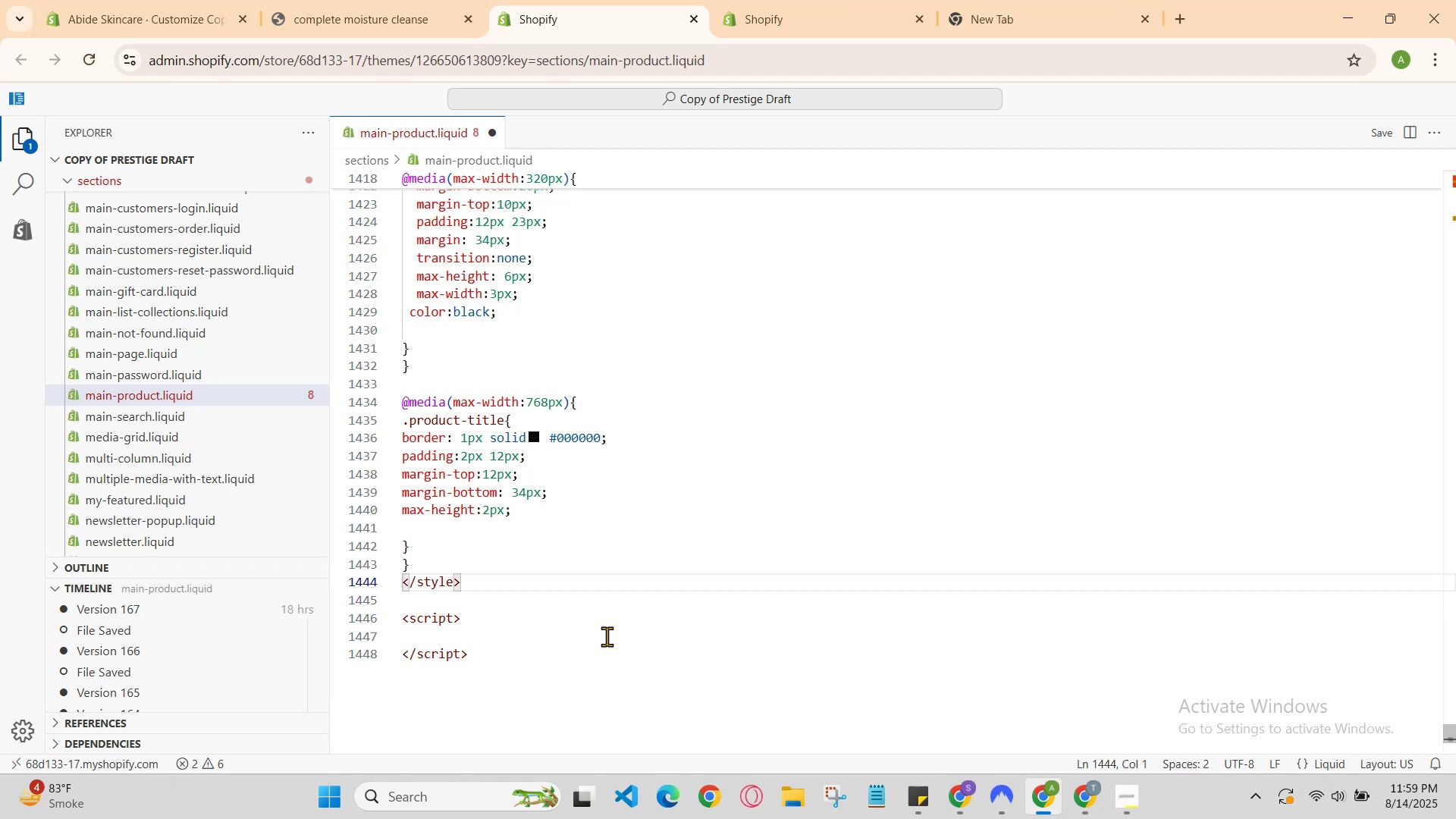 
key(ArrowUp)
 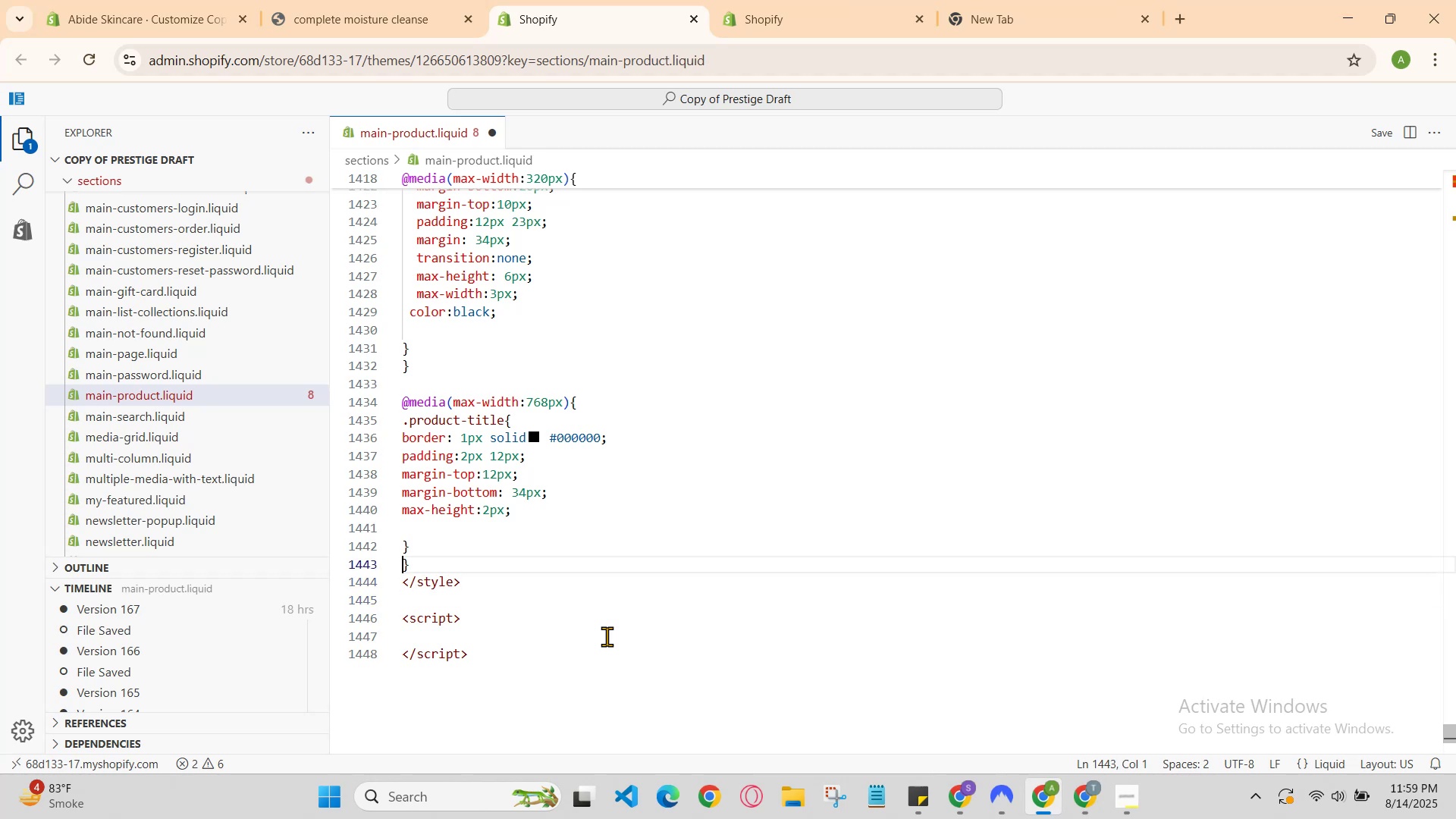 
key(ArrowUp)
 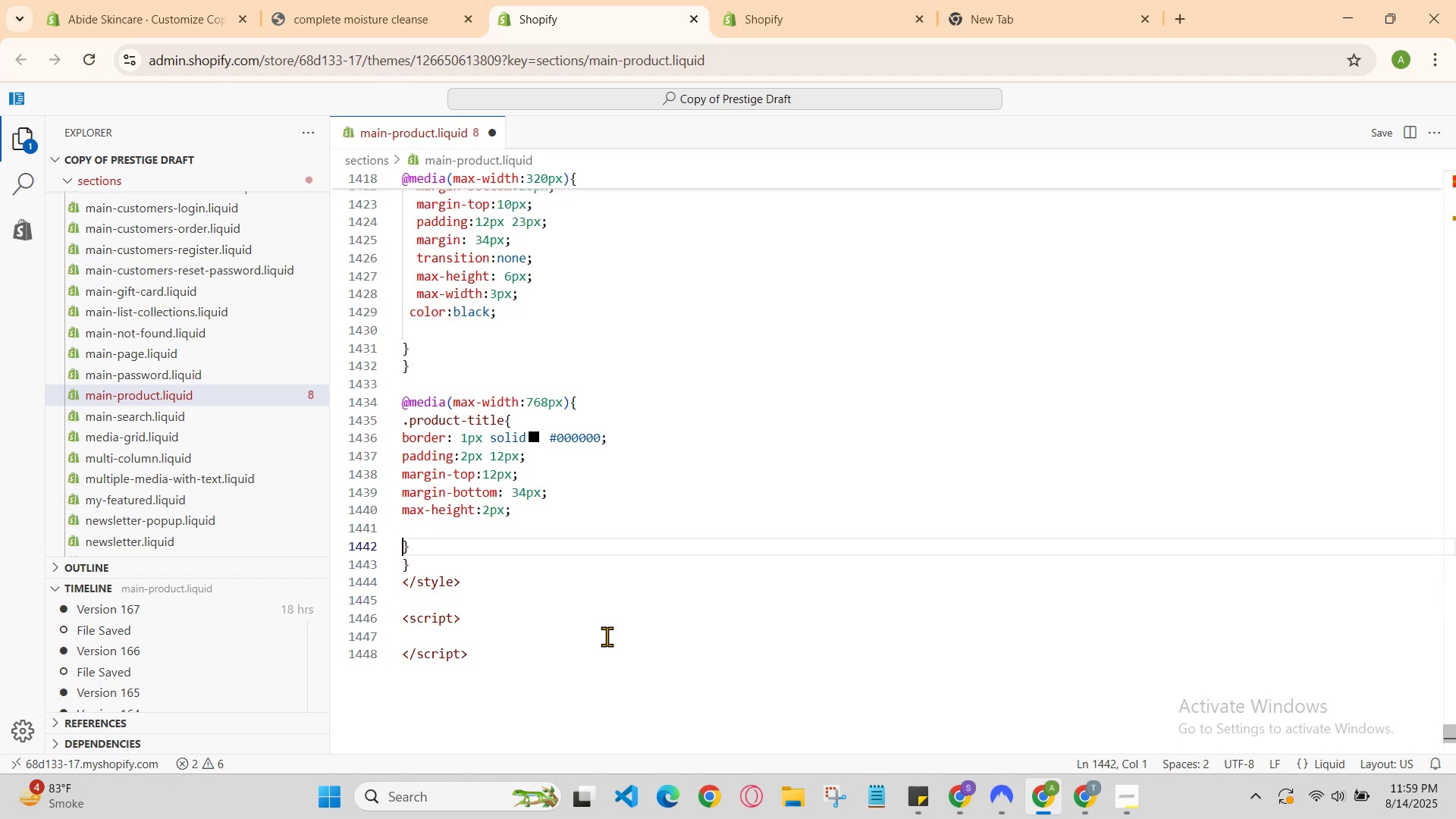 
key(ArrowUp)
 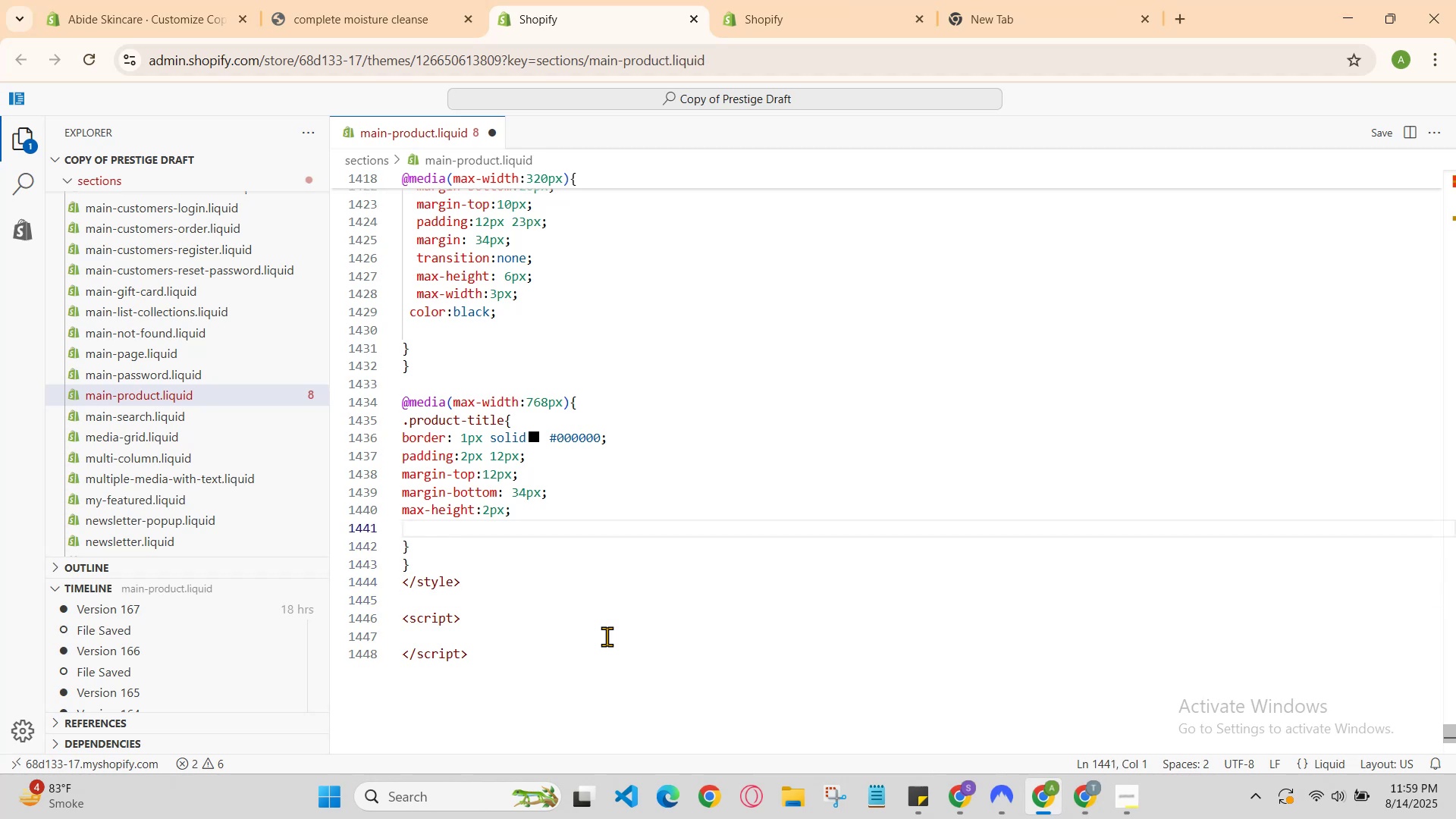 
key(ArrowUp)
 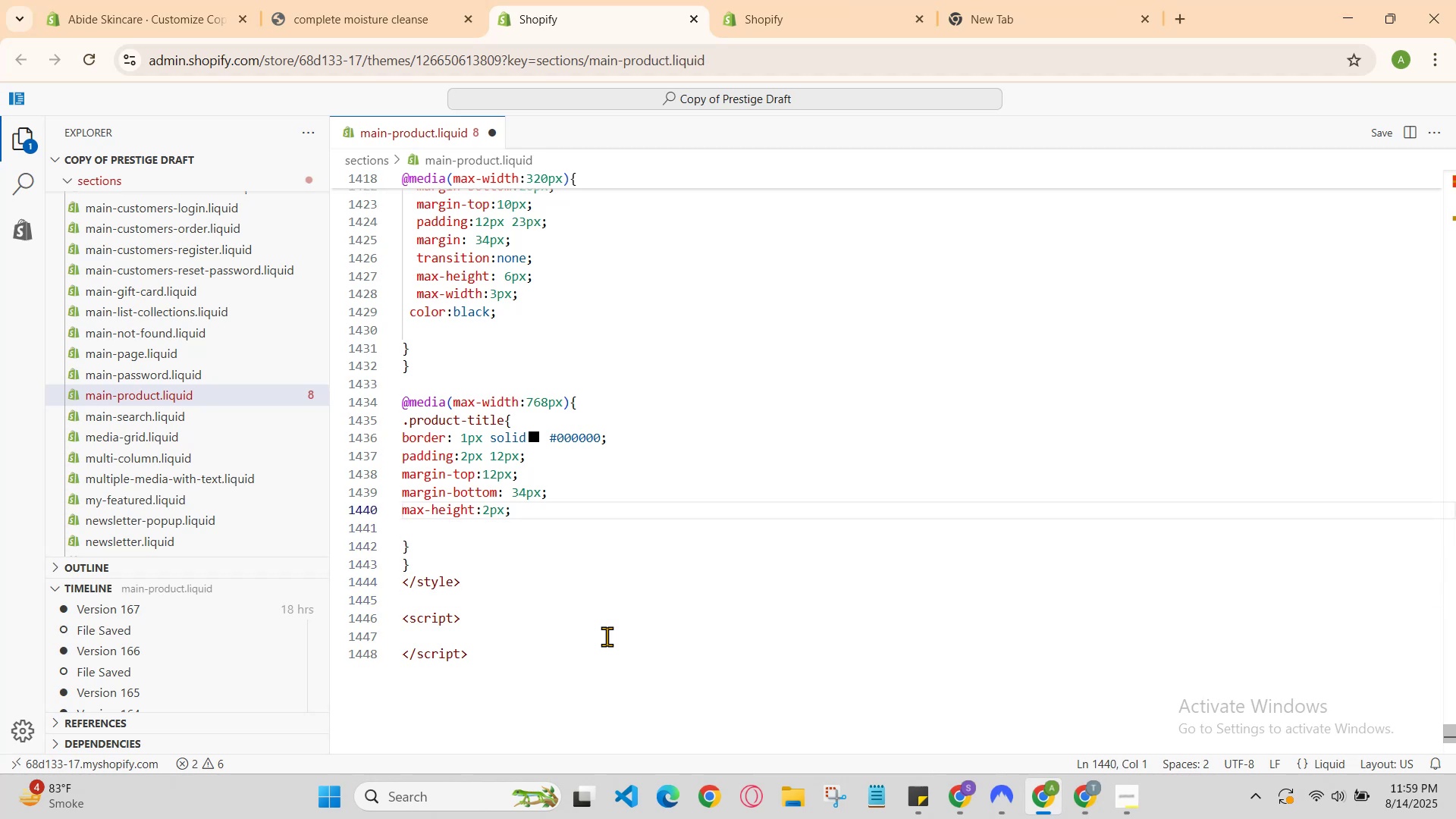 
key(ArrowUp)
 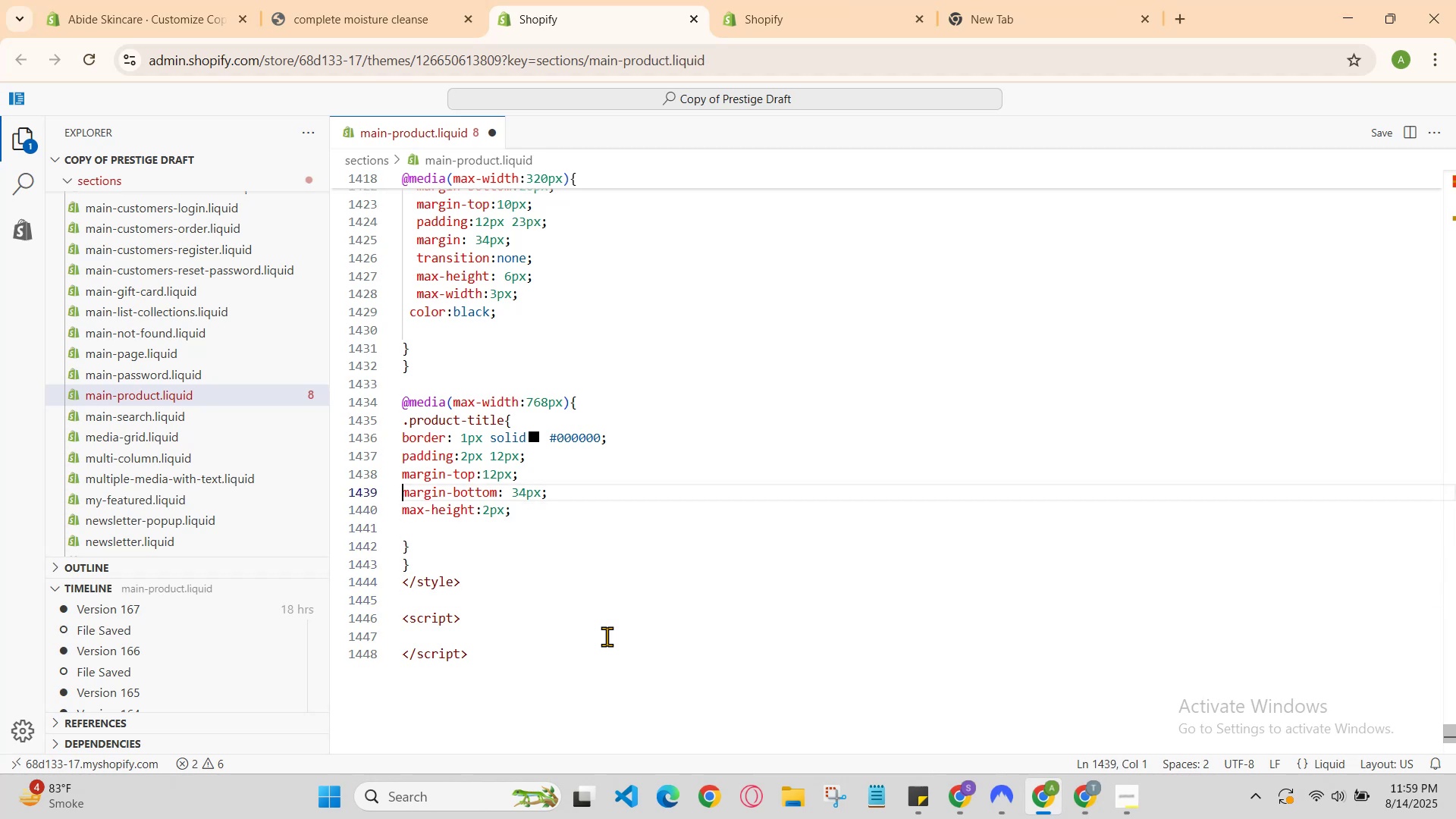 
key(ArrowUp)
 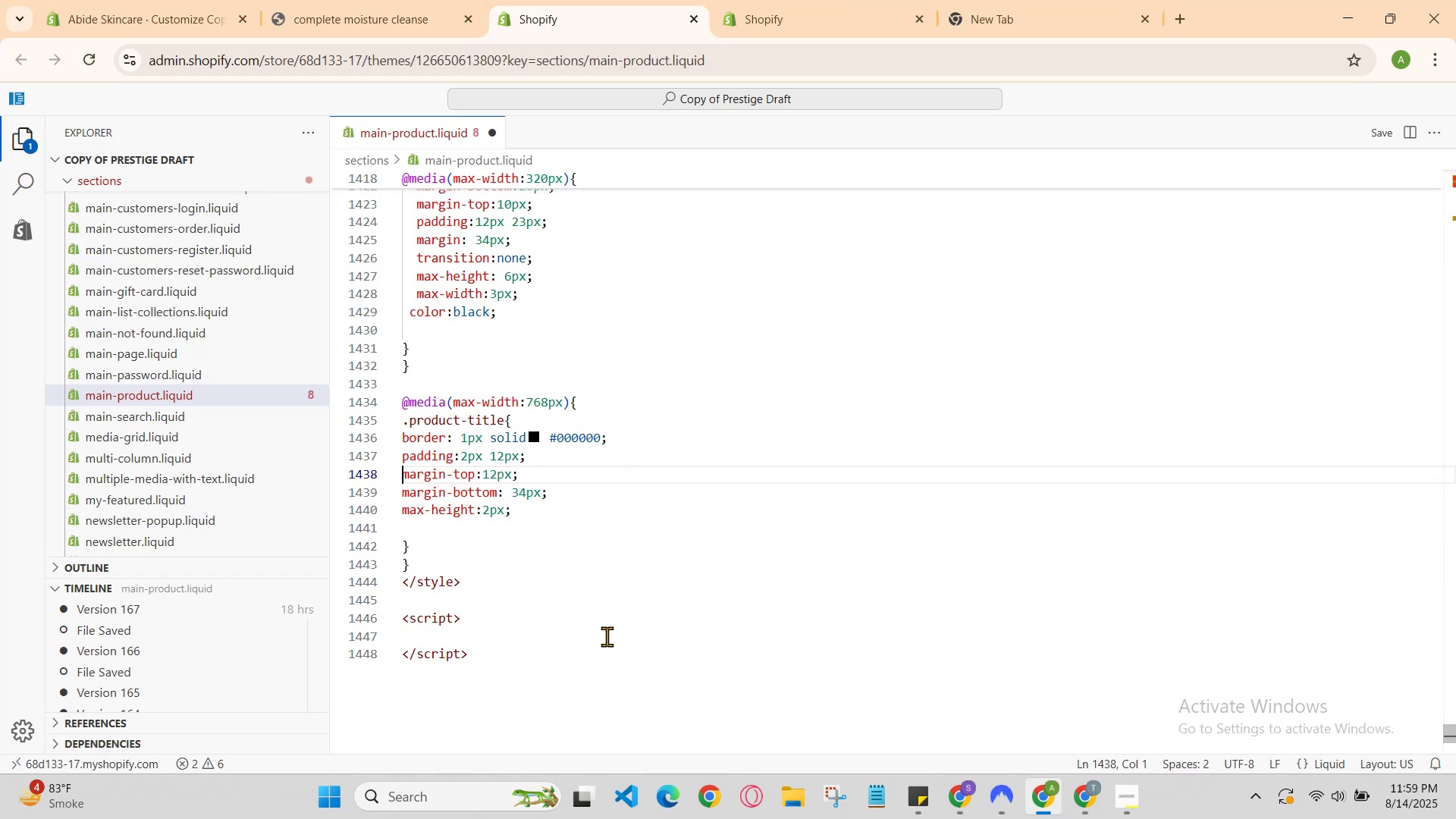 
key(ArrowUp)
 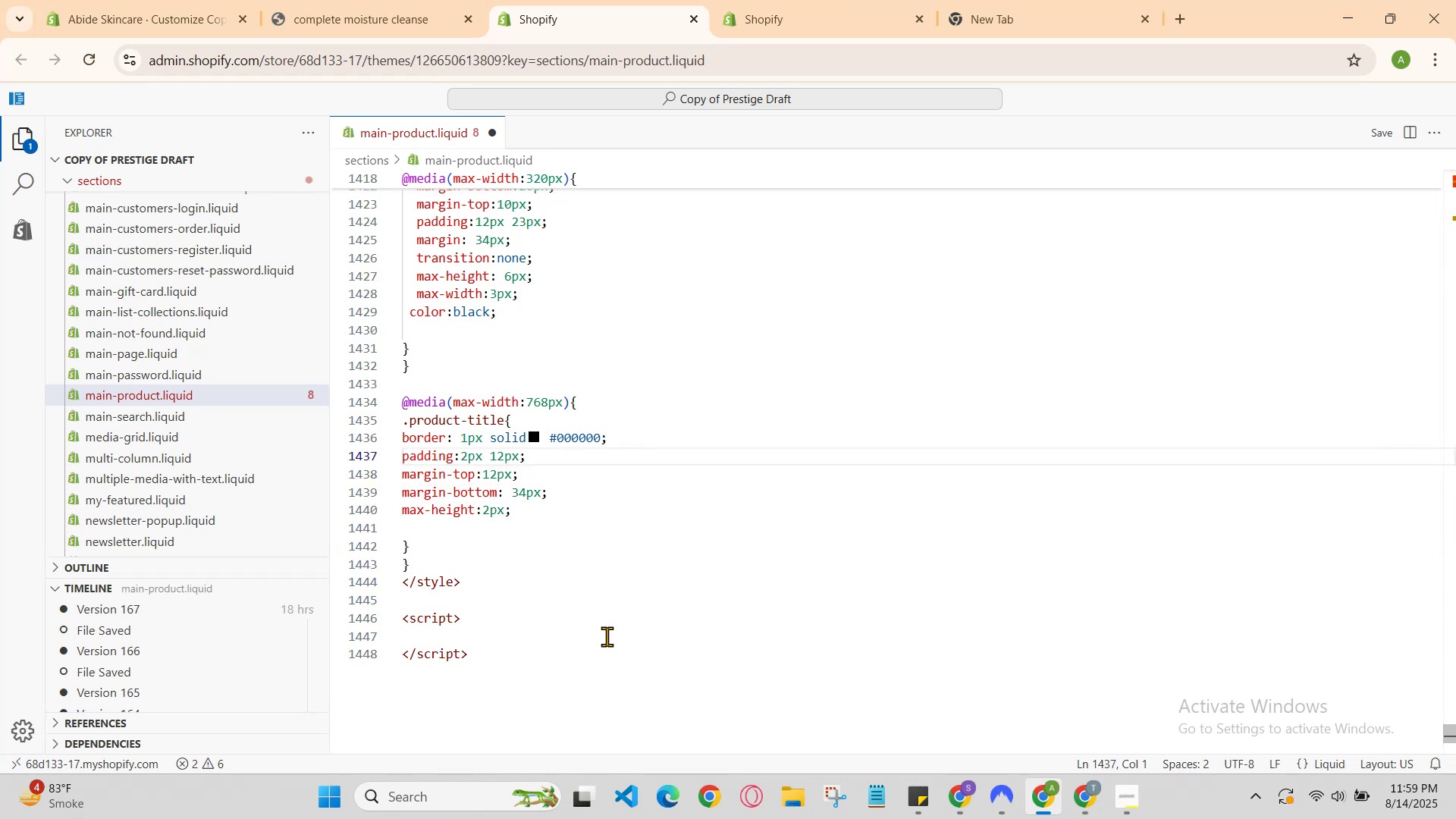 
key(ArrowUp)
 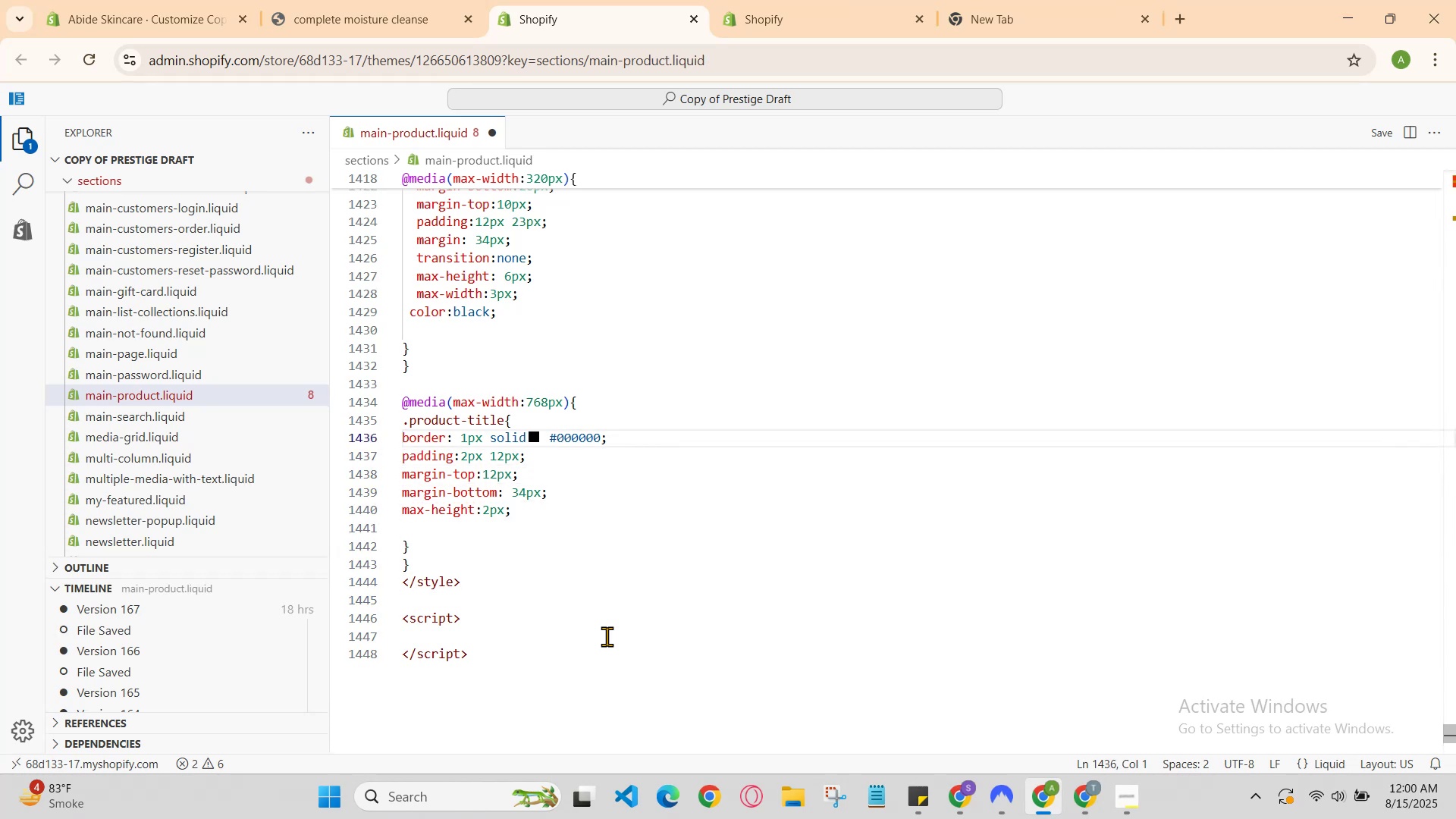 
key(ArrowUp)
 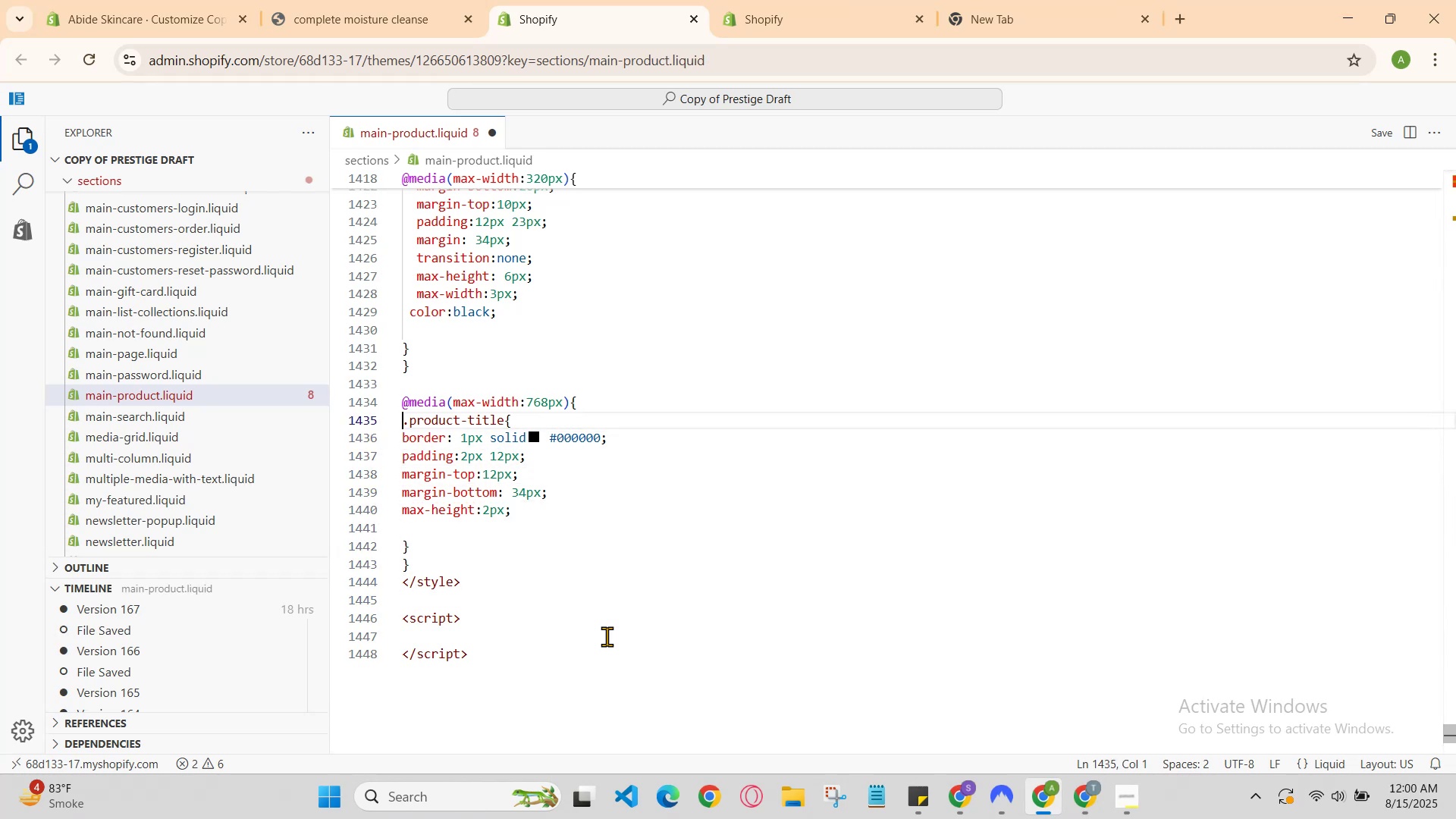 
key(ArrowUp)
 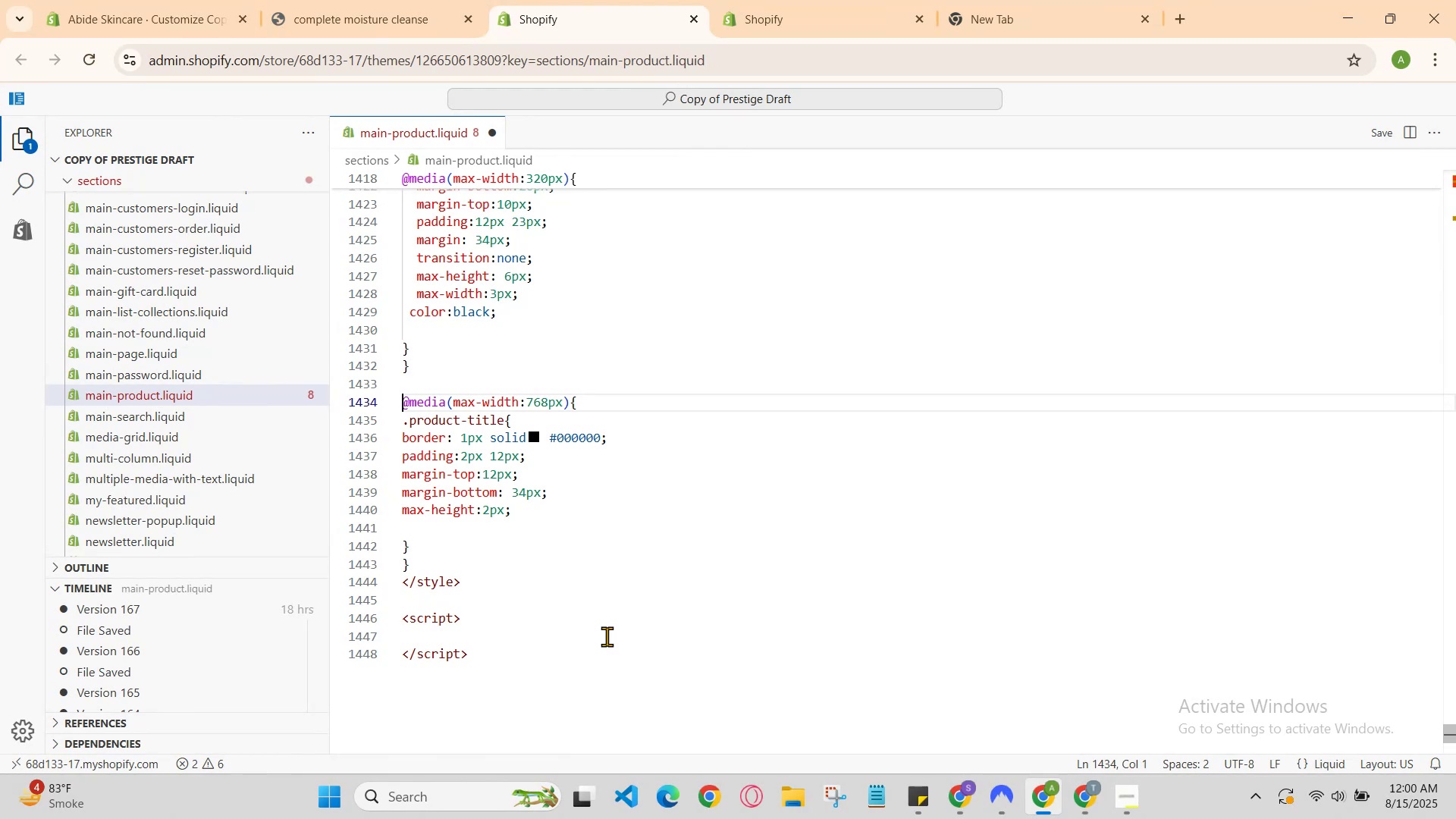 
key(ArrowUp)
 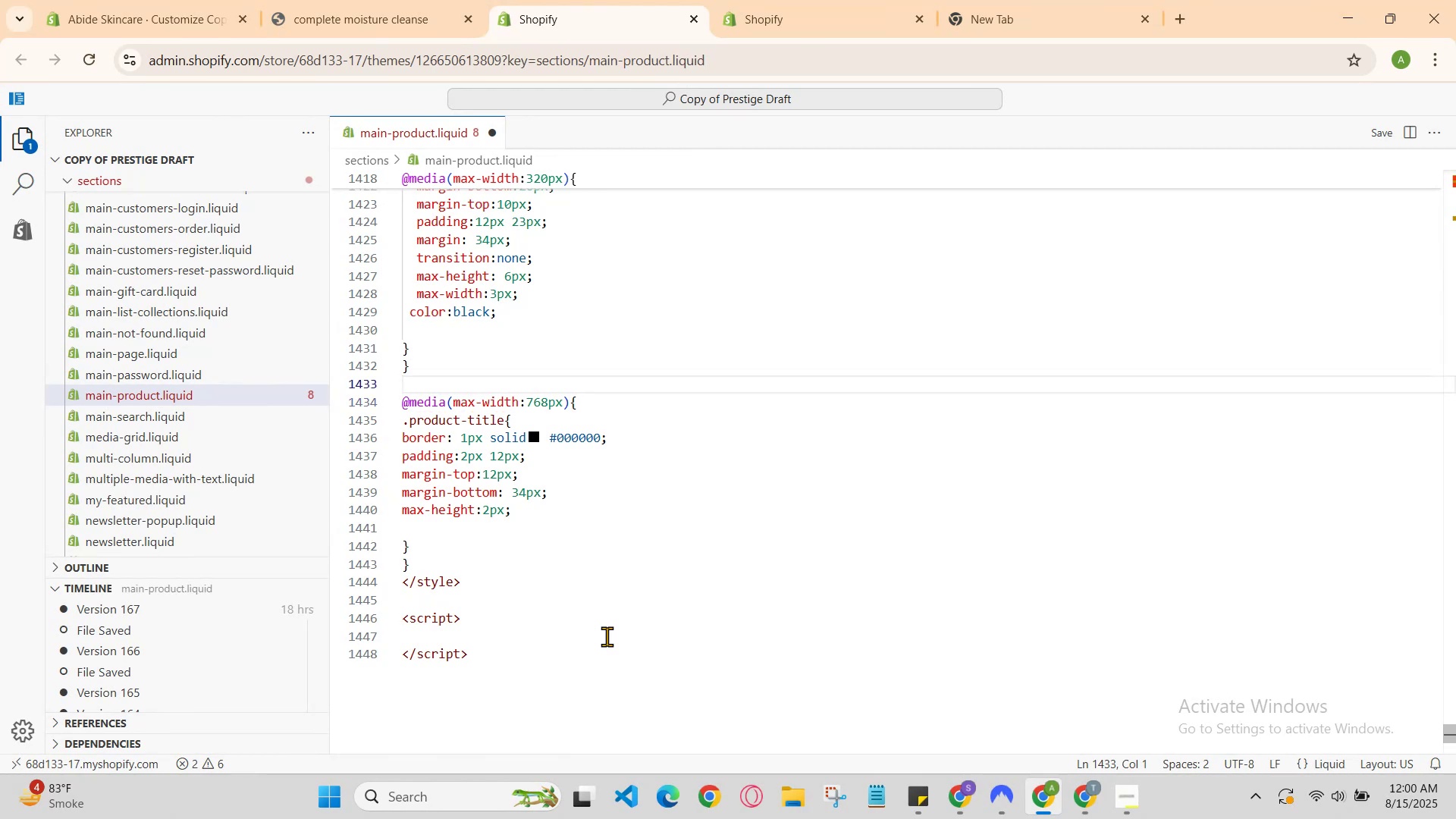 
key(ArrowDown)
 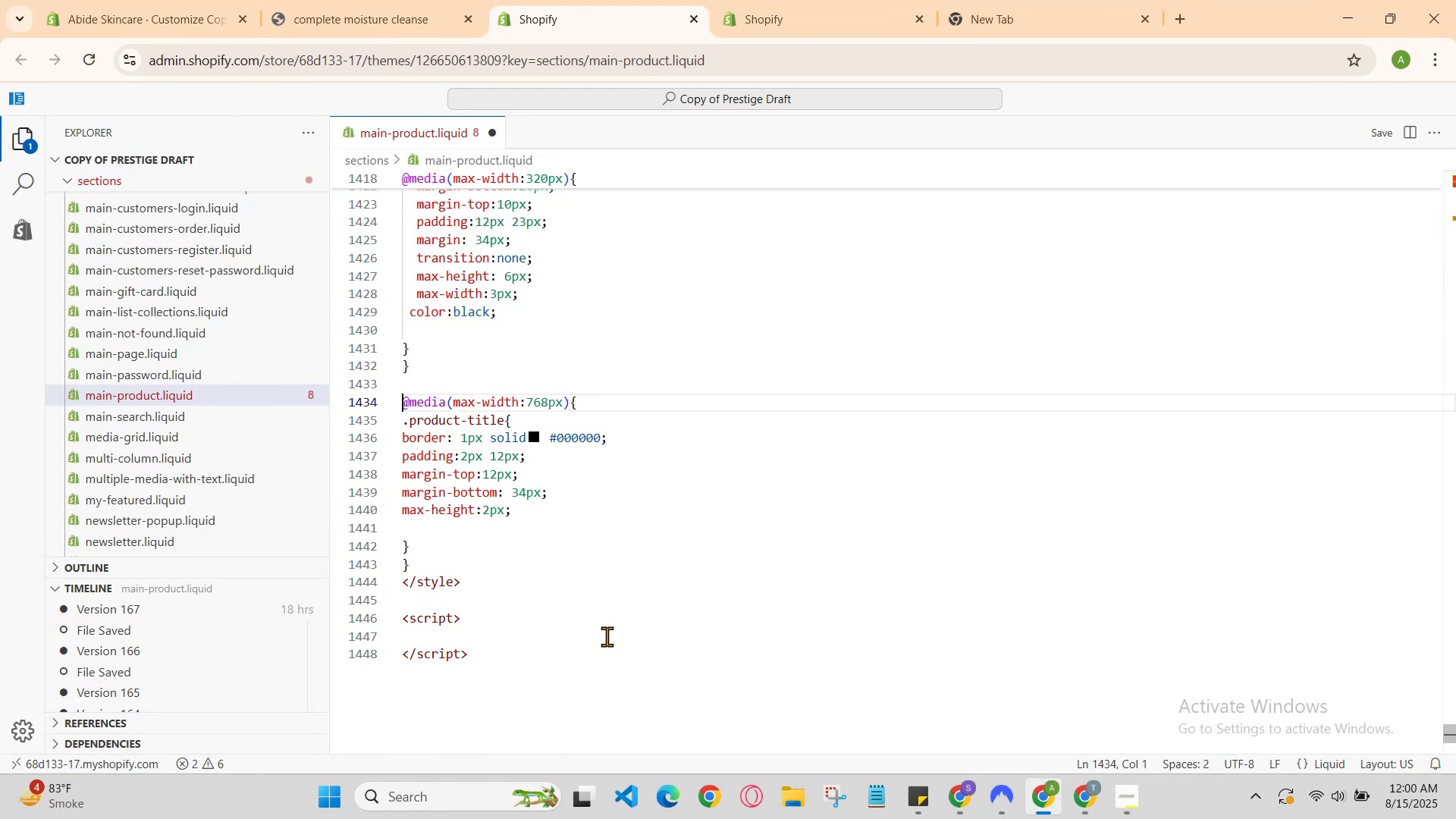 
key(ArrowDown)
 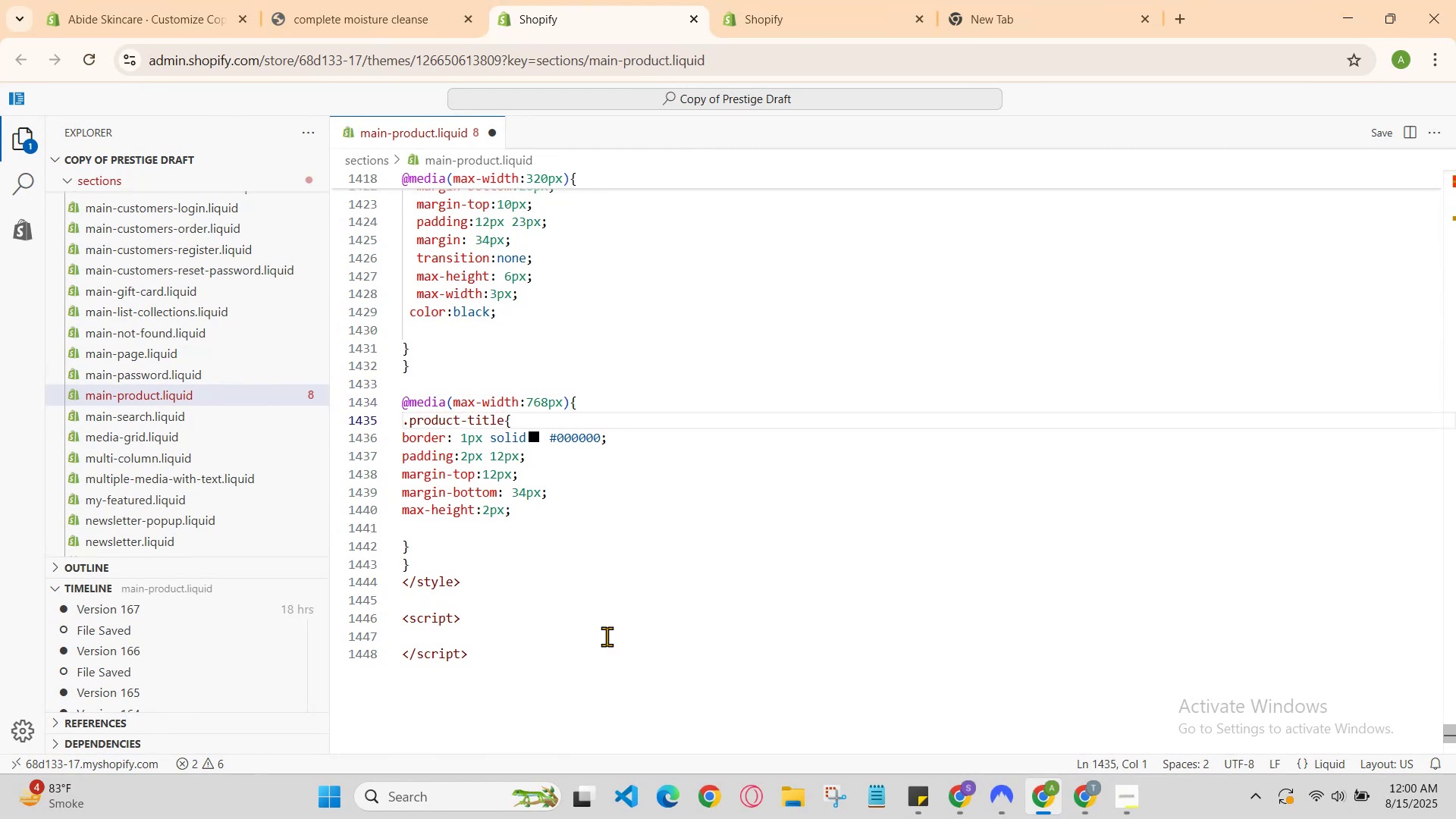 
key(ArrowDown)
 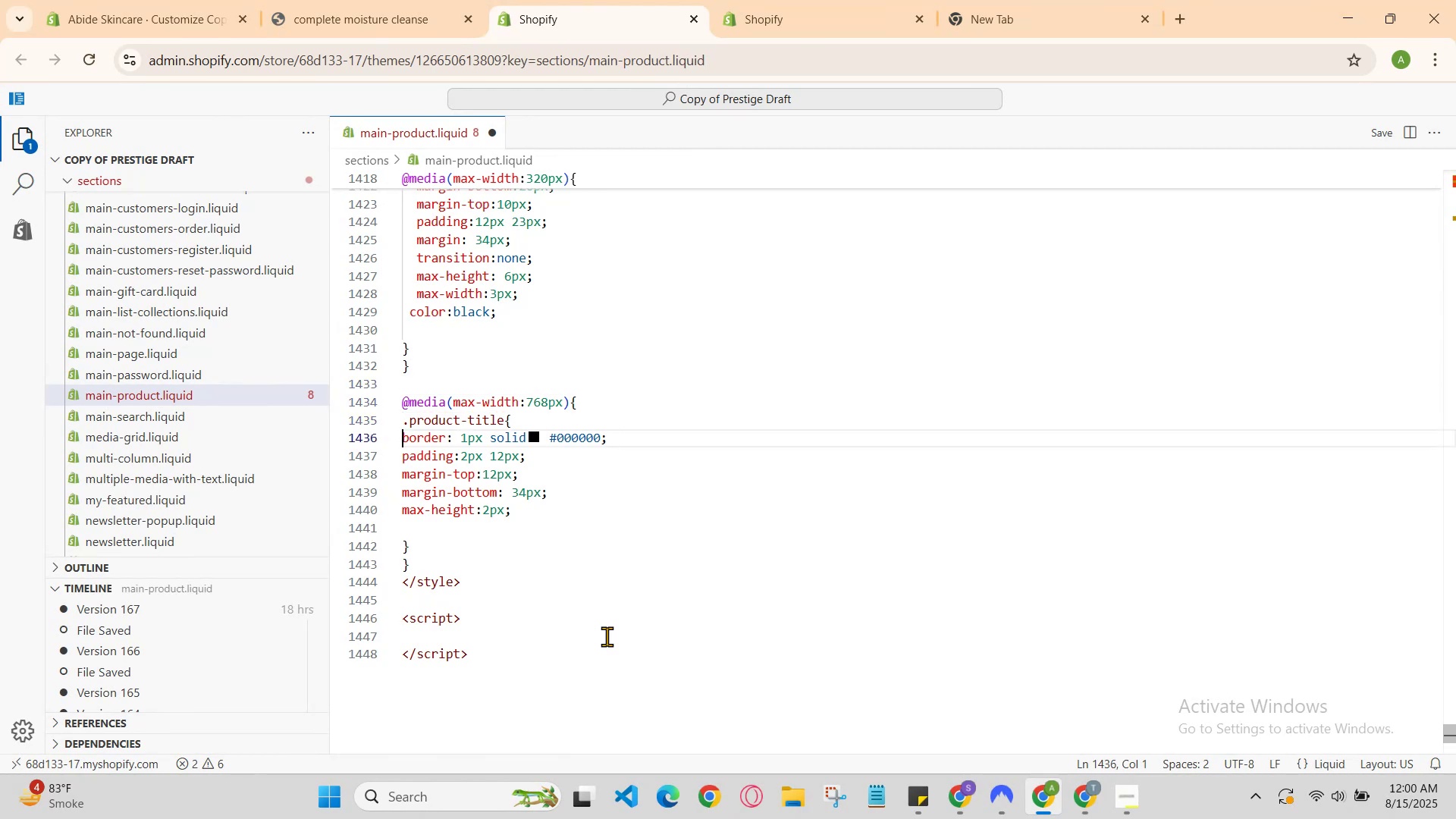 
key(ArrowDown)
 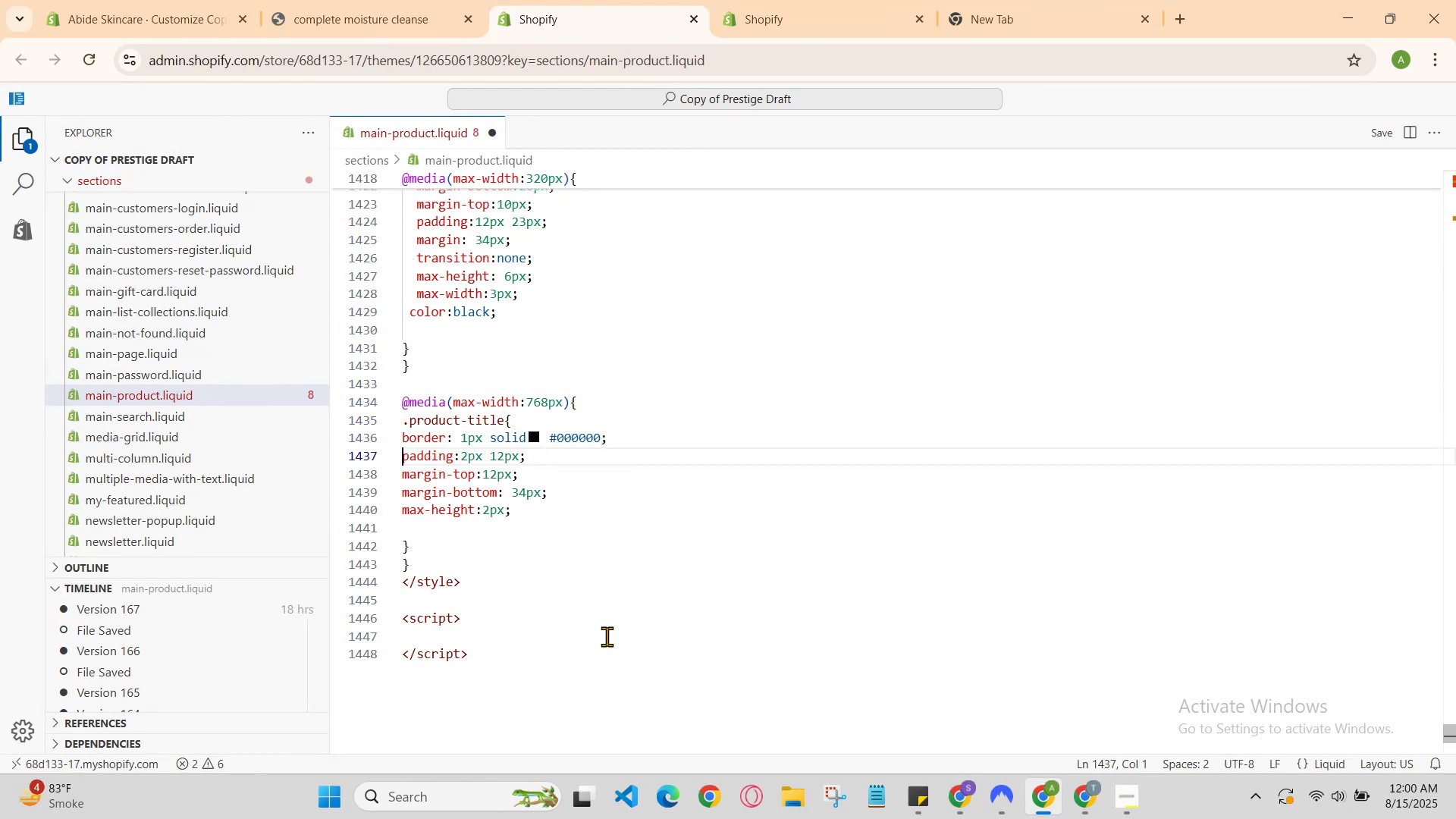 
key(ArrowDown)
 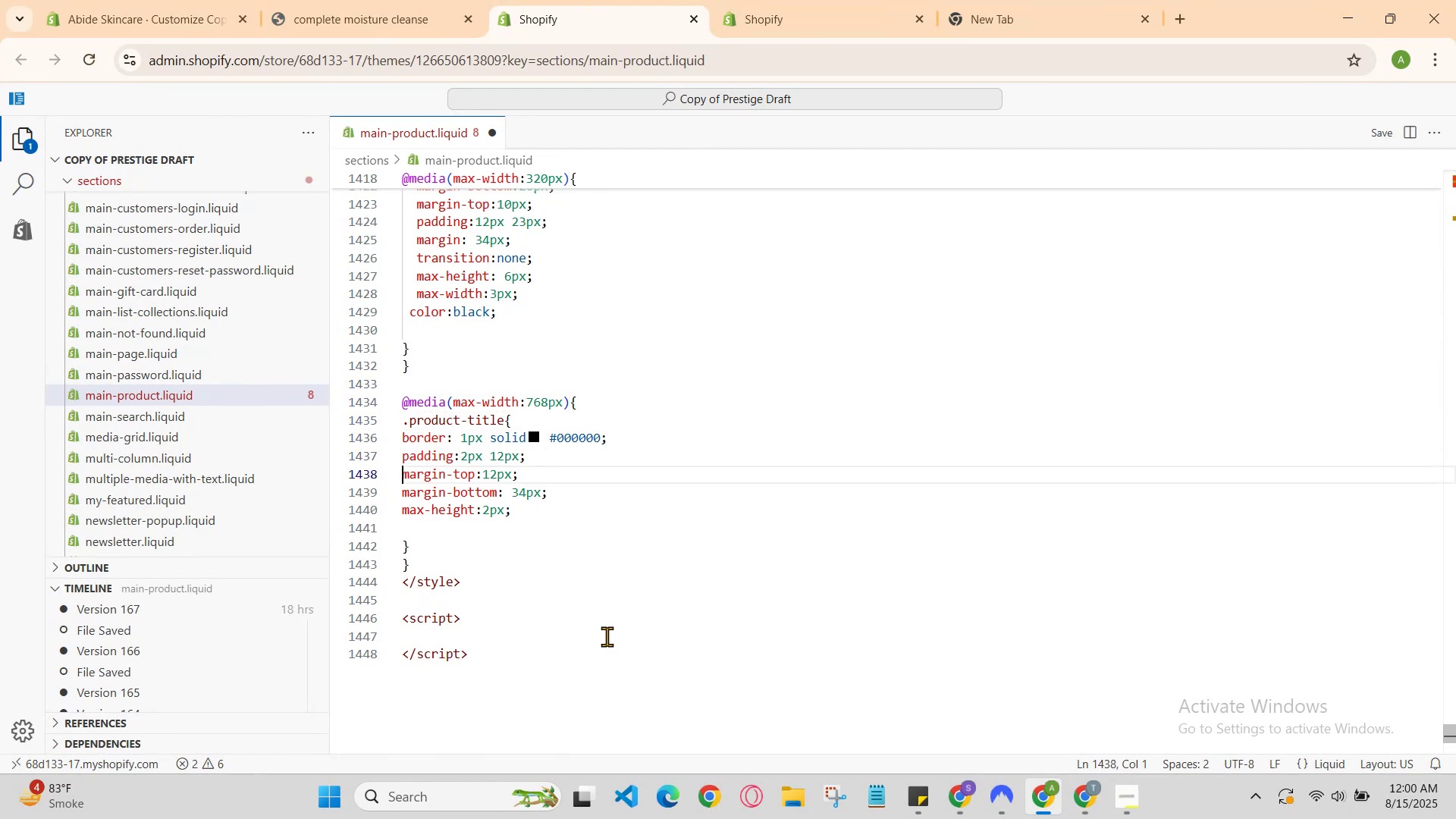 
hold_key(key=ArrowDown, duration=0.3)
 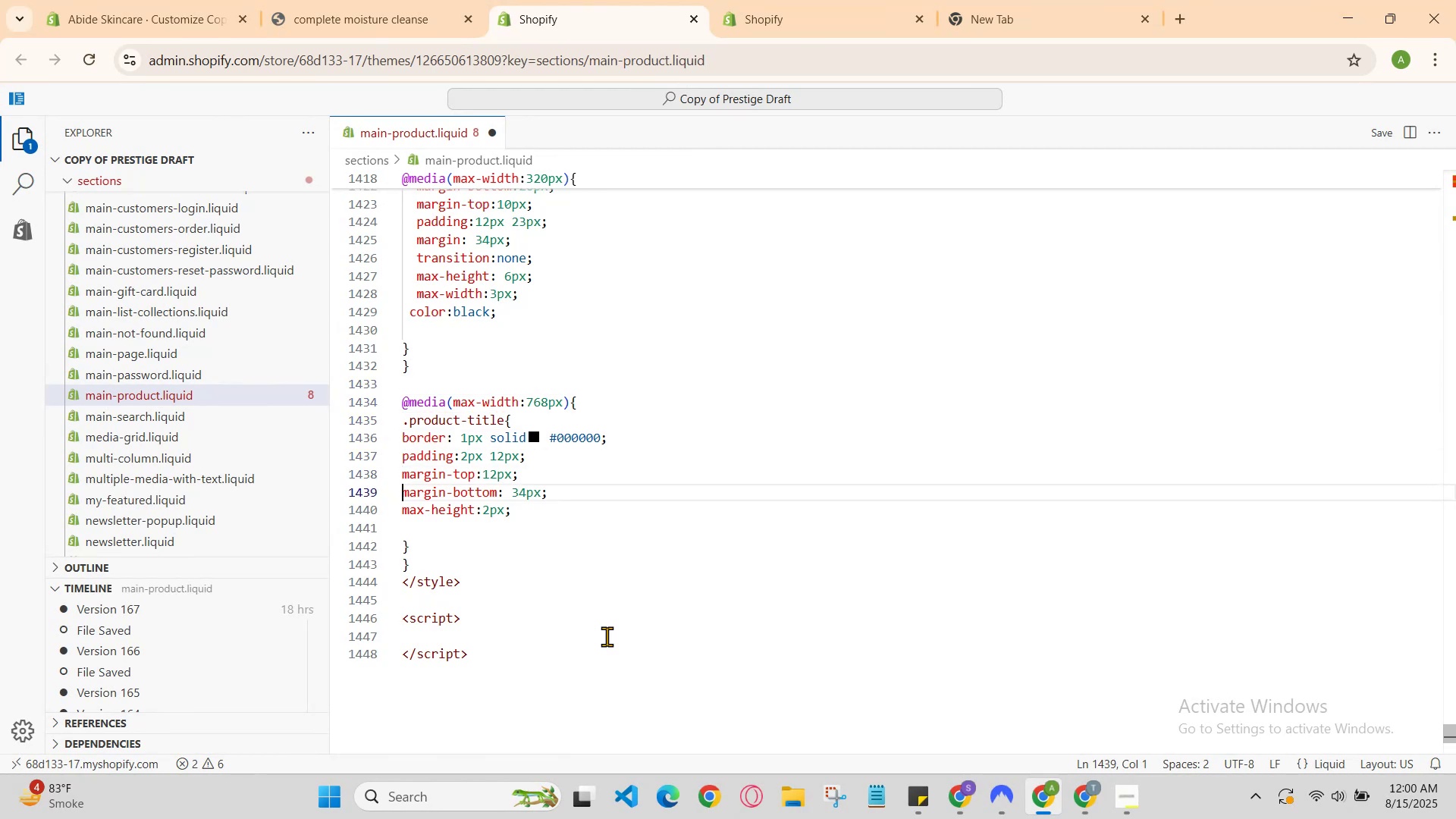 
key(ArrowDown)
 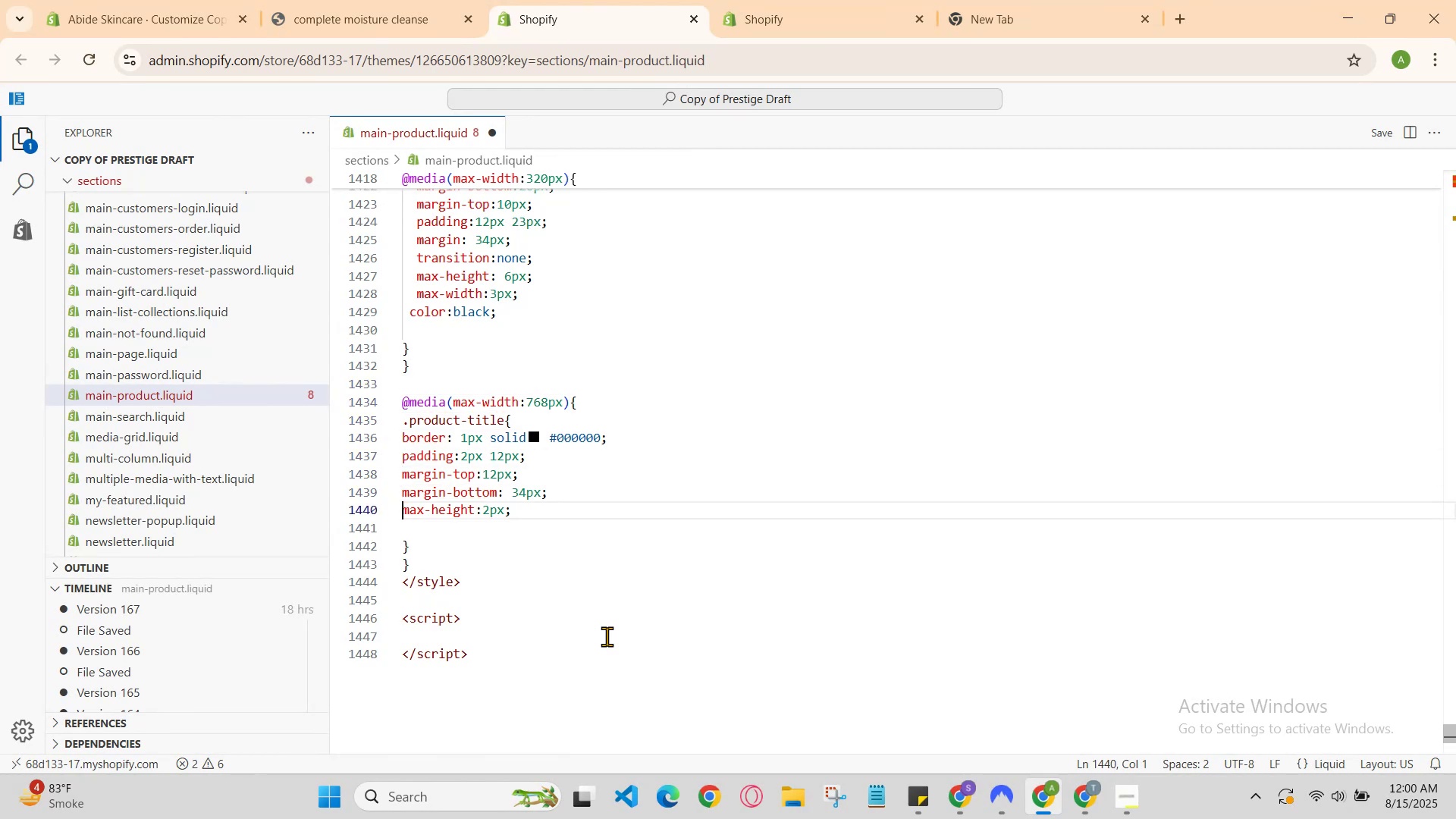 
key(ArrowDown)
 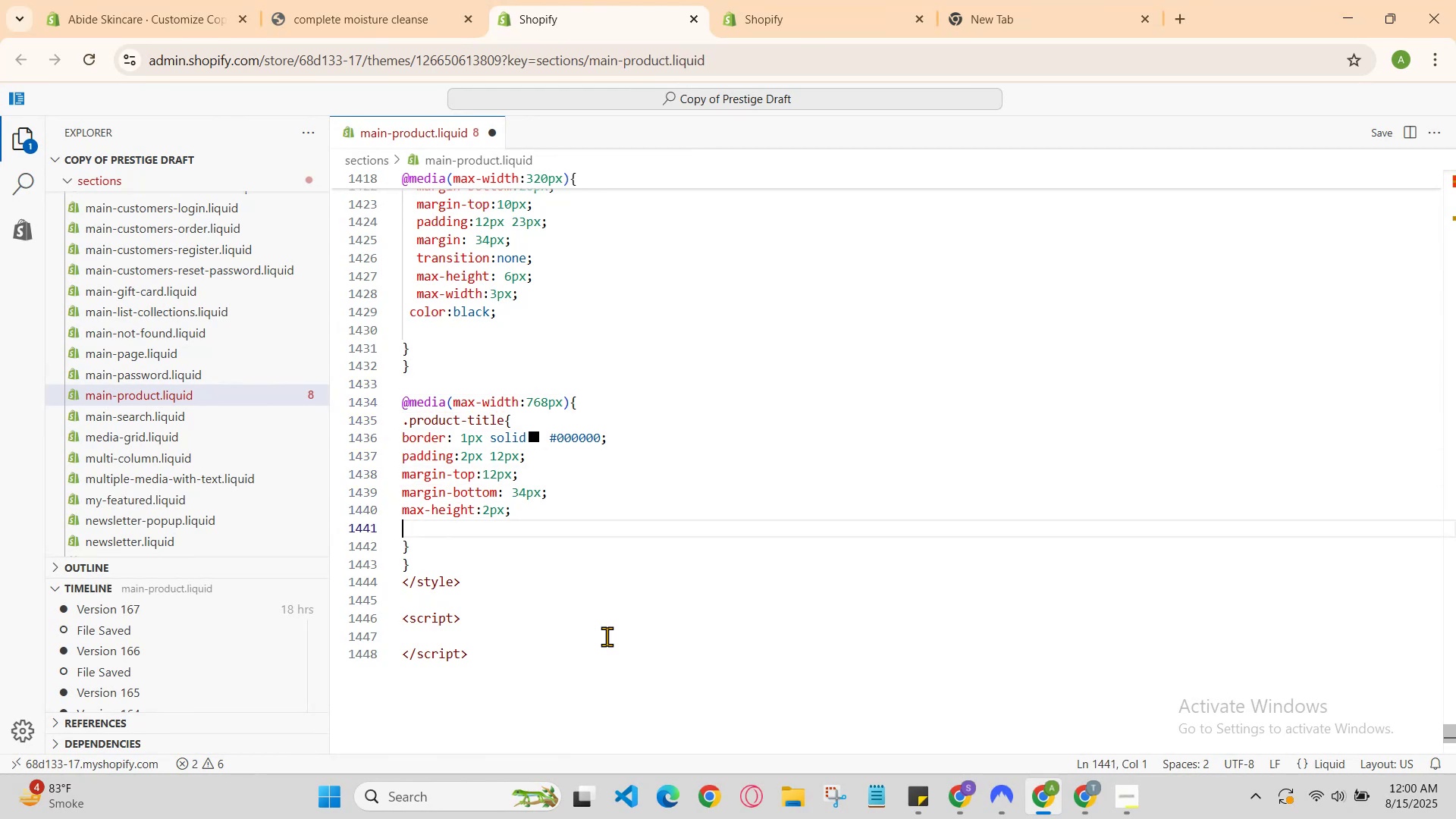 
key(ArrowDown)
 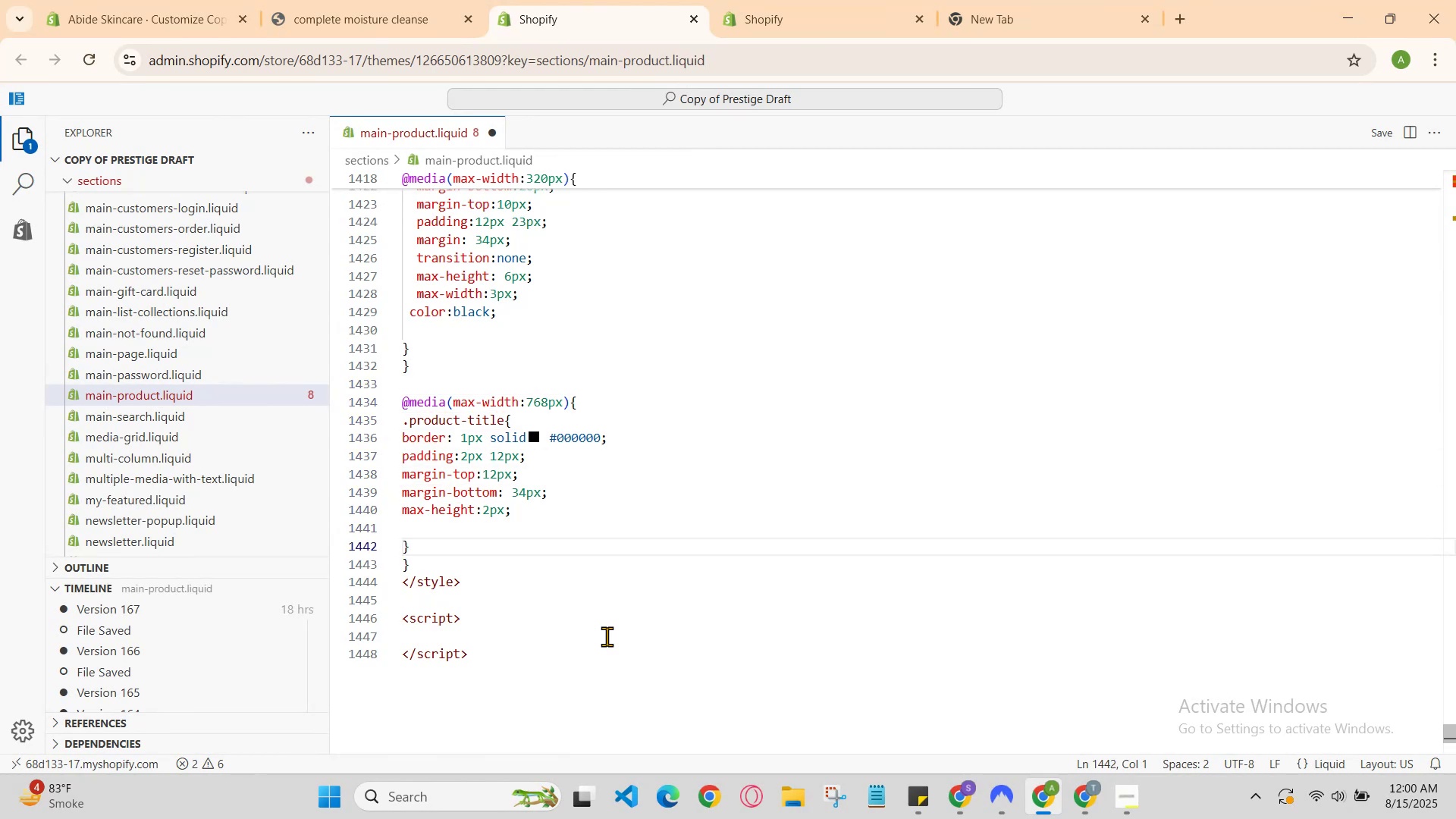 
key(ArrowDown)
 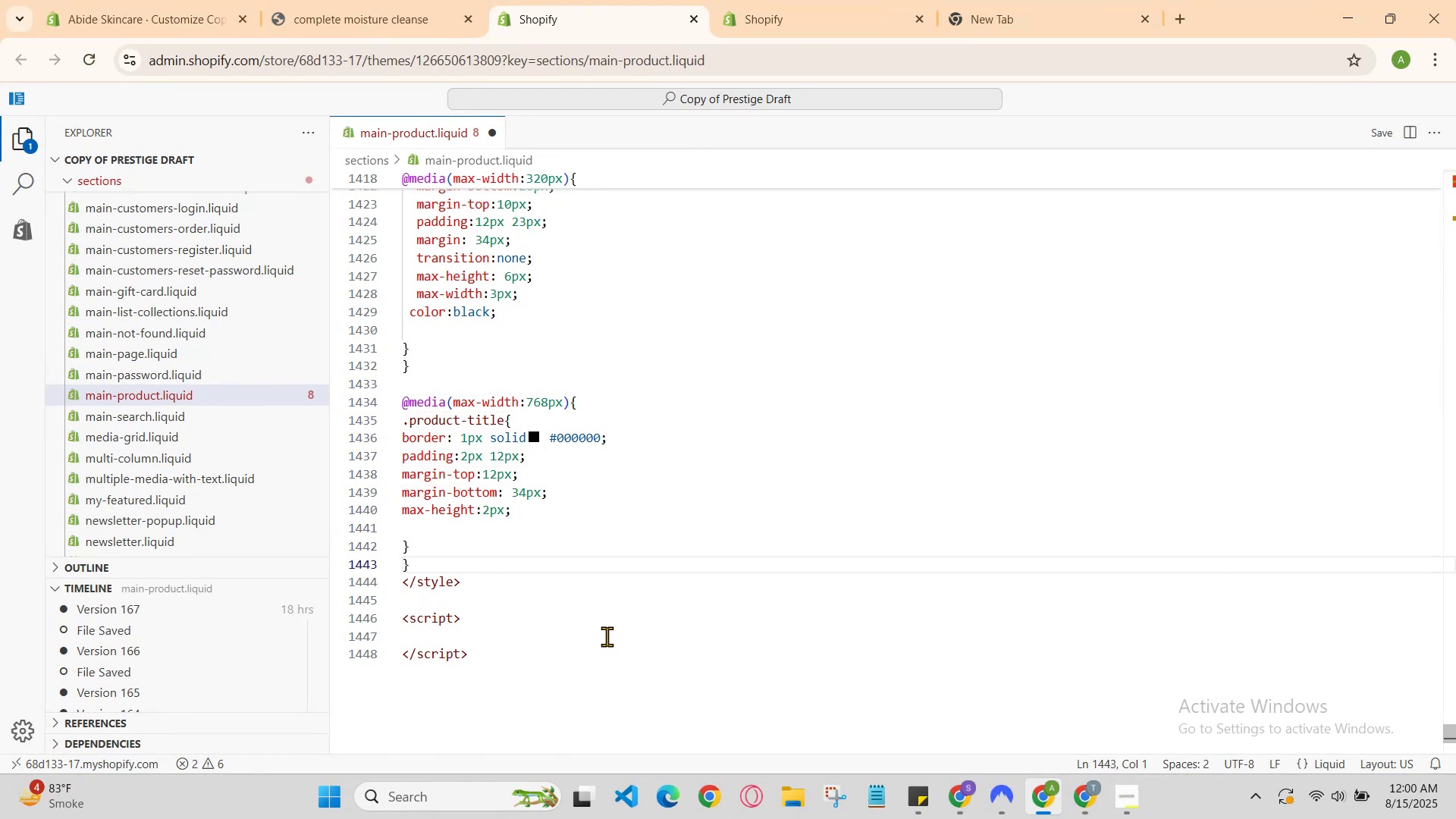 
key(ArrowDown)
 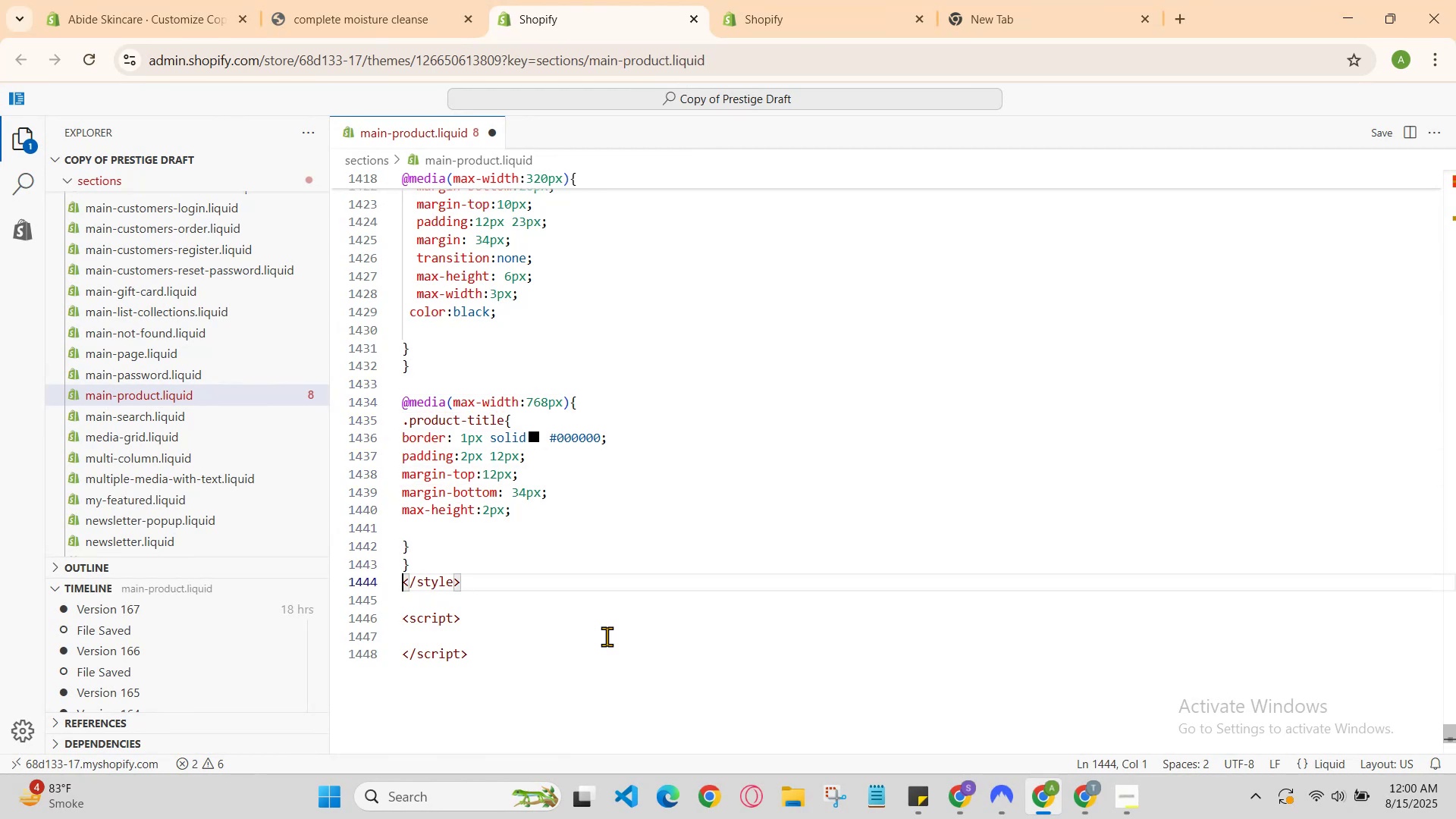 
key(ArrowUp)
 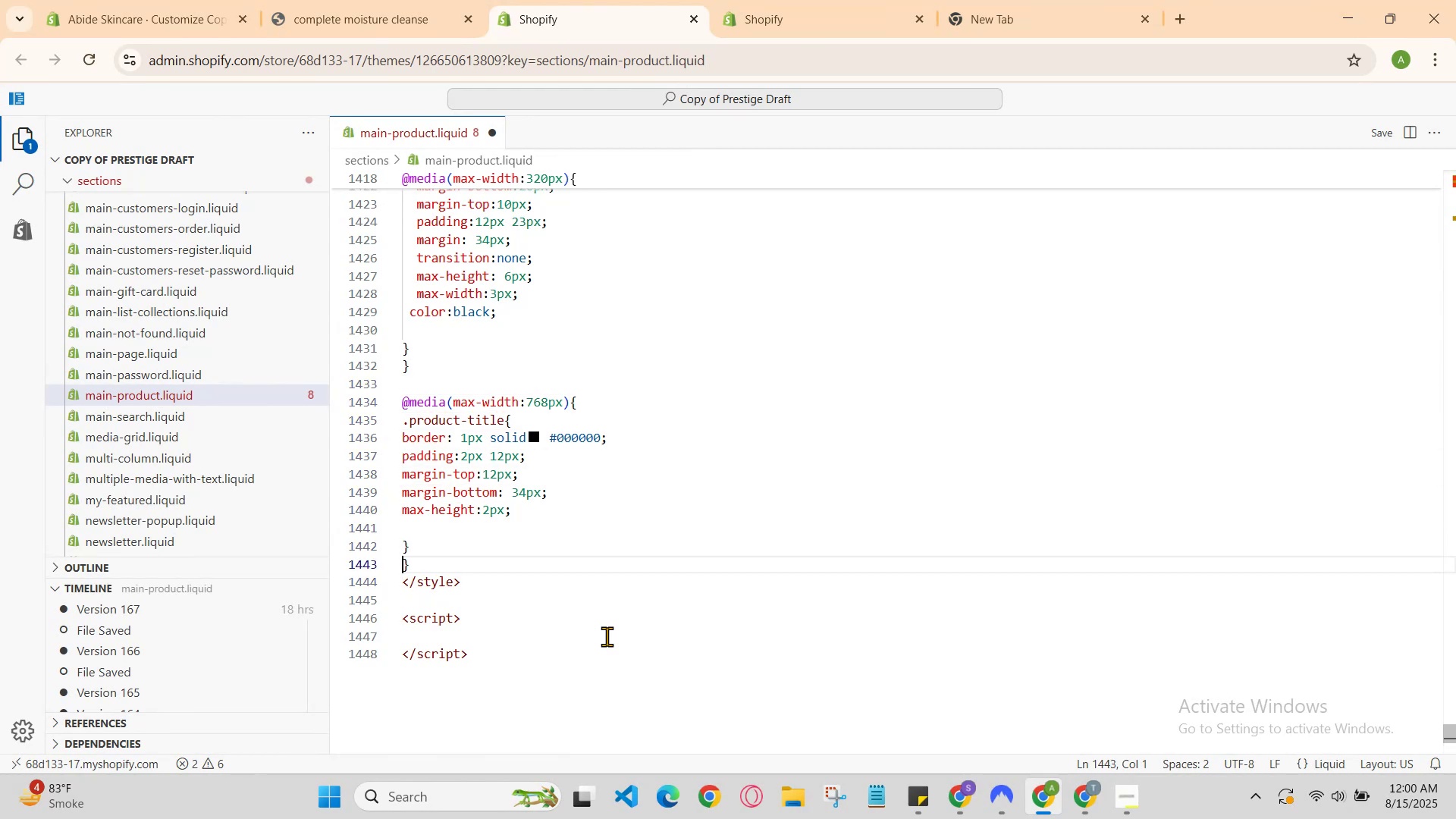 
key(ArrowUp)
 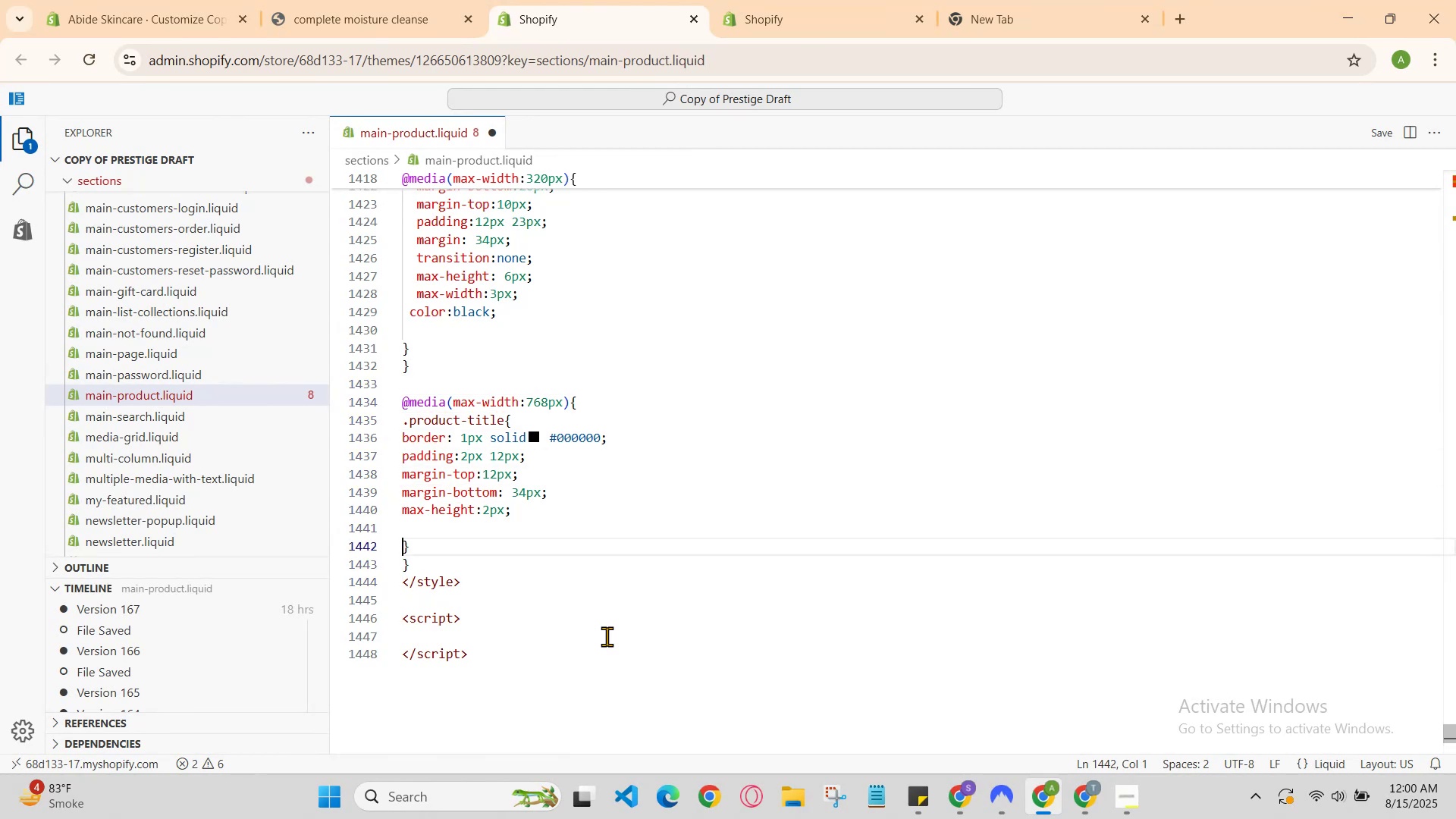 
key(ArrowUp)
 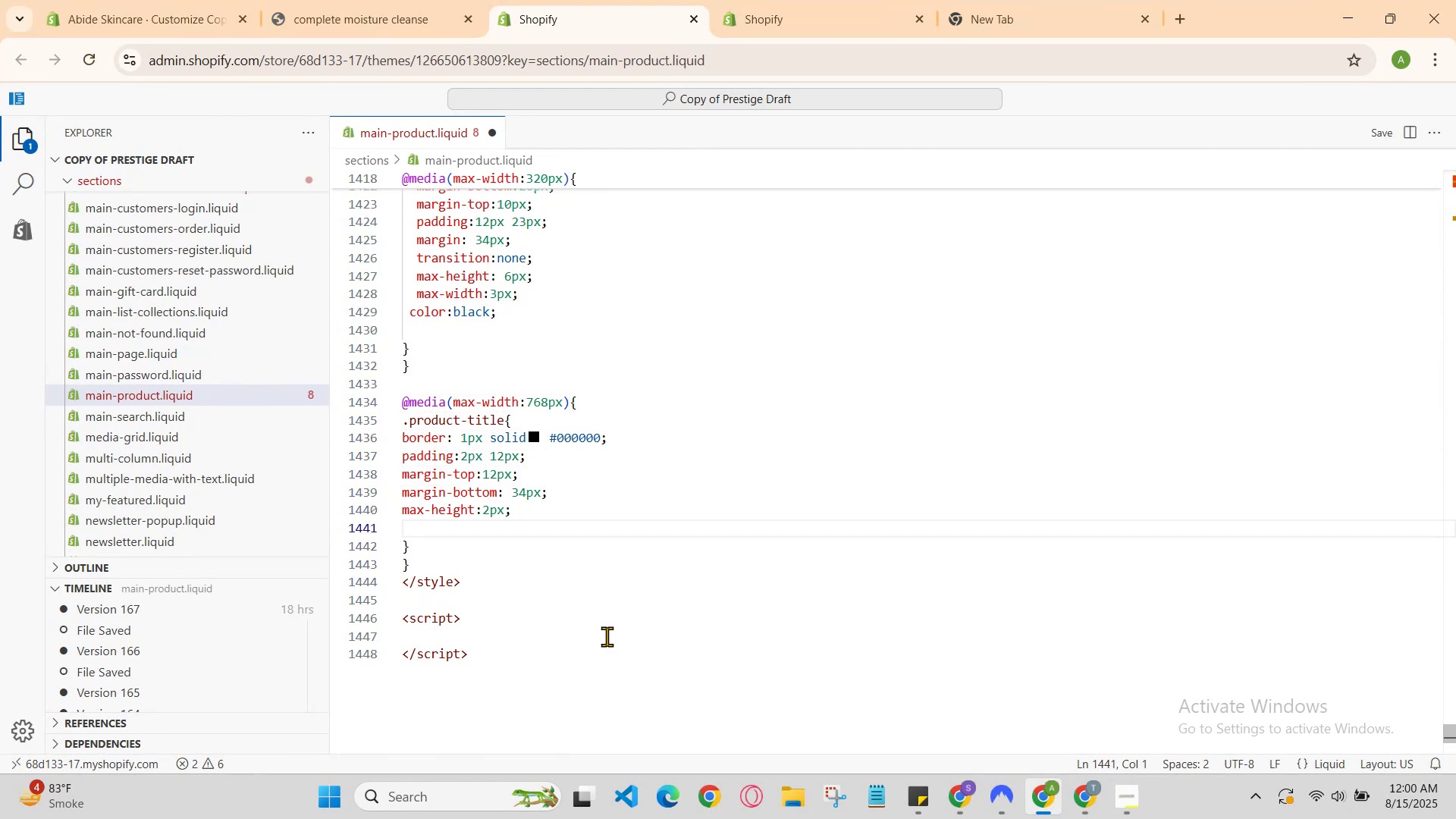 
key(ArrowUp)
 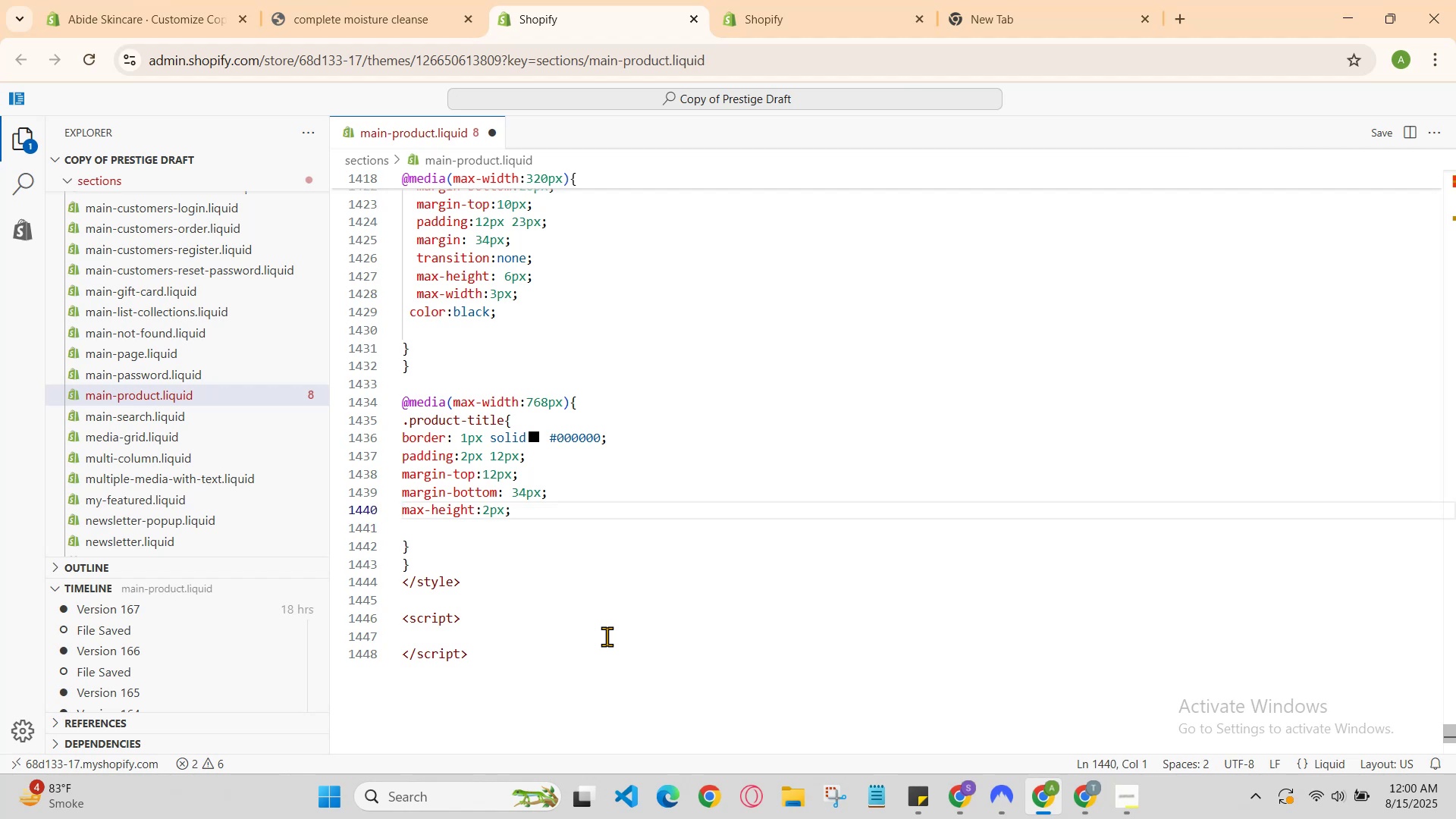 
key(ArrowUp)
 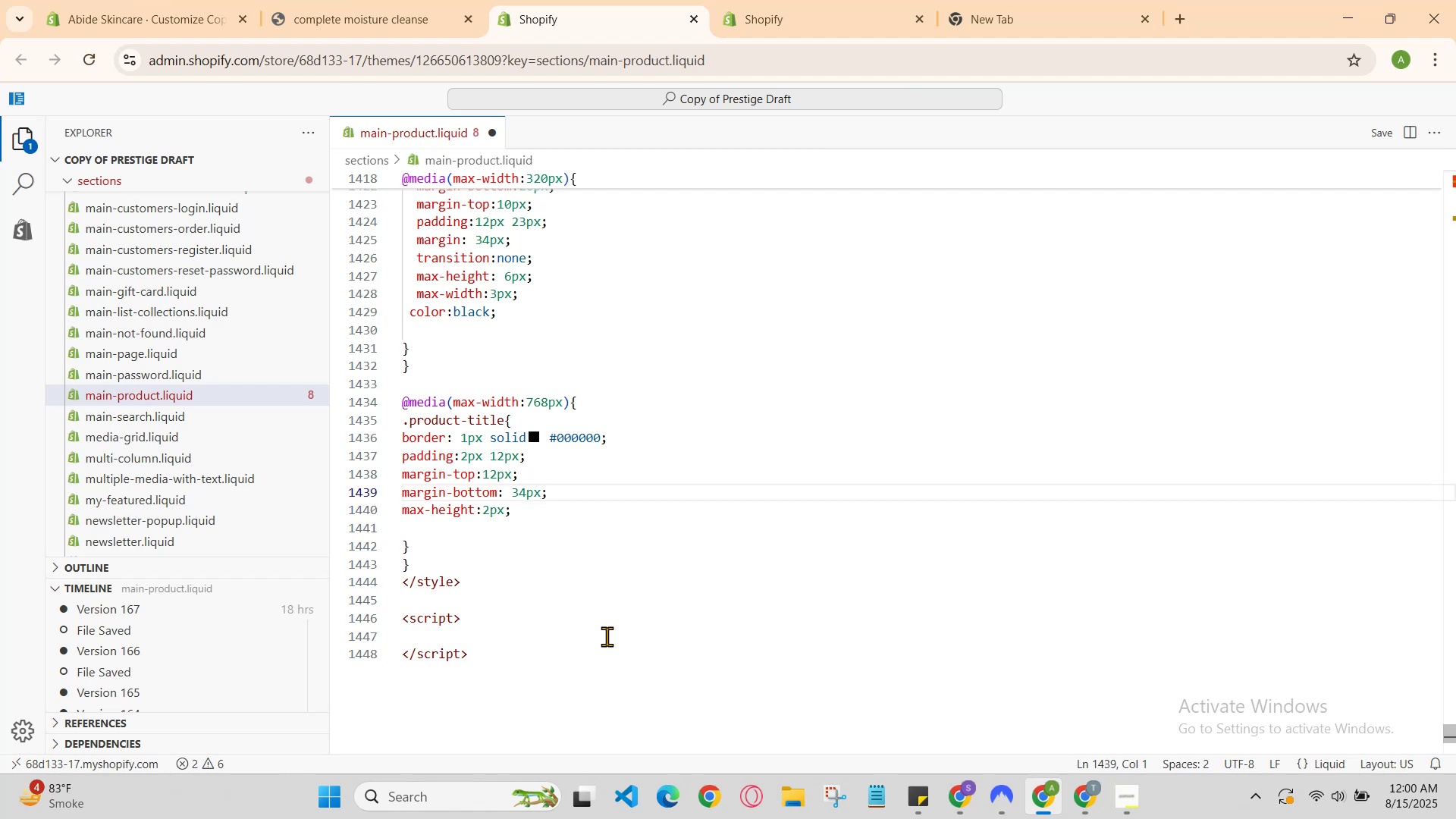 
key(ArrowUp)
 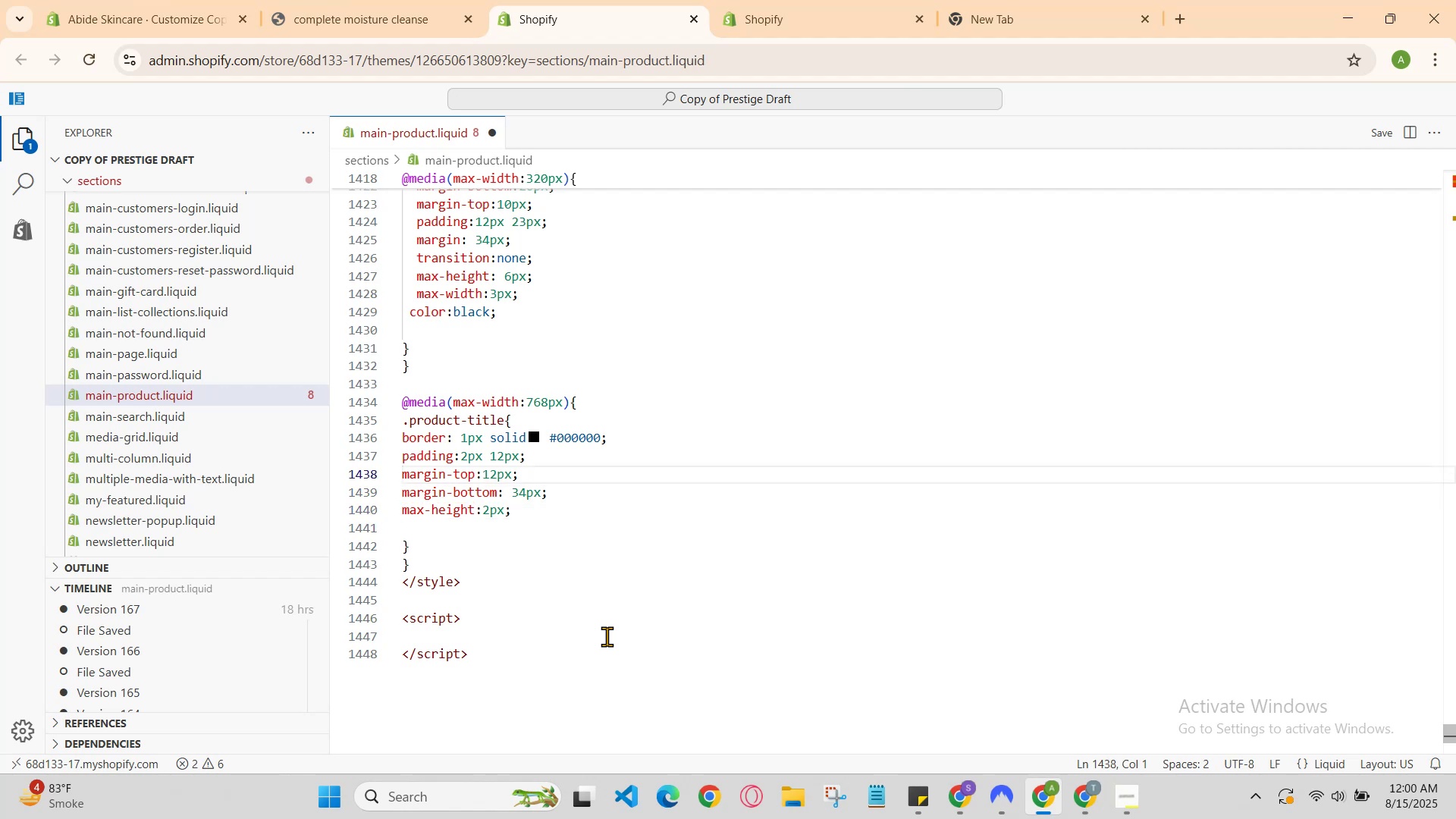 
key(ArrowUp)
 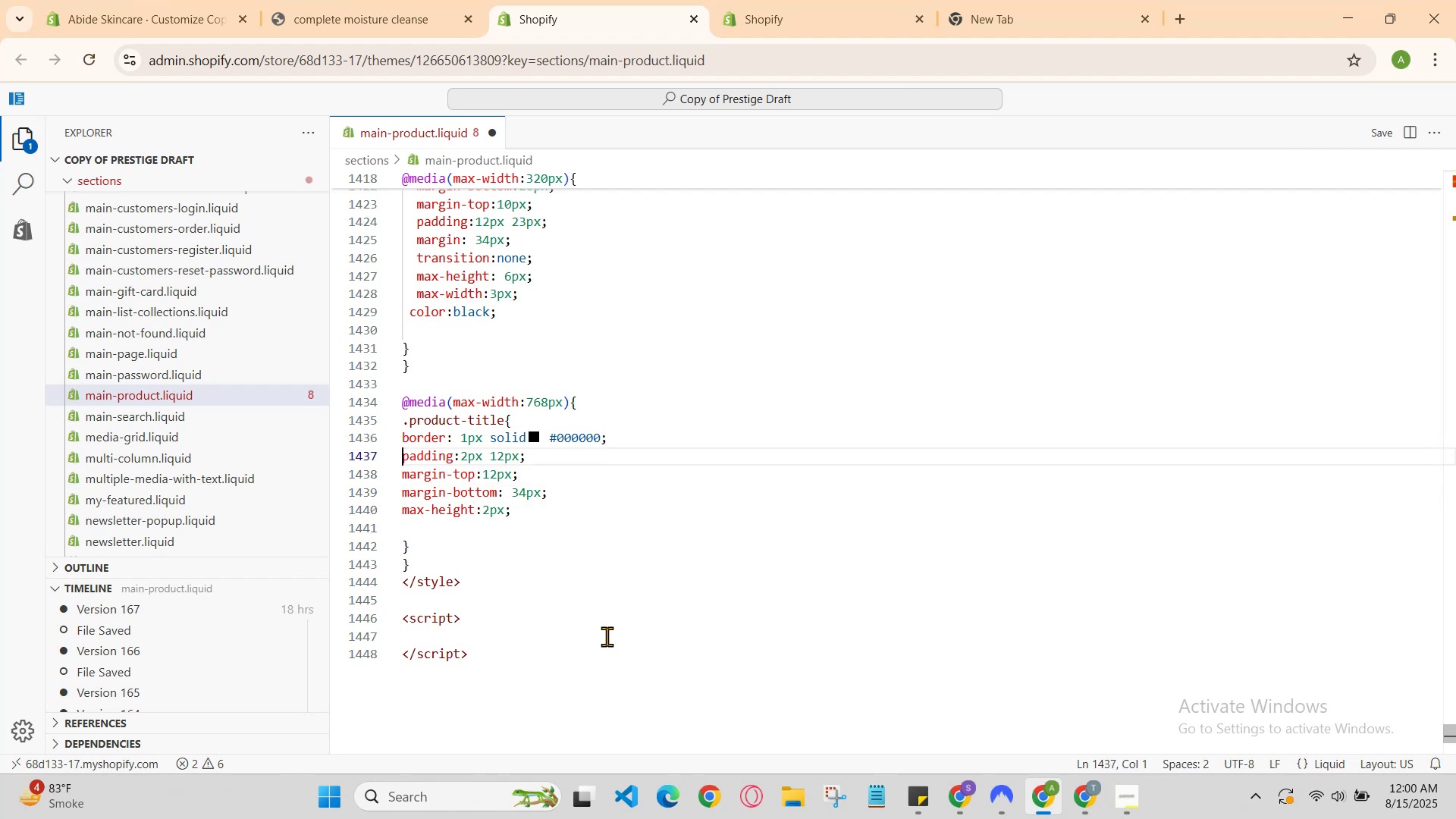 
key(ArrowUp)
 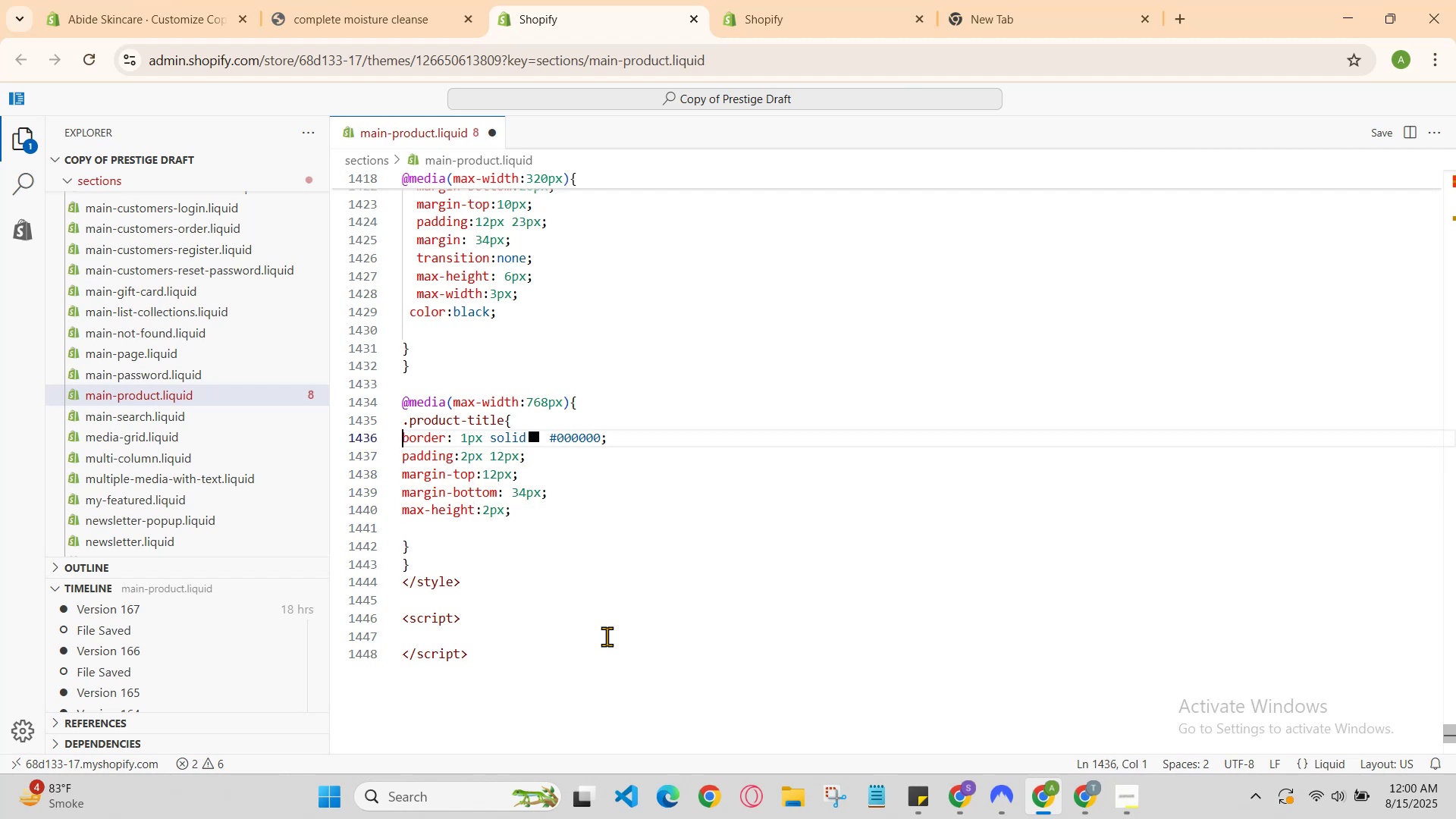 
key(ArrowDown)
 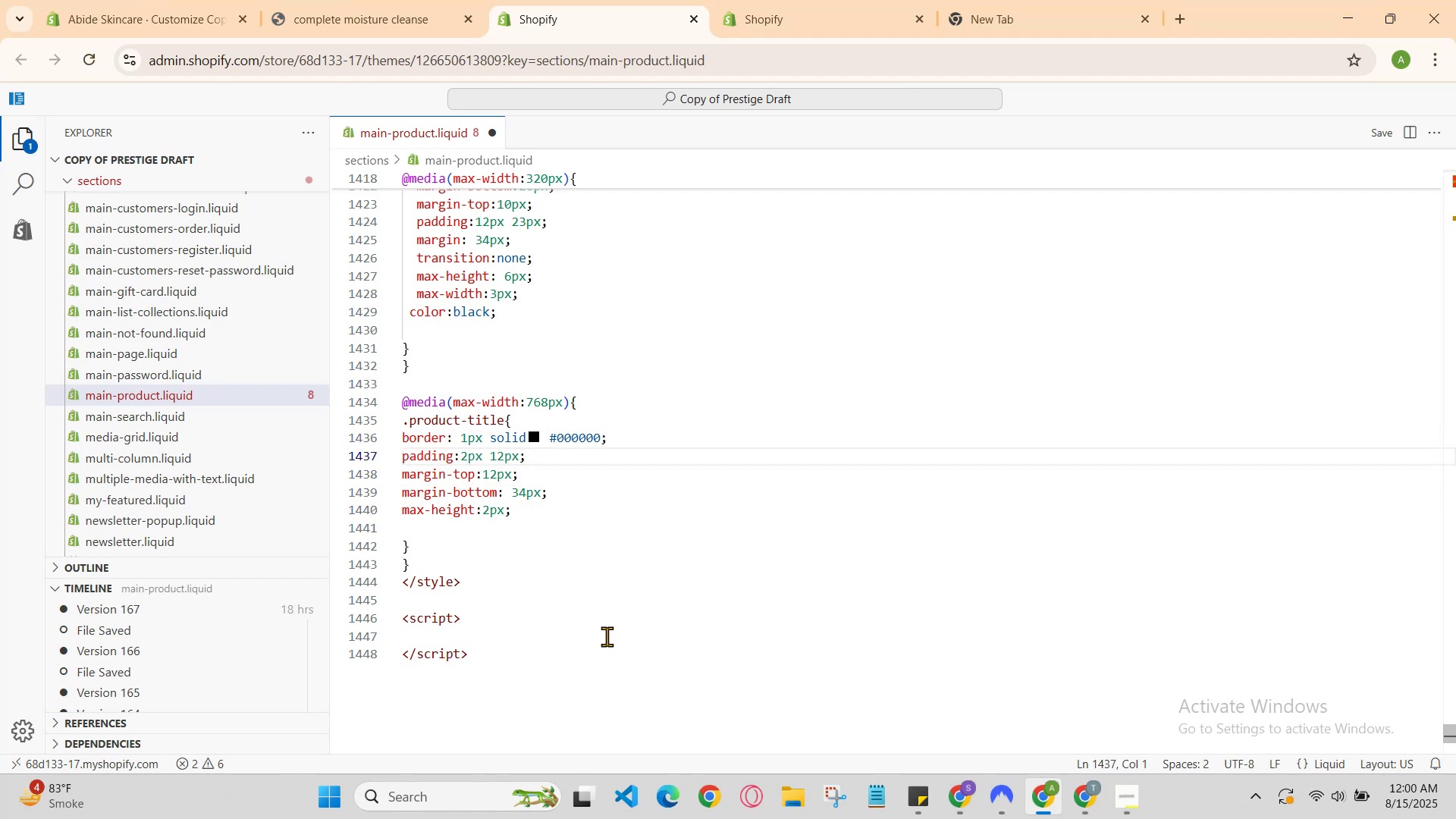 
key(ArrowDown)
 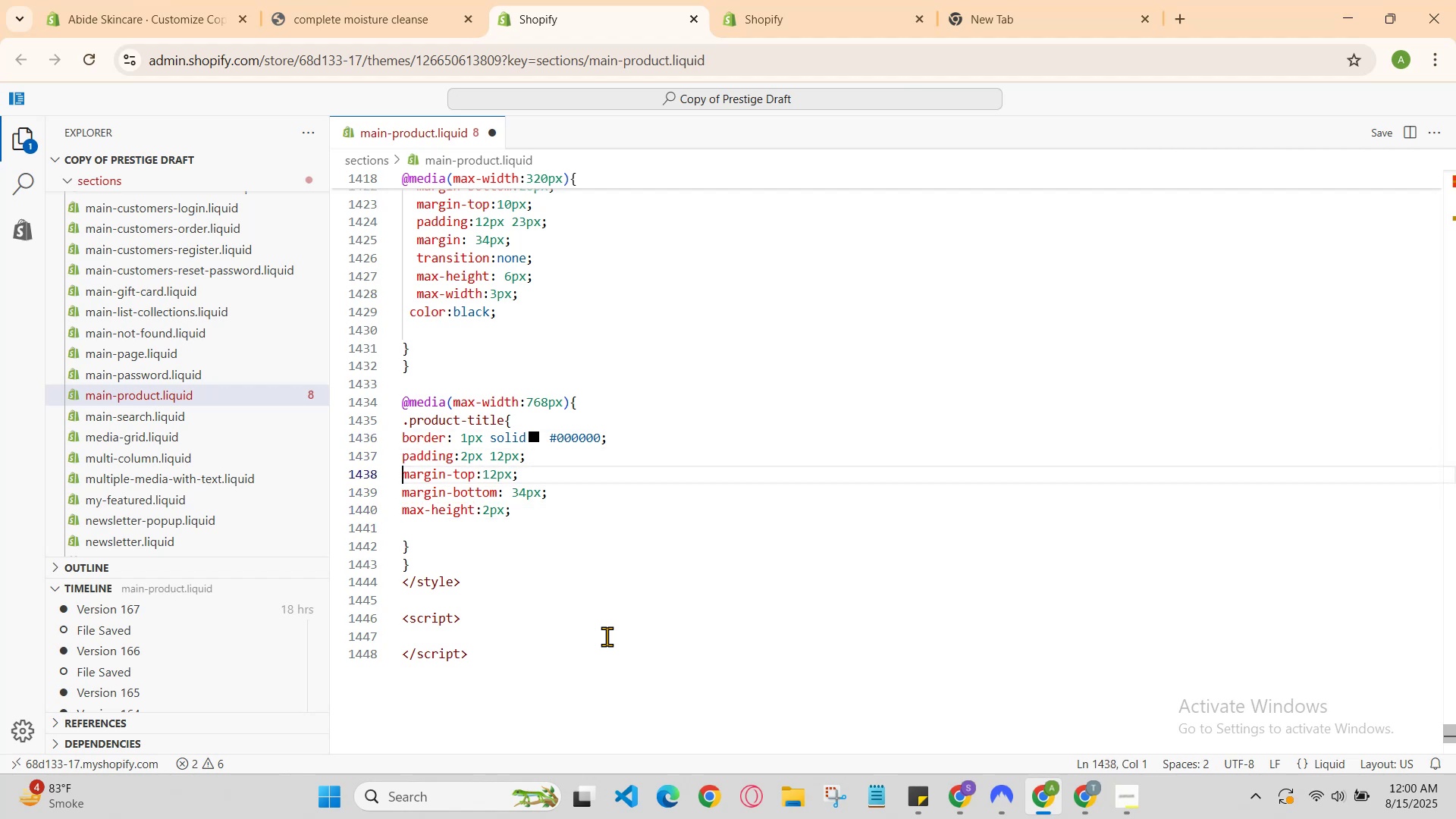 
key(ArrowUp)
 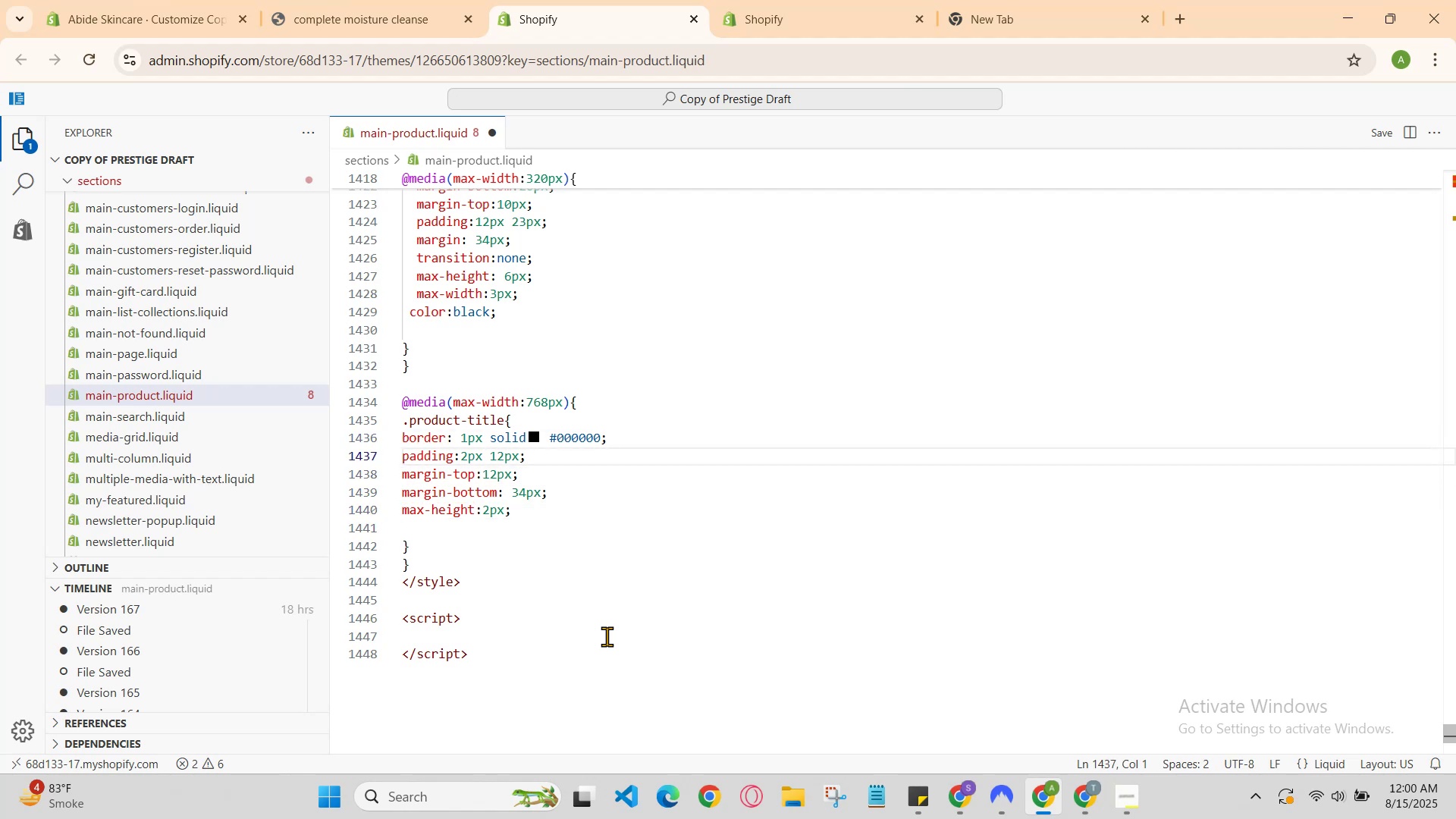 
key(ArrowUp)
 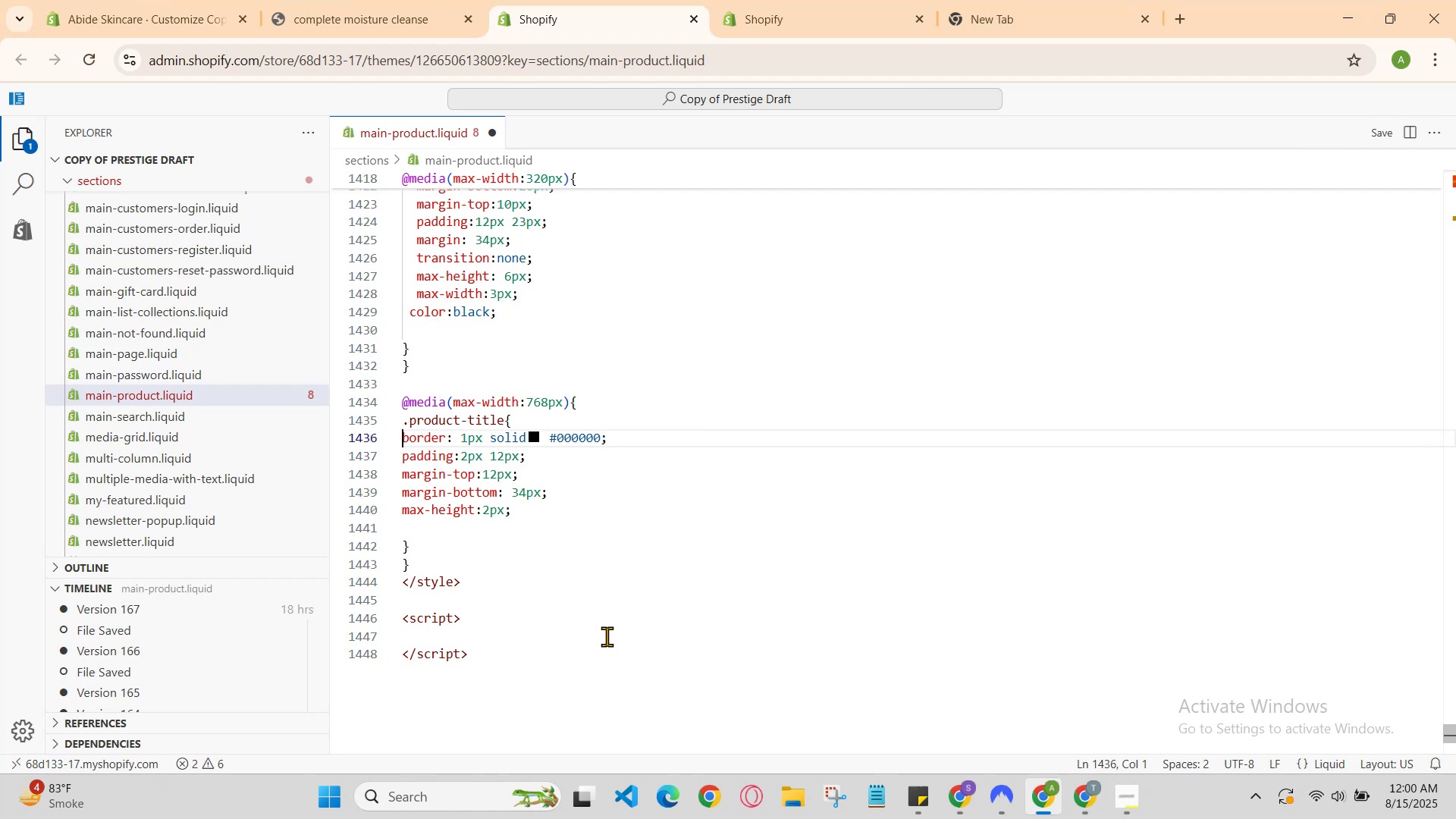 
key(ArrowUp)
 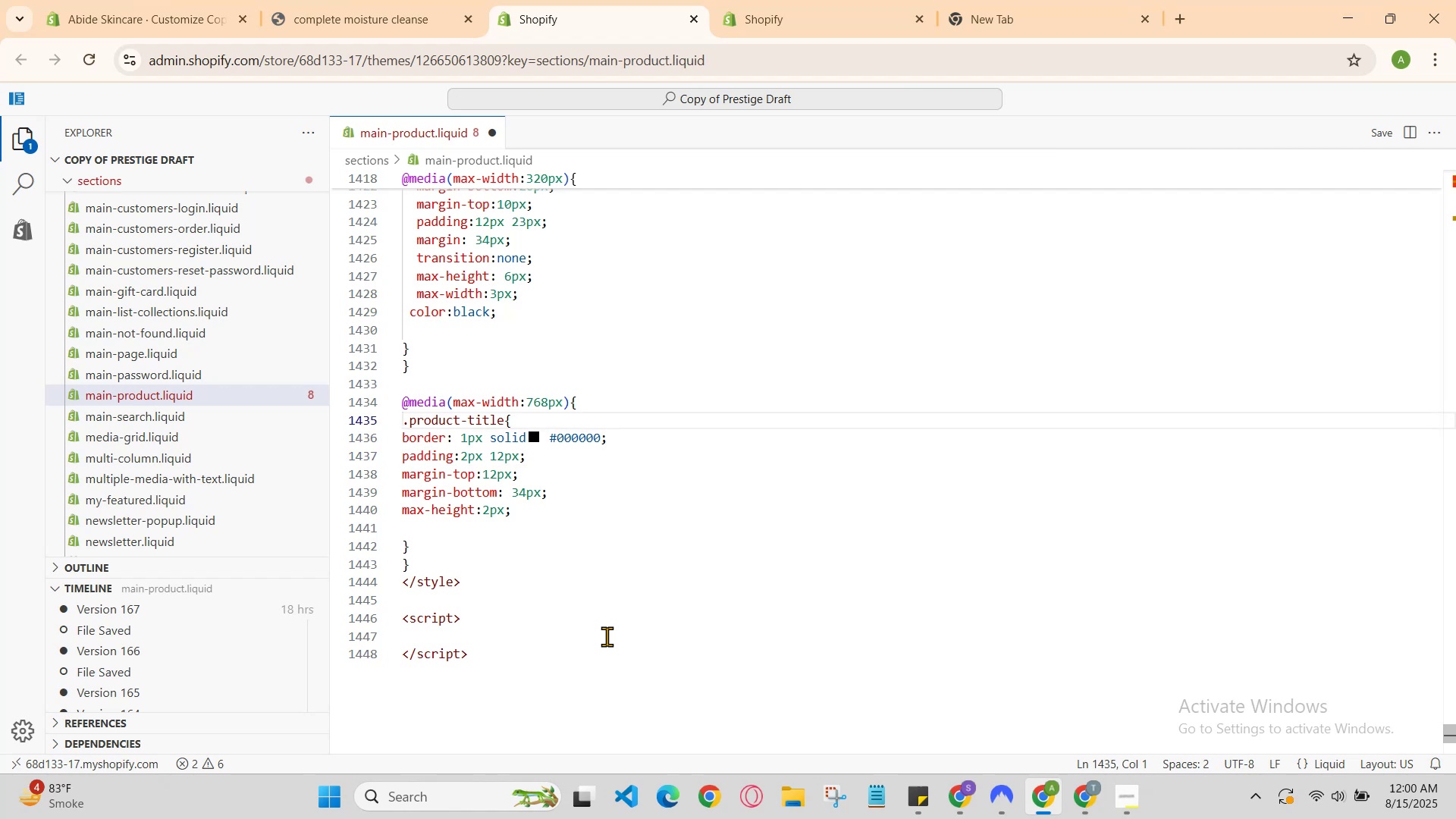 
key(ArrowUp)
 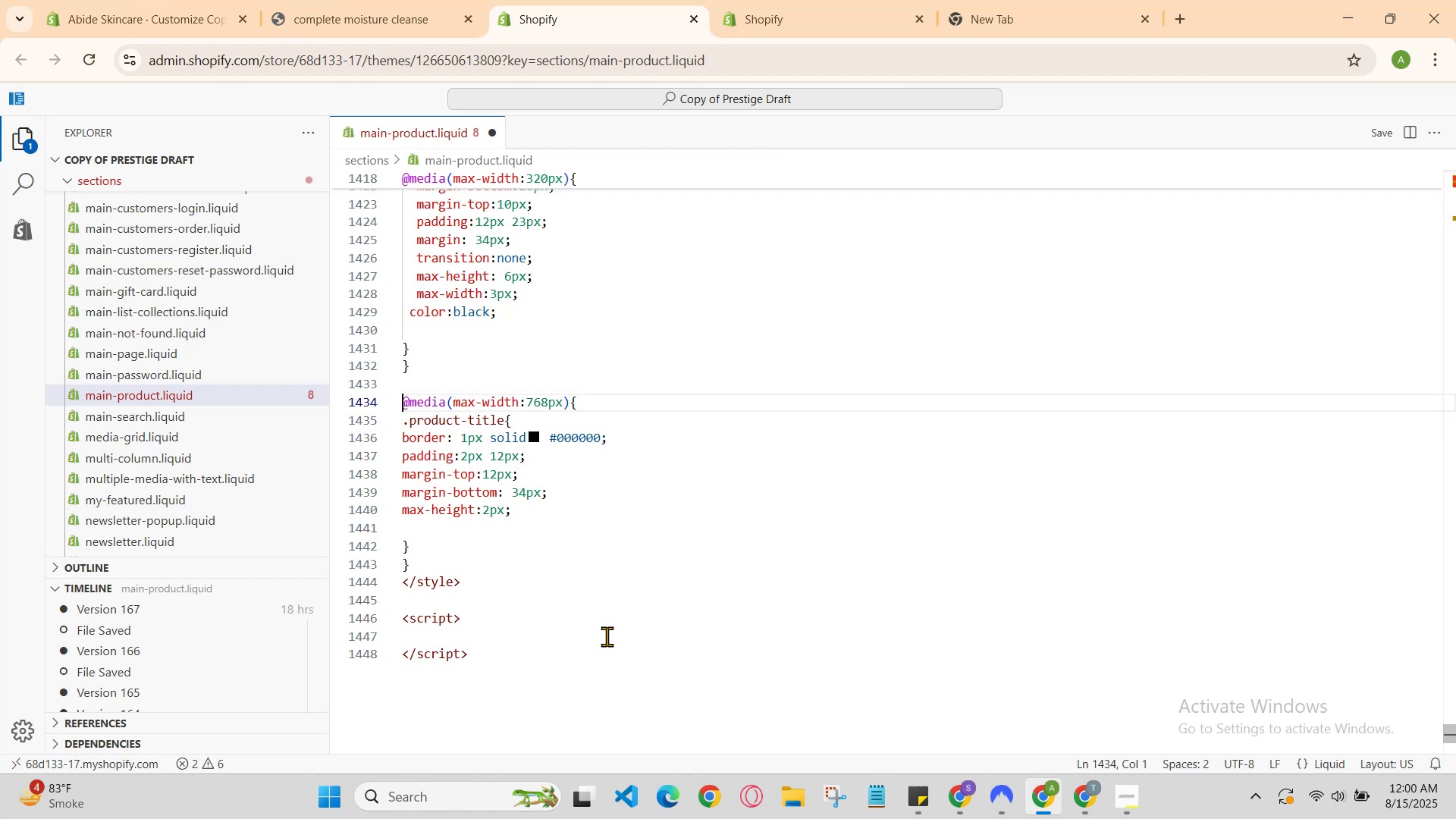 
key(ArrowUp)
 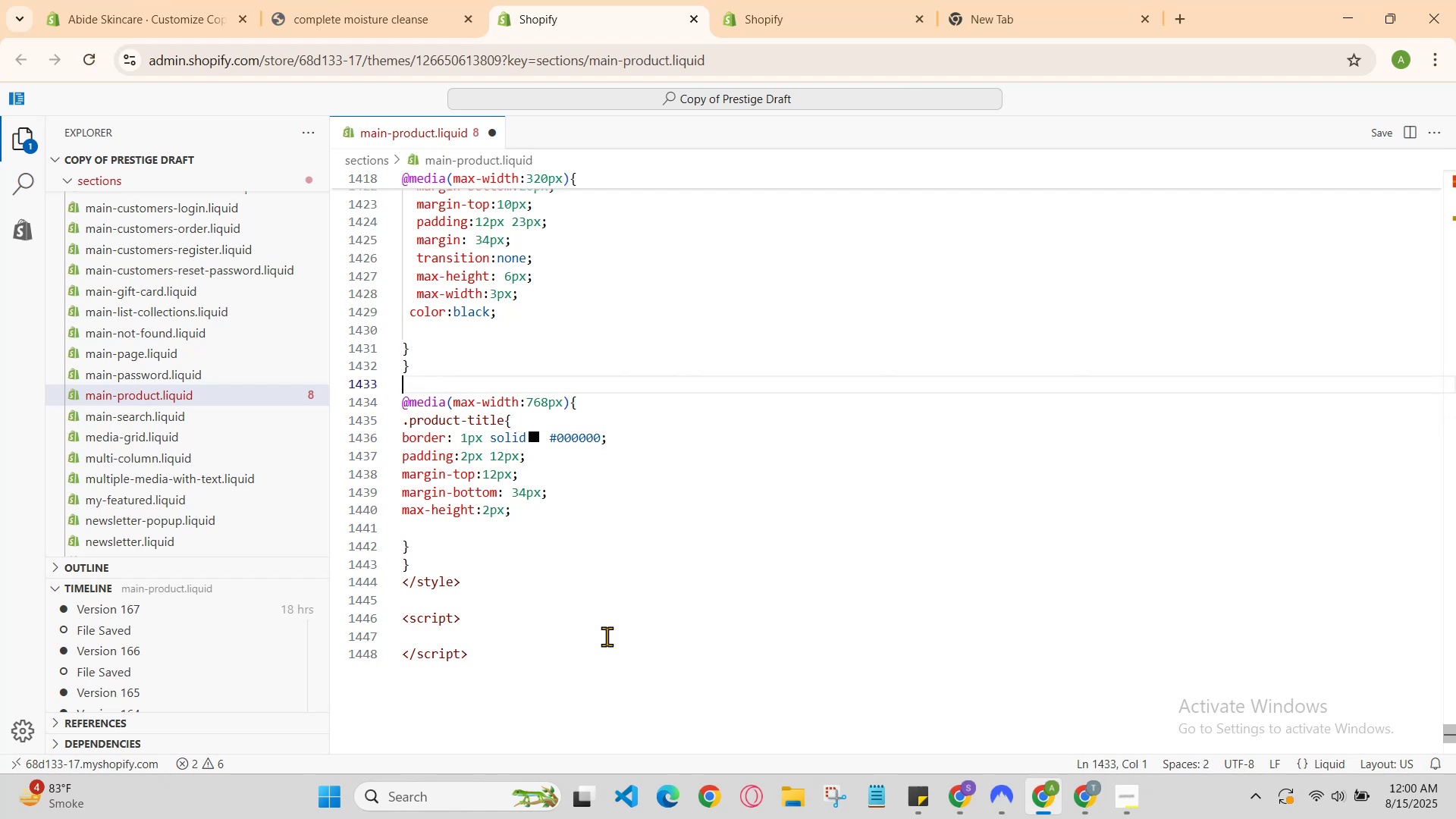 
key(ArrowUp)
 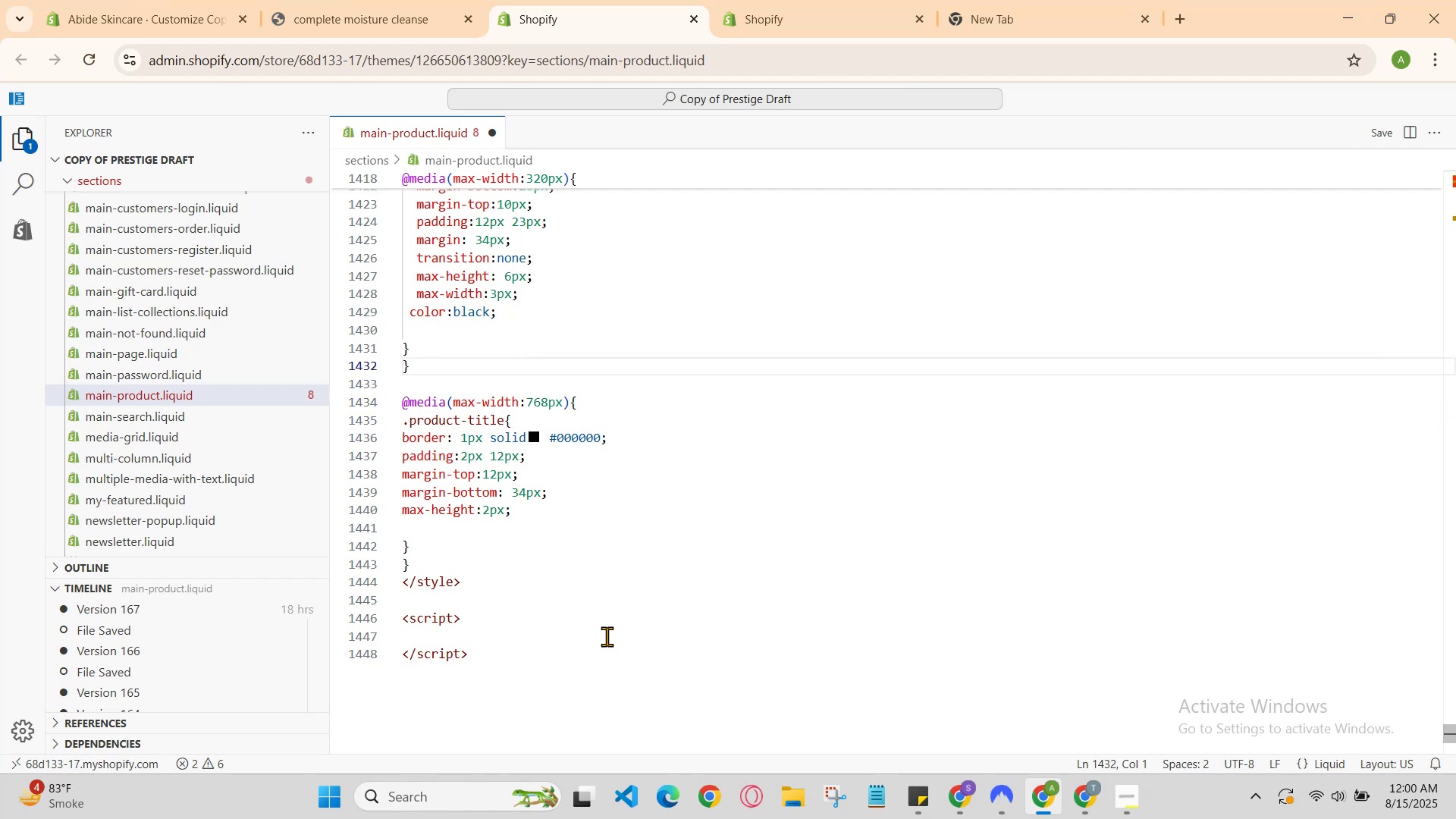 
key(ArrowDown)
 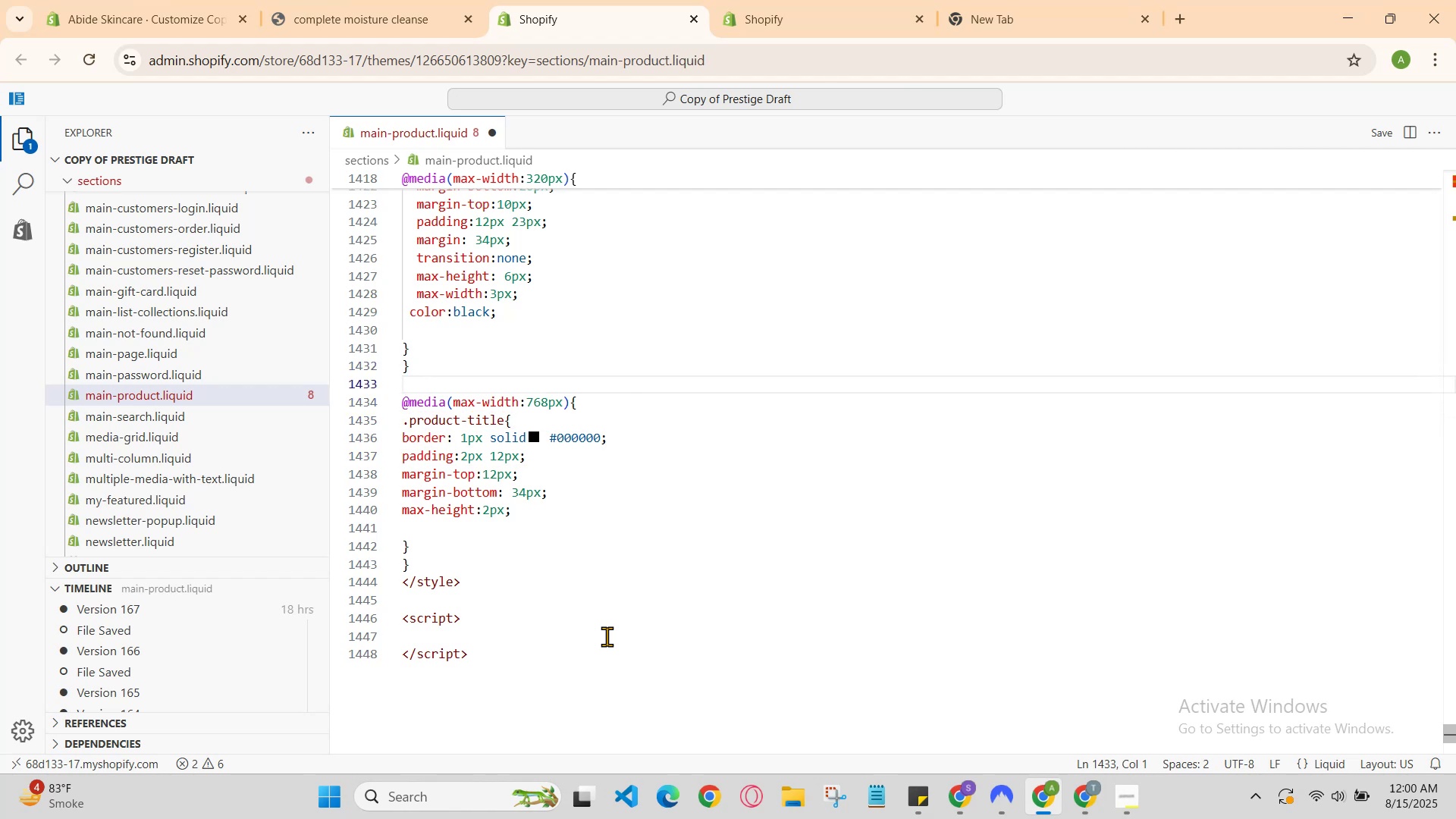 
key(ArrowDown)
 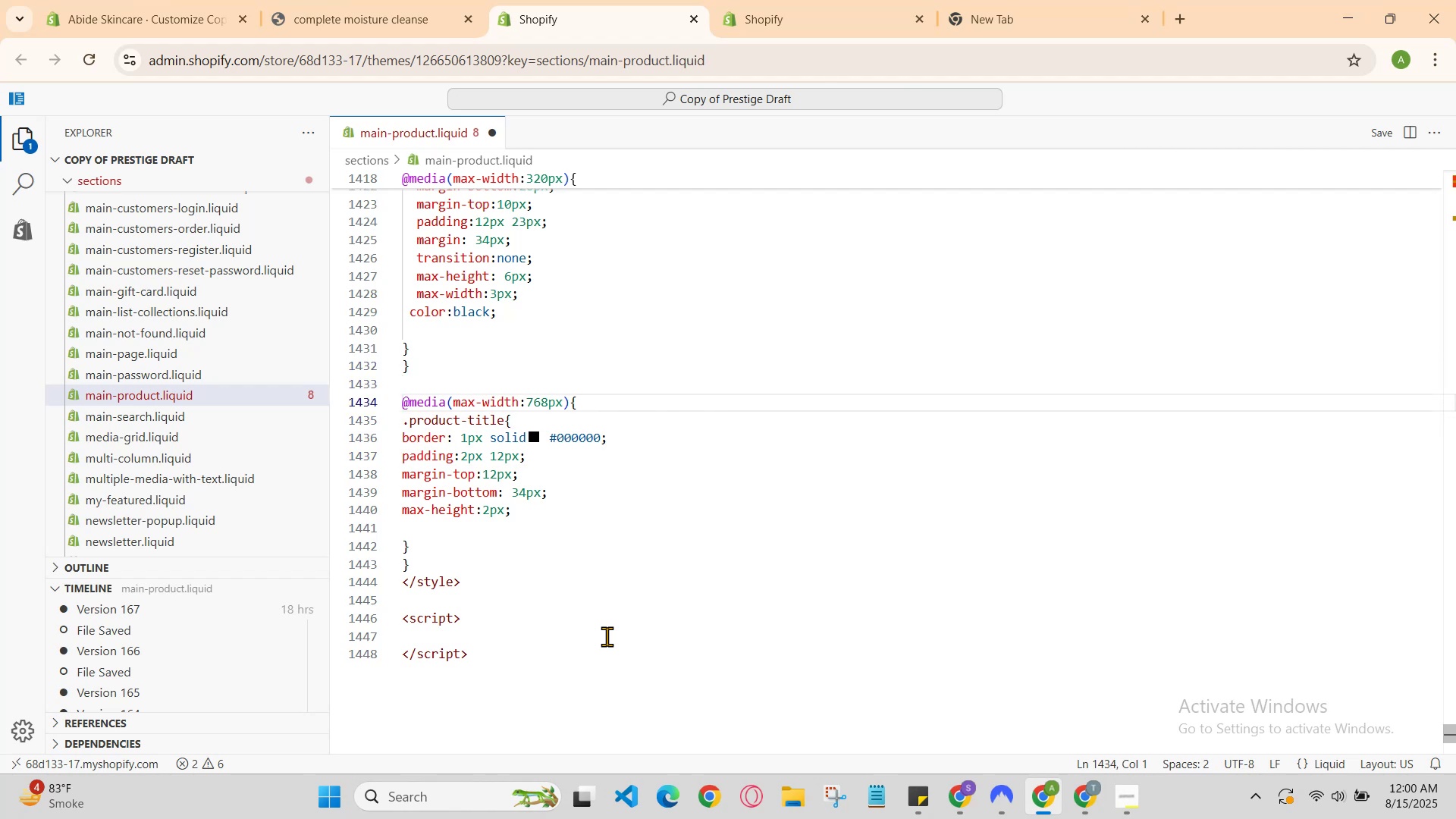 
key(ArrowDown)
 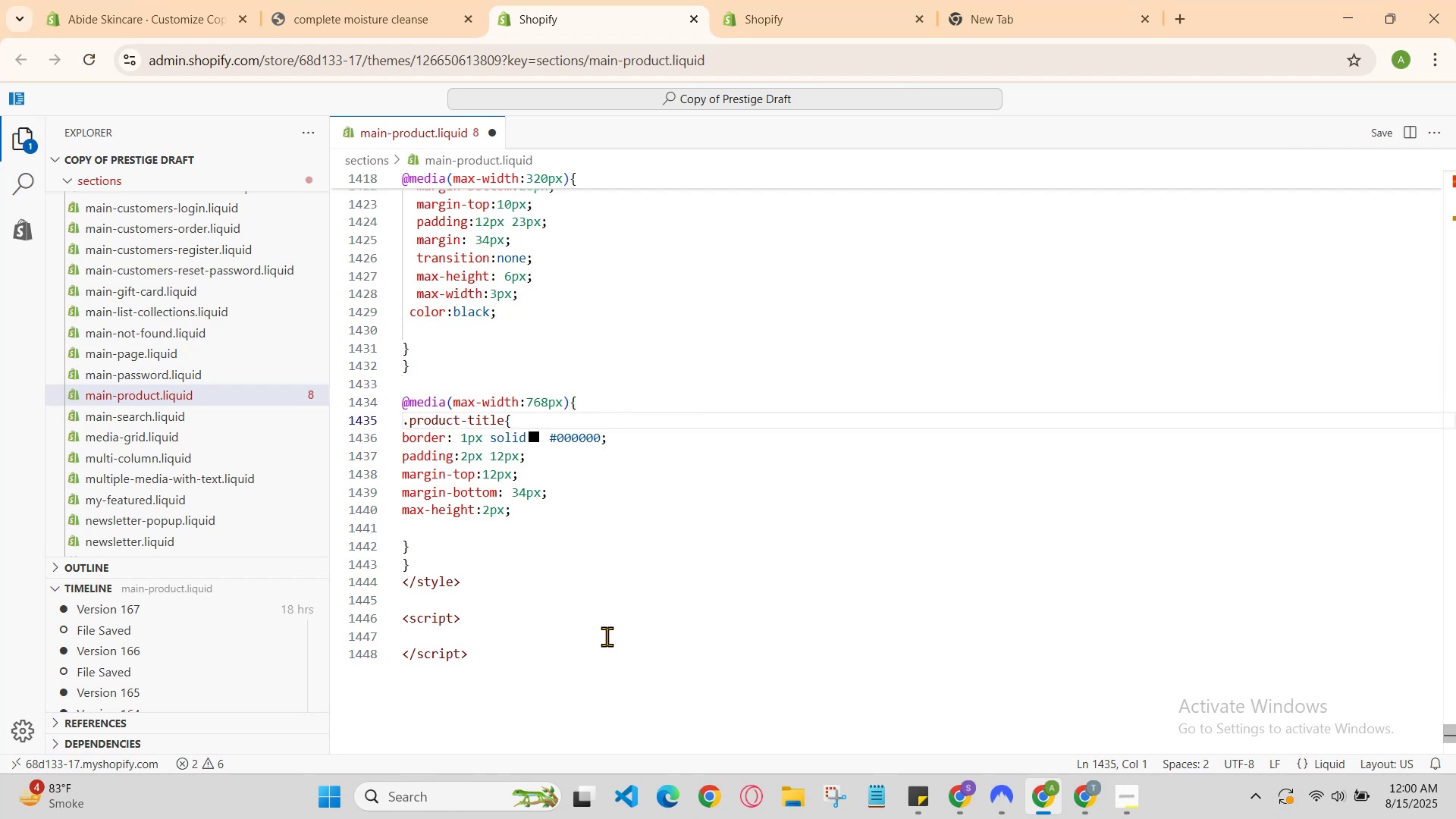 
key(ArrowDown)
 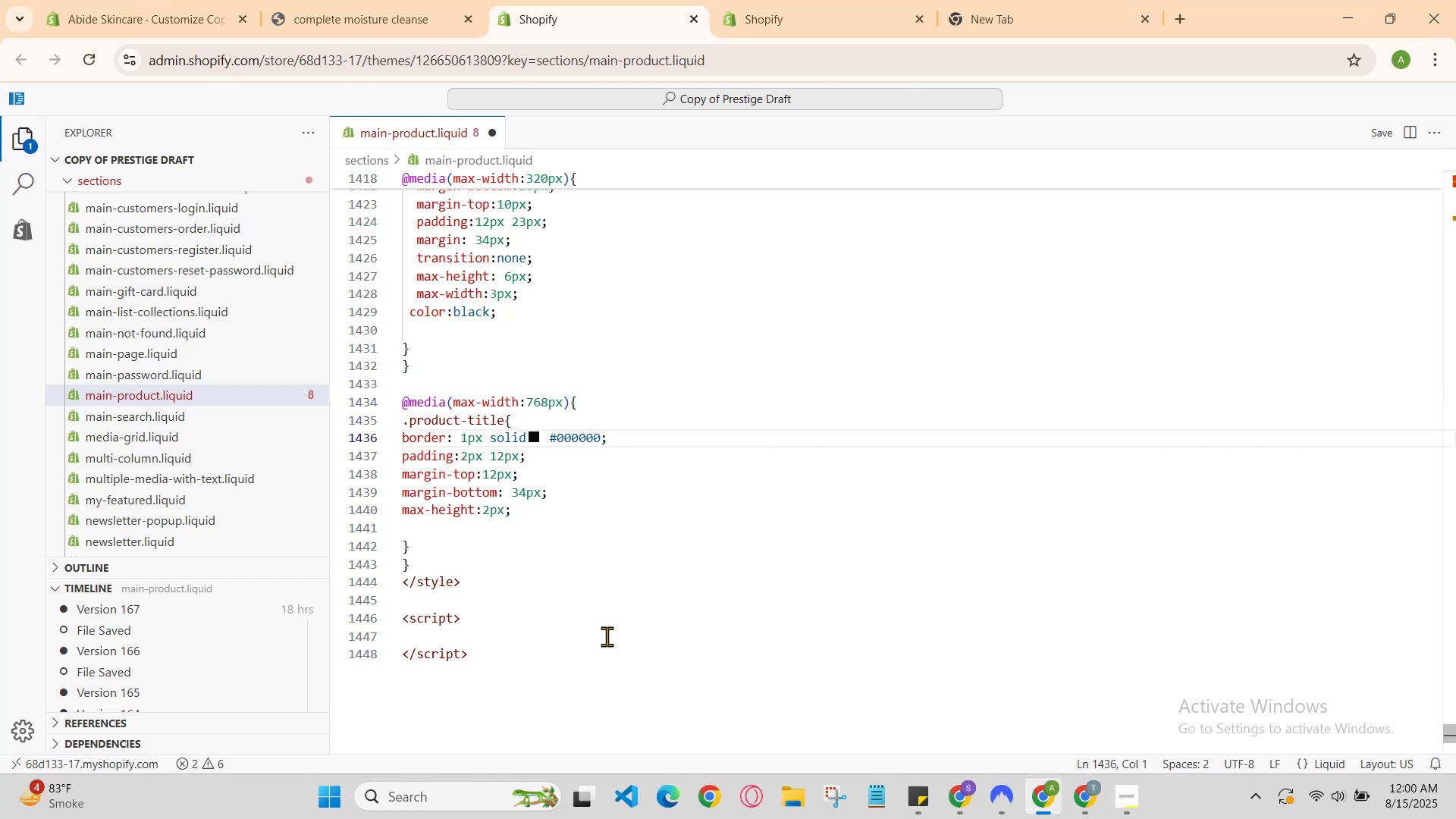 
key(ArrowDown)
 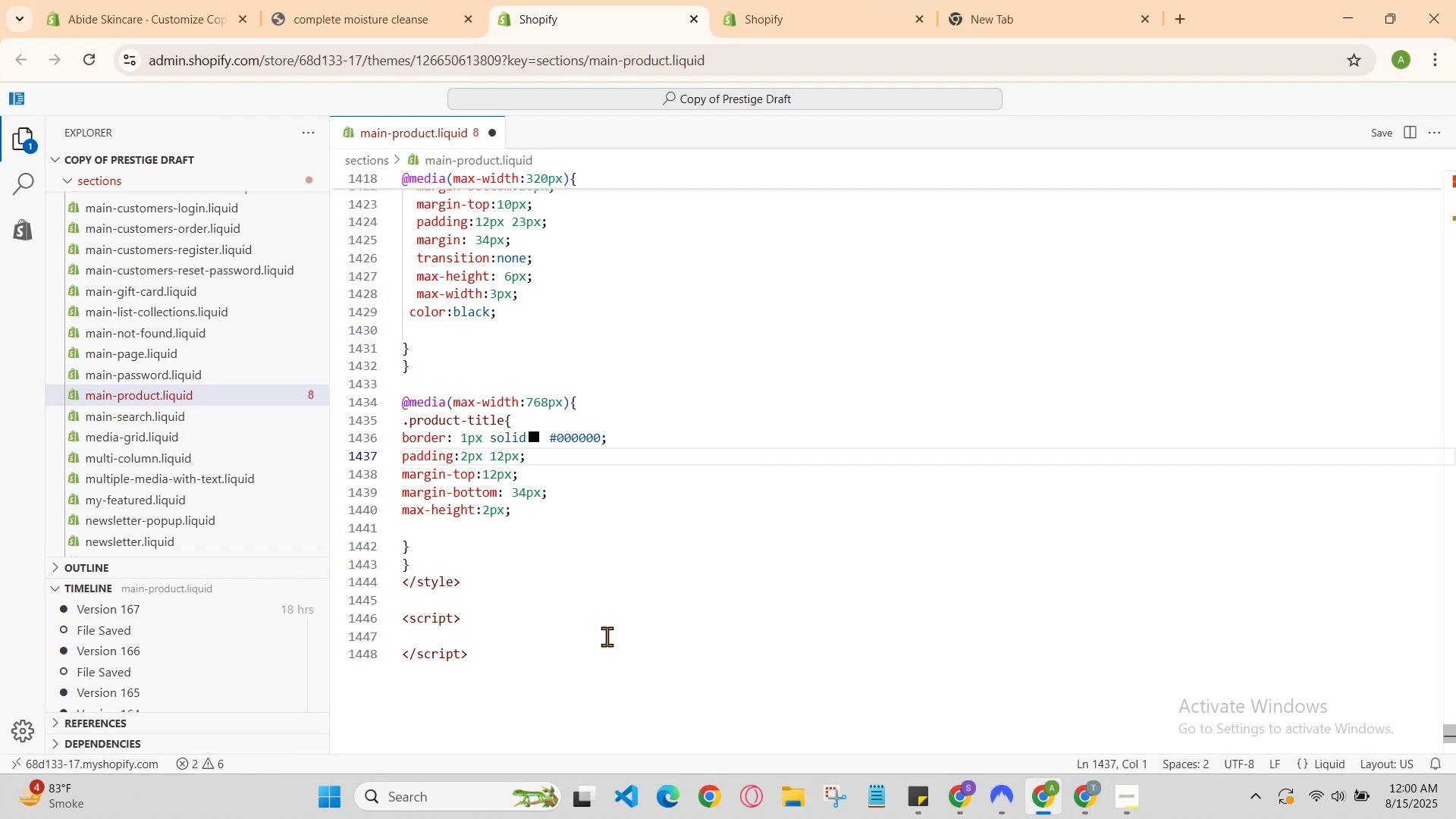 
key(ArrowDown)
 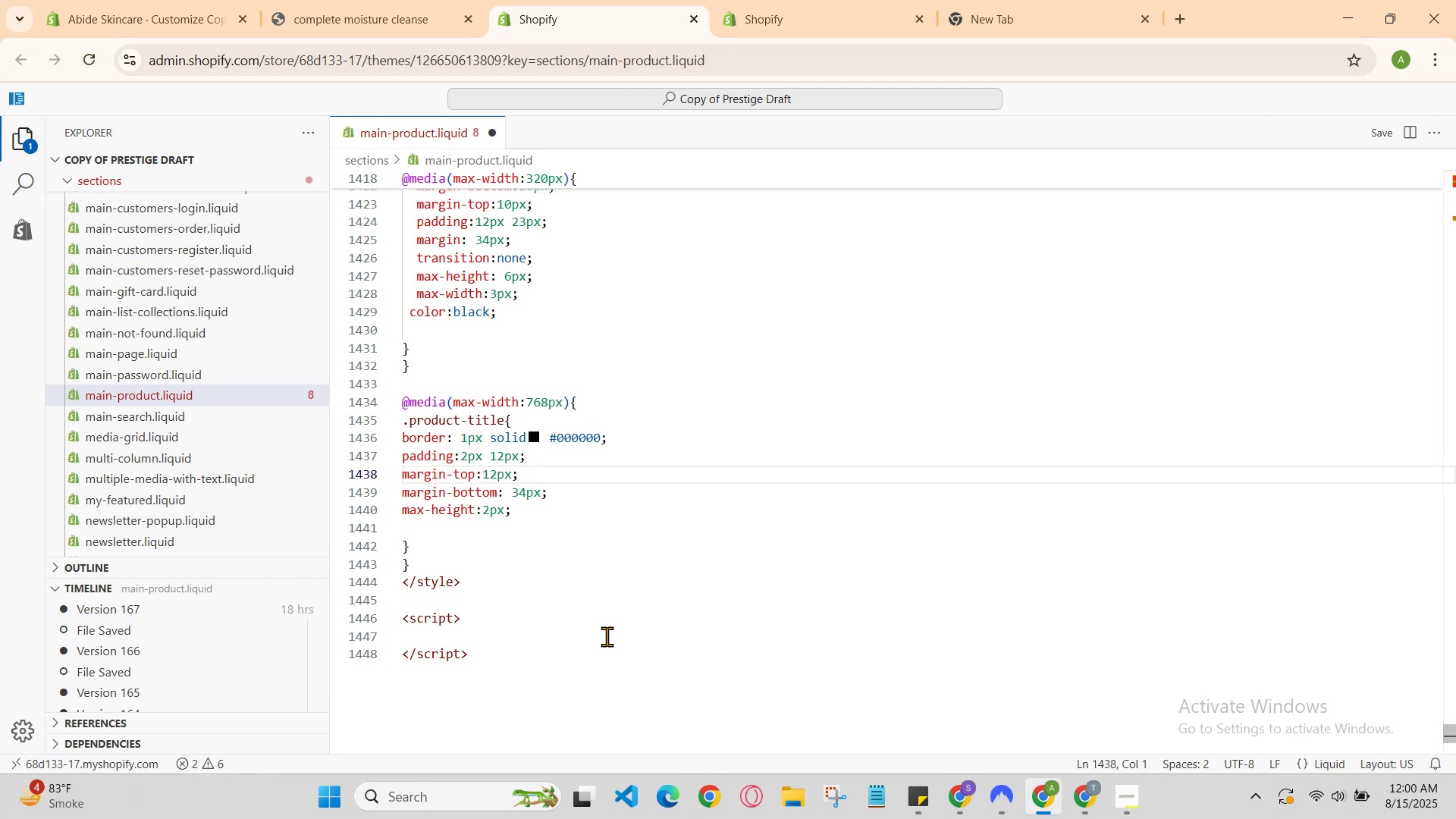 
key(ArrowUp)
 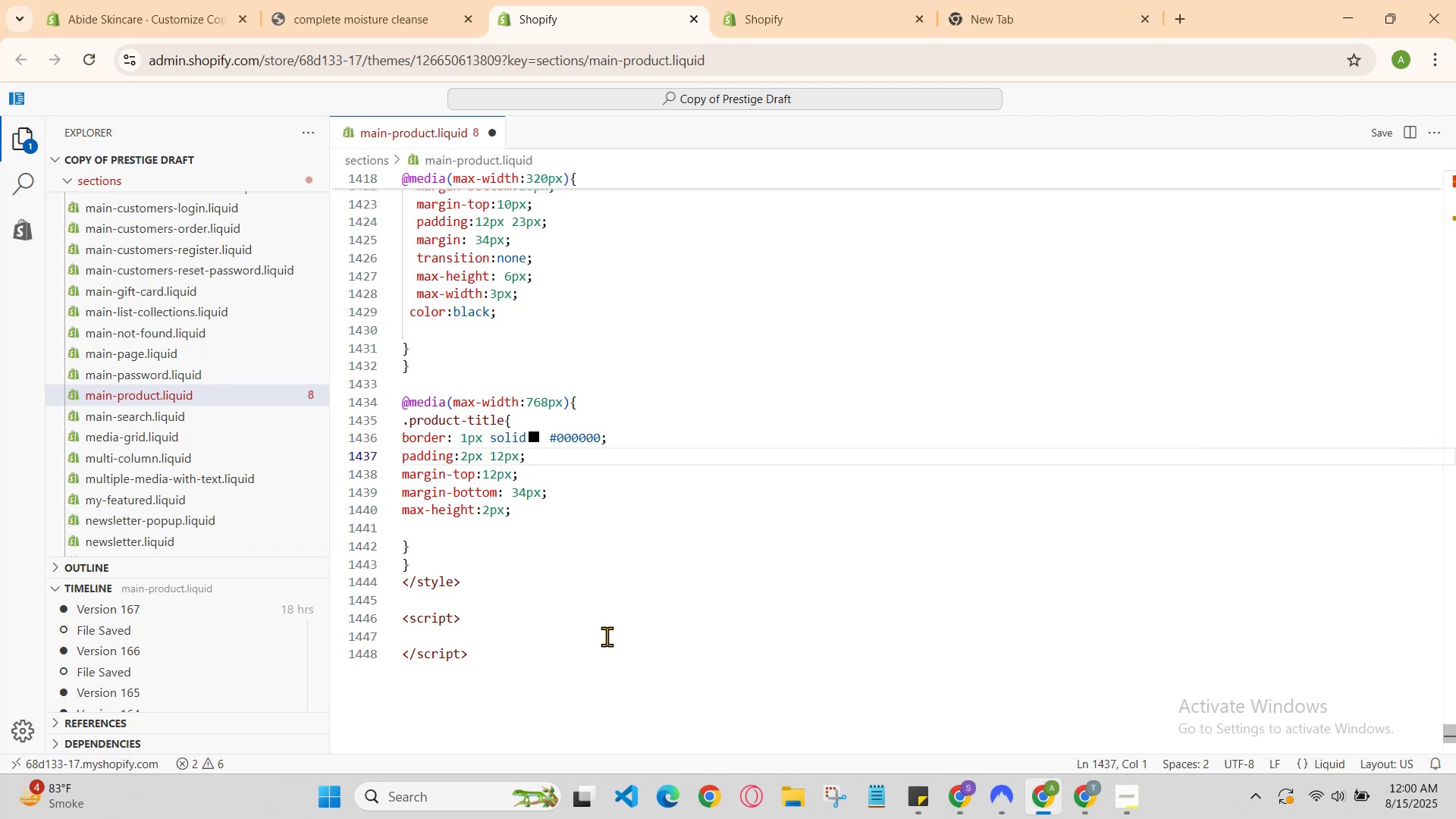 
key(ArrowUp)
 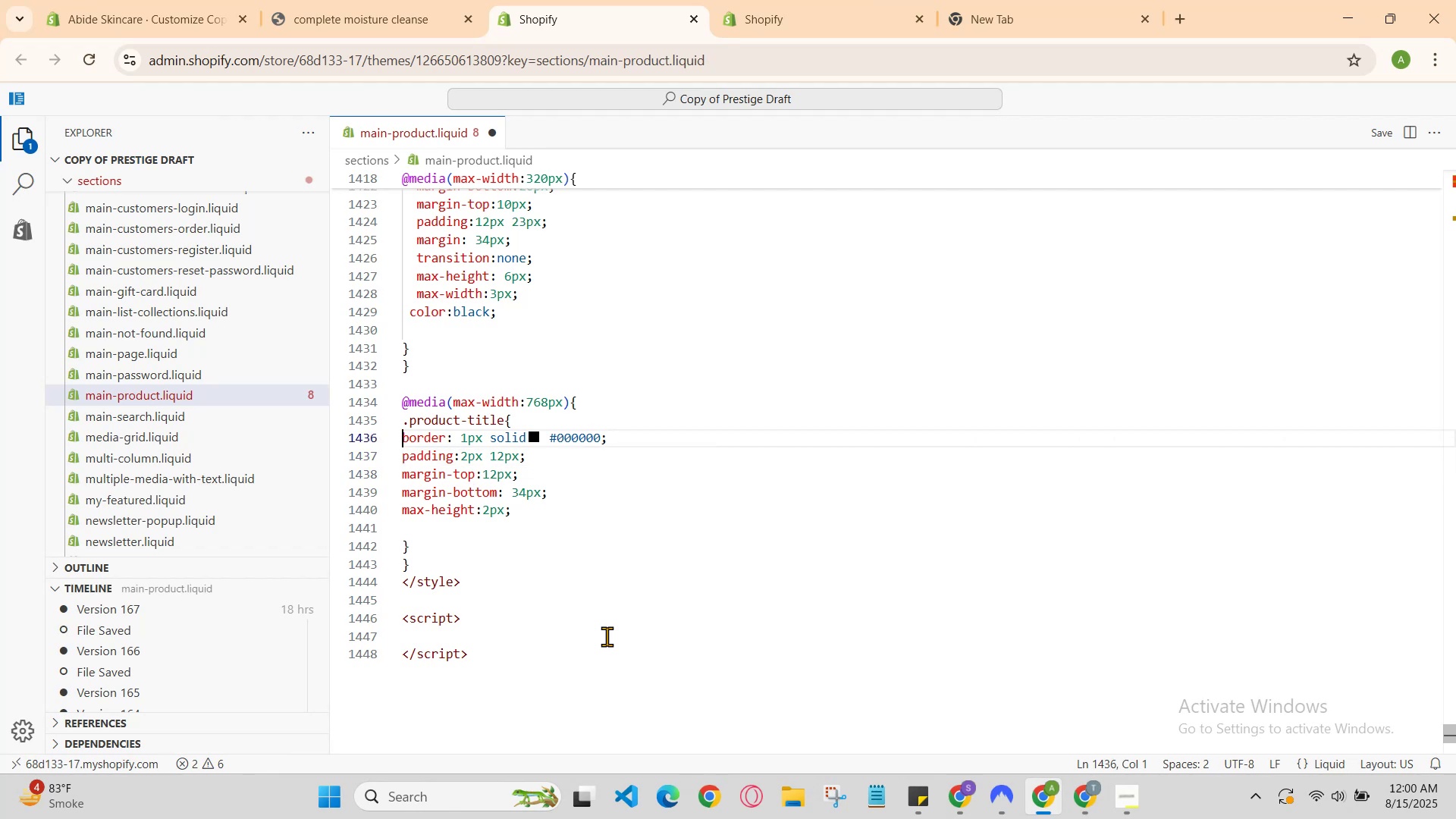 
key(ArrowUp)
 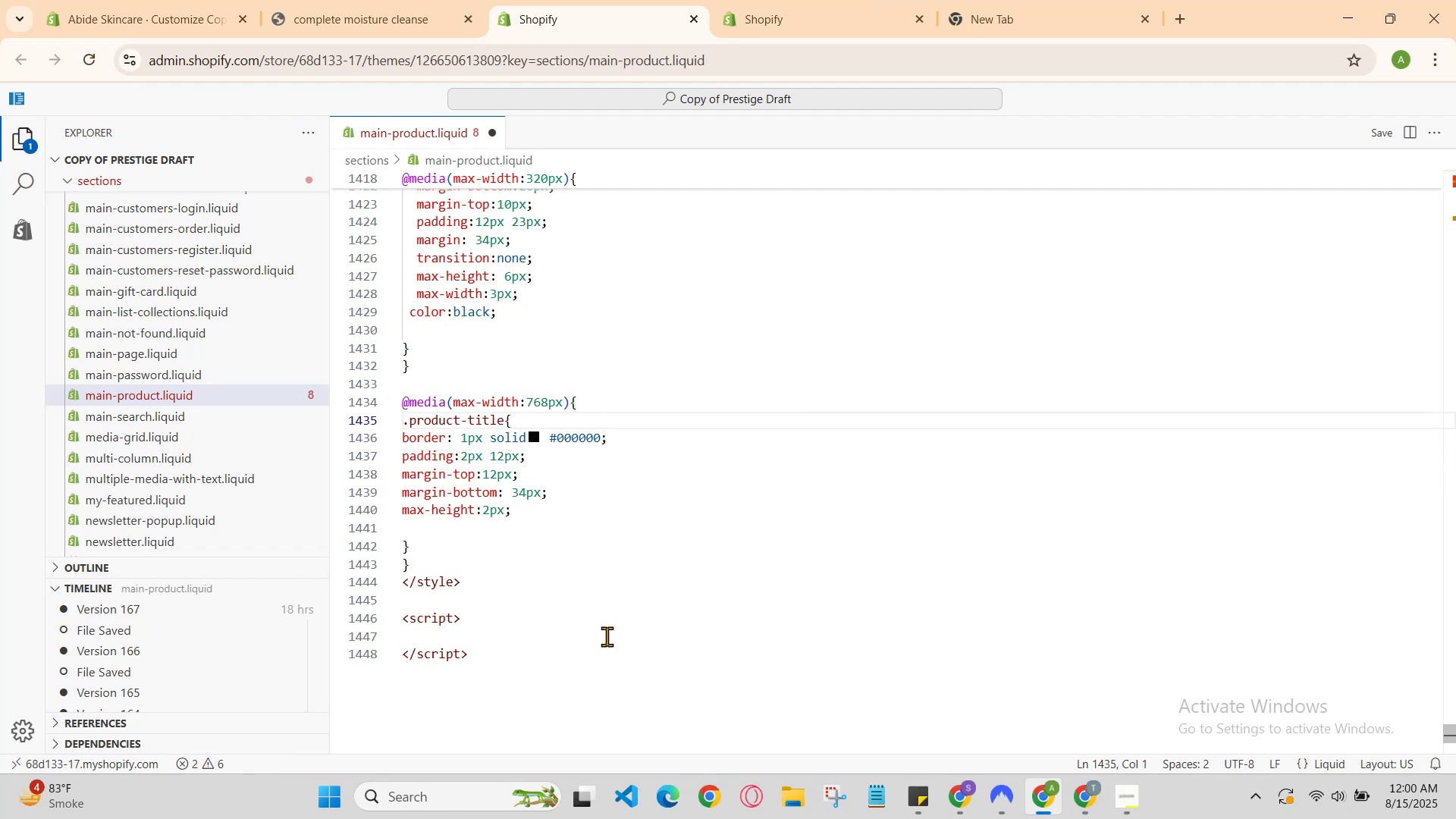 
key(ArrowUp)
 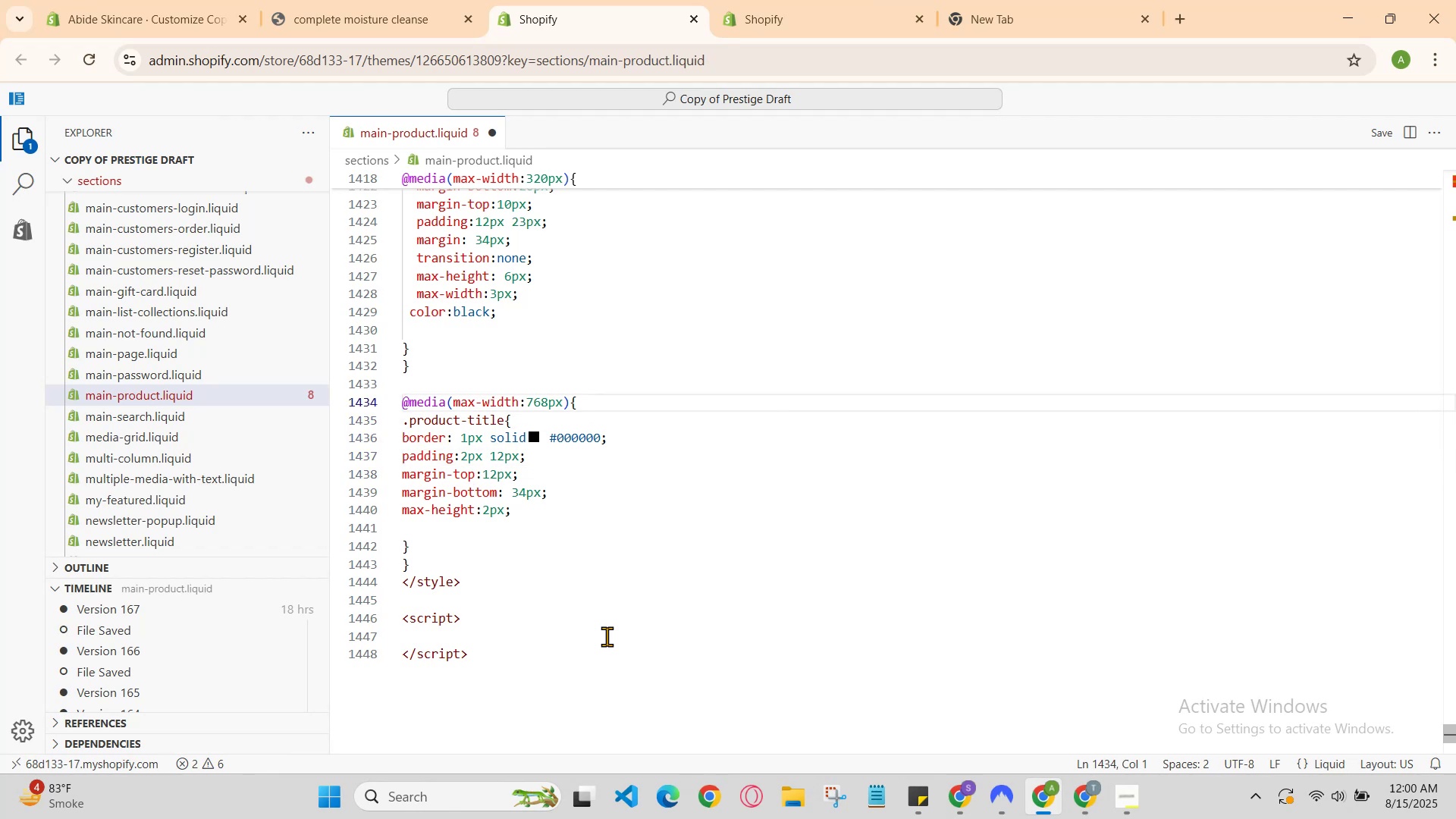 
key(ArrowUp)
 